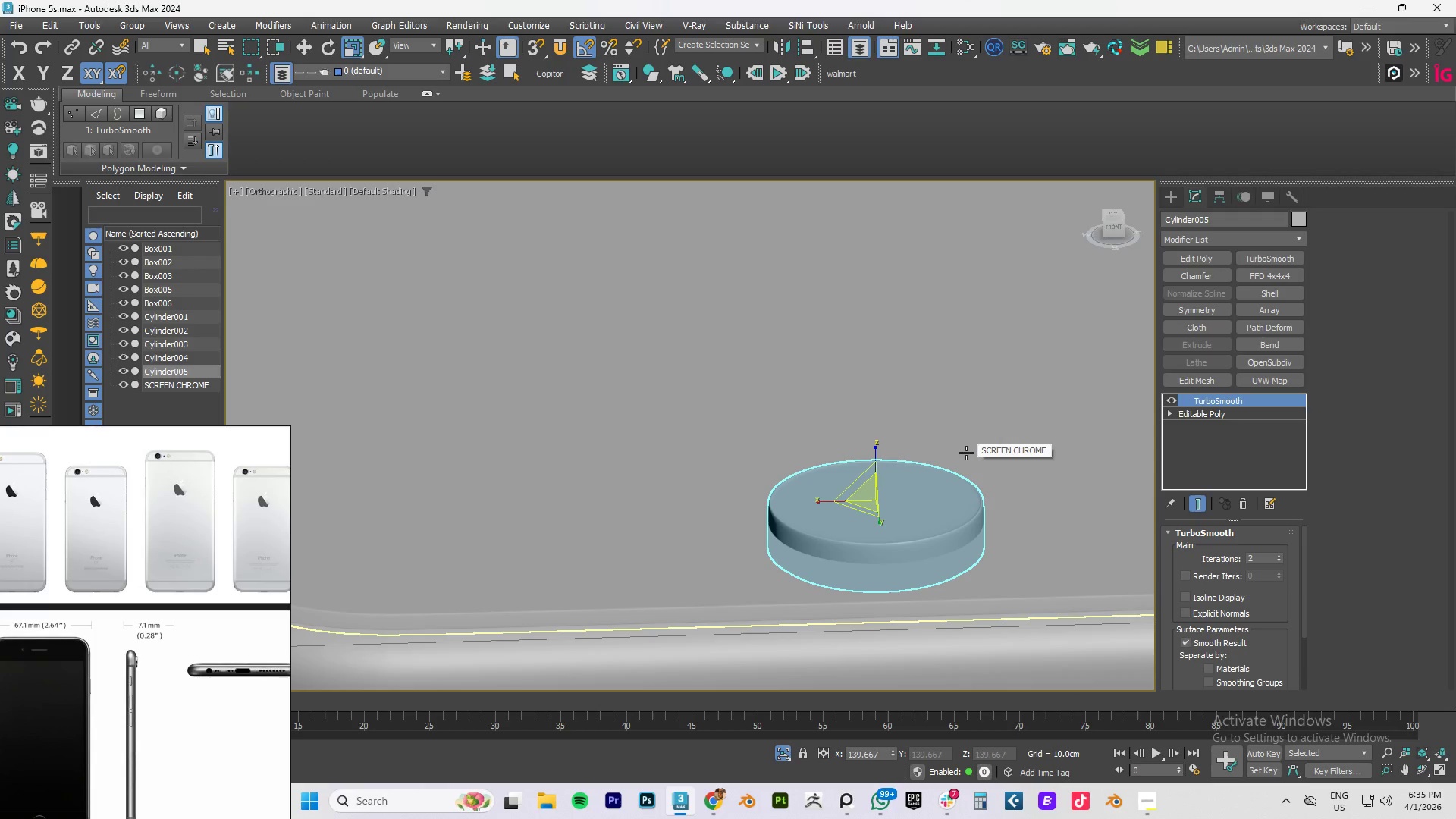 
type(tz)
 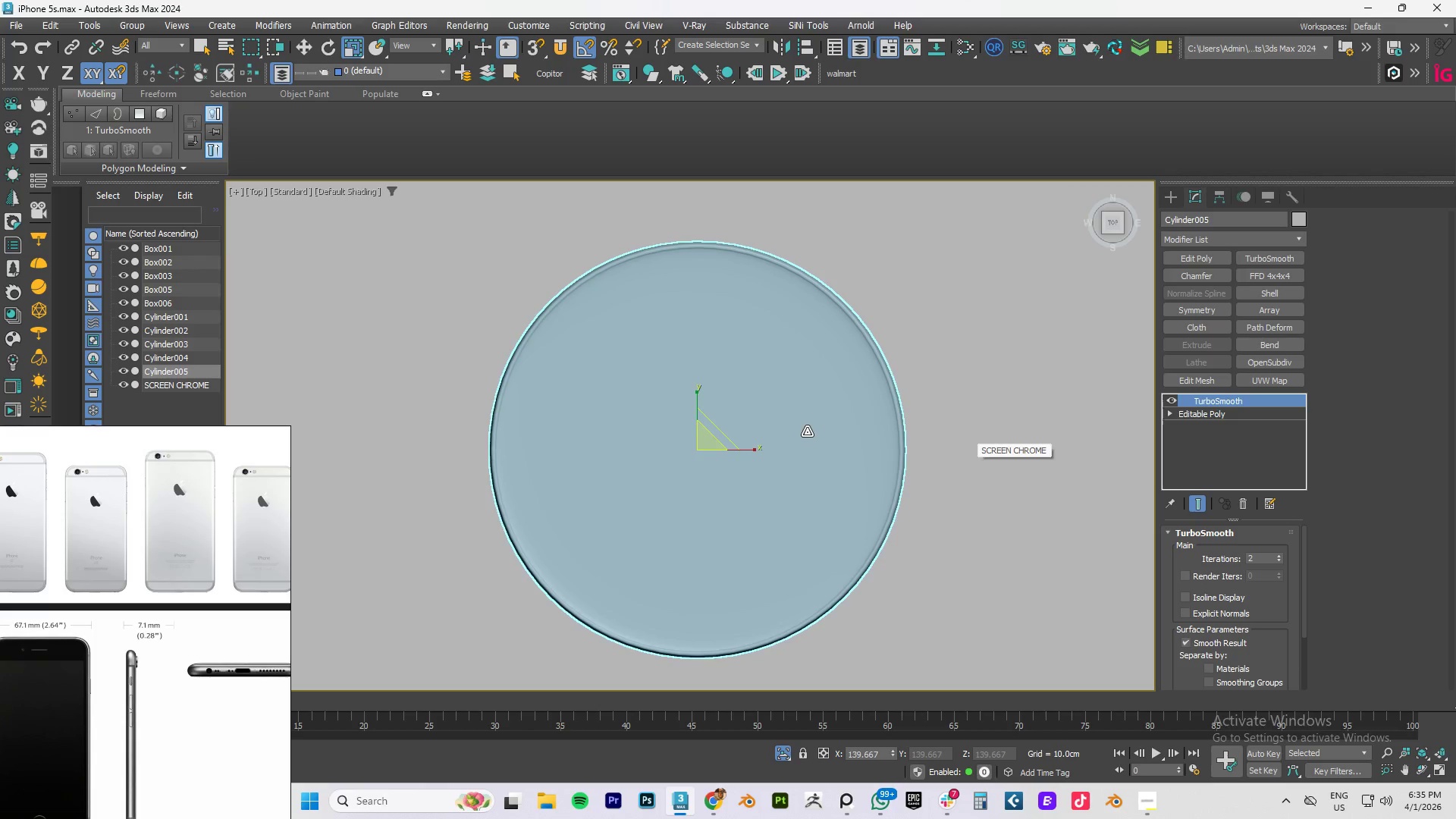 
scroll: coordinate [808, 430], scroll_direction: down, amount: 10.0
 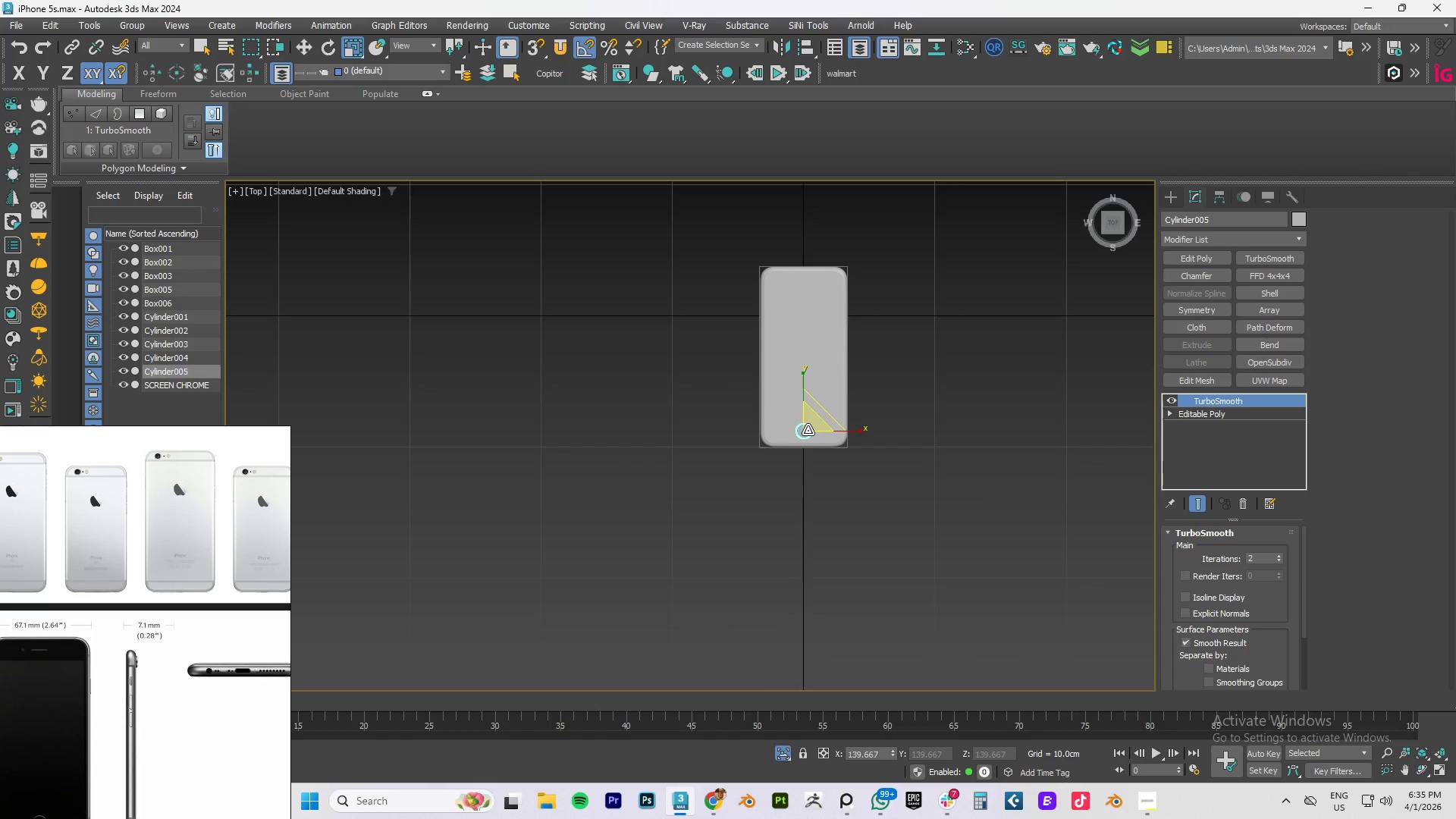 
type(tz)
 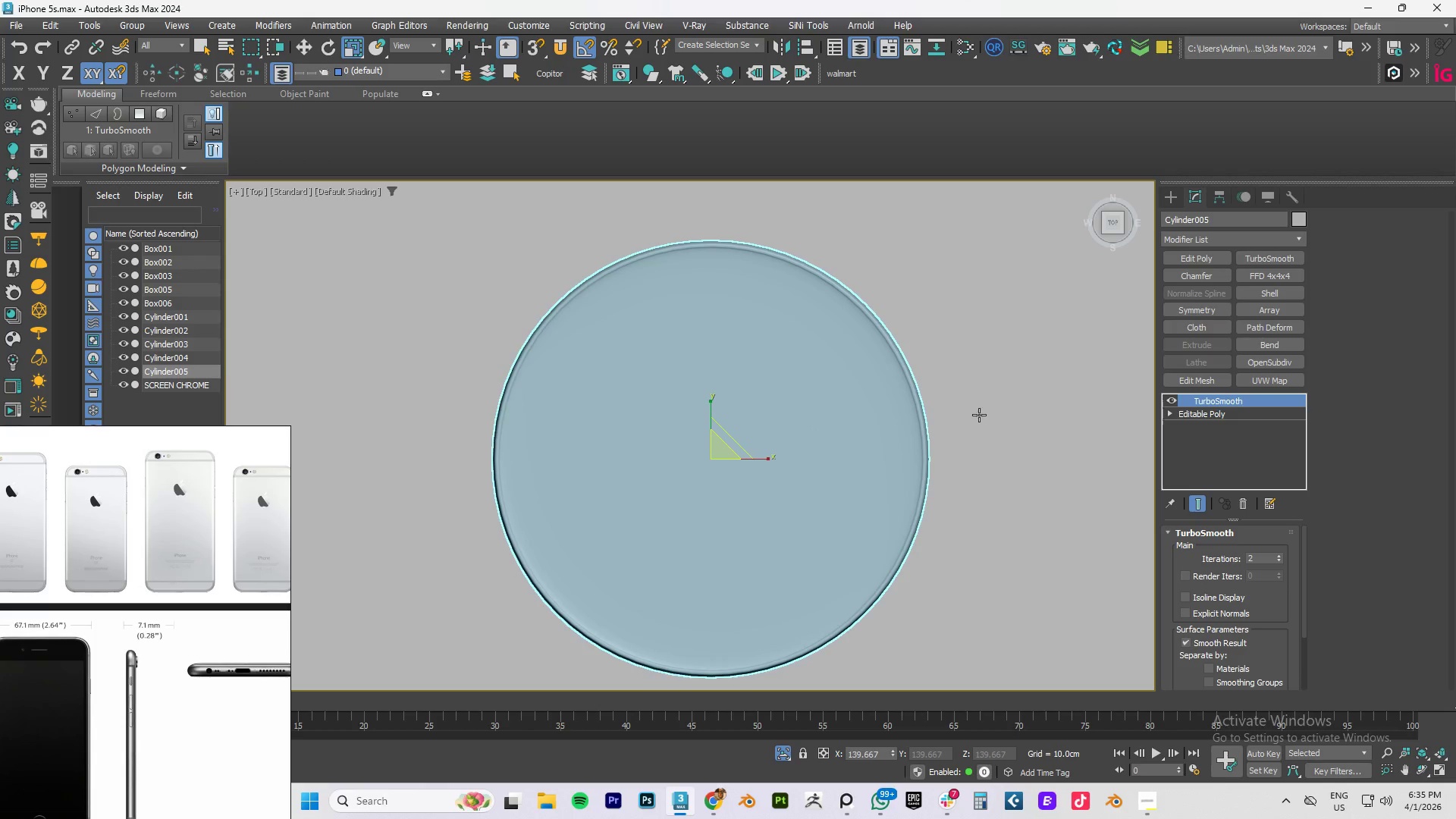 
scroll: coordinate [975, 401], scroll_direction: down, amount: 7.0
 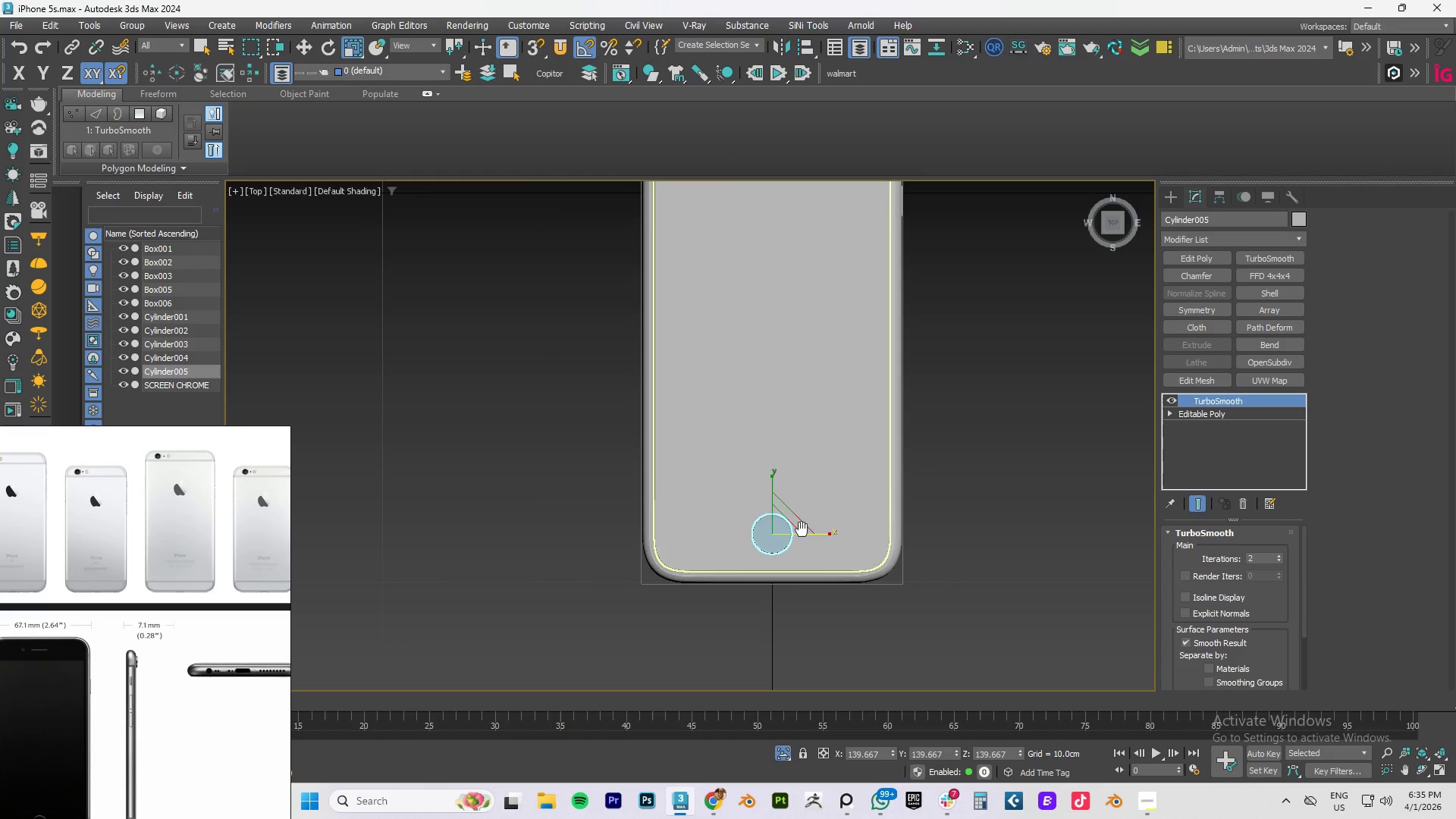 
left_click([949, 444])
 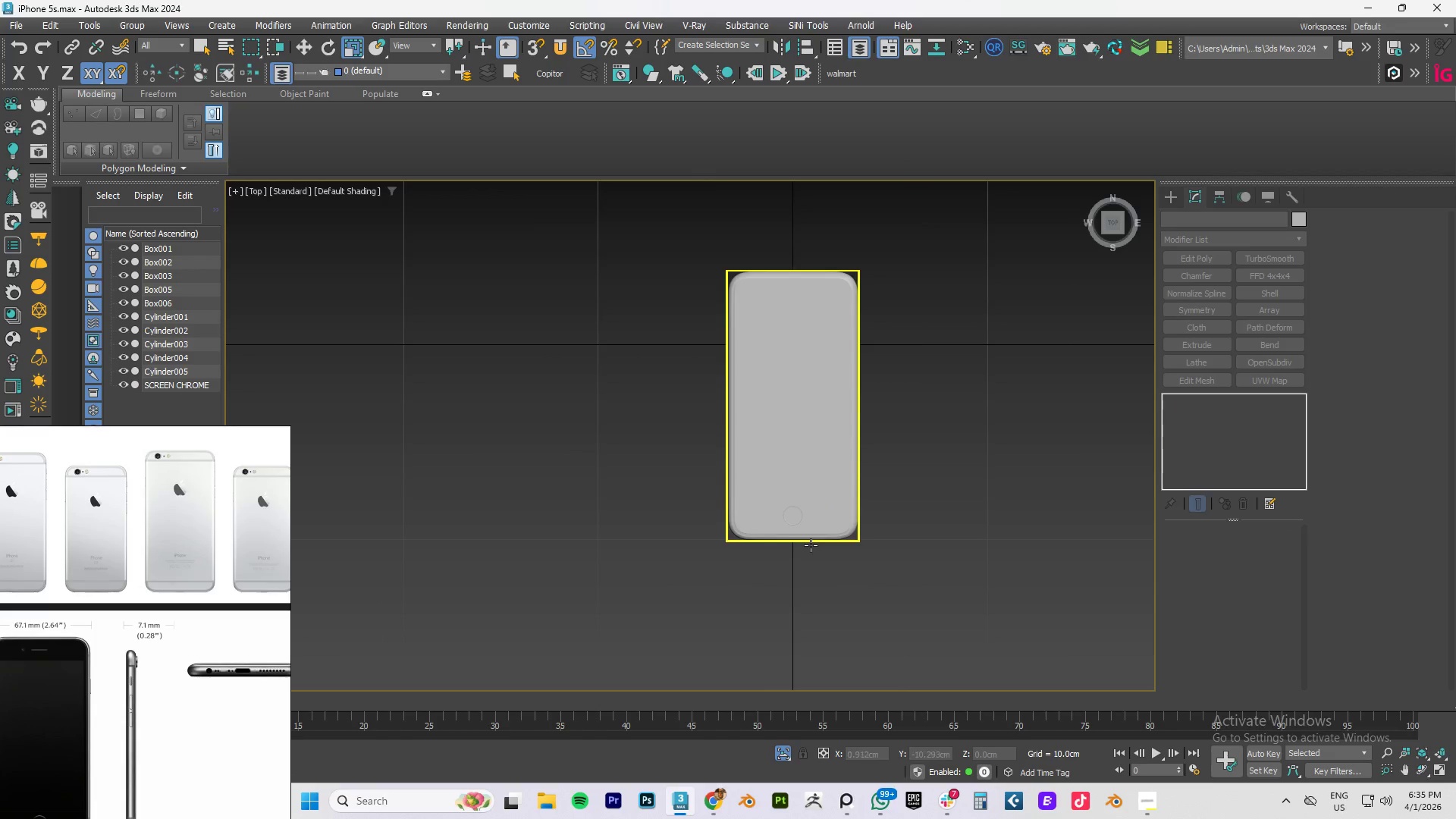 
scroll: coordinate [814, 497], scroll_direction: down, amount: 2.0
 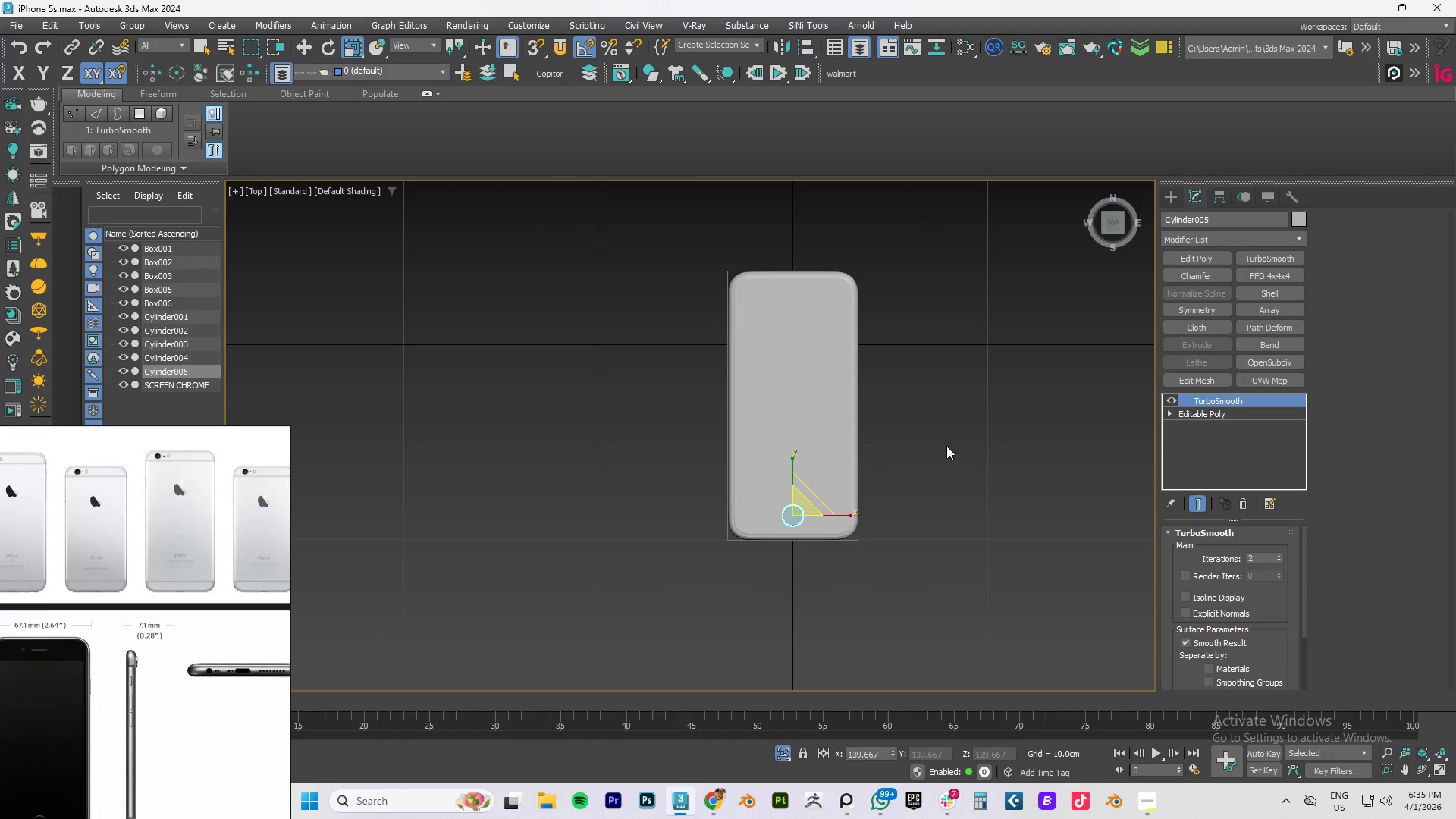 
scroll: coordinate [784, 484], scroll_direction: up, amount: 8.0
 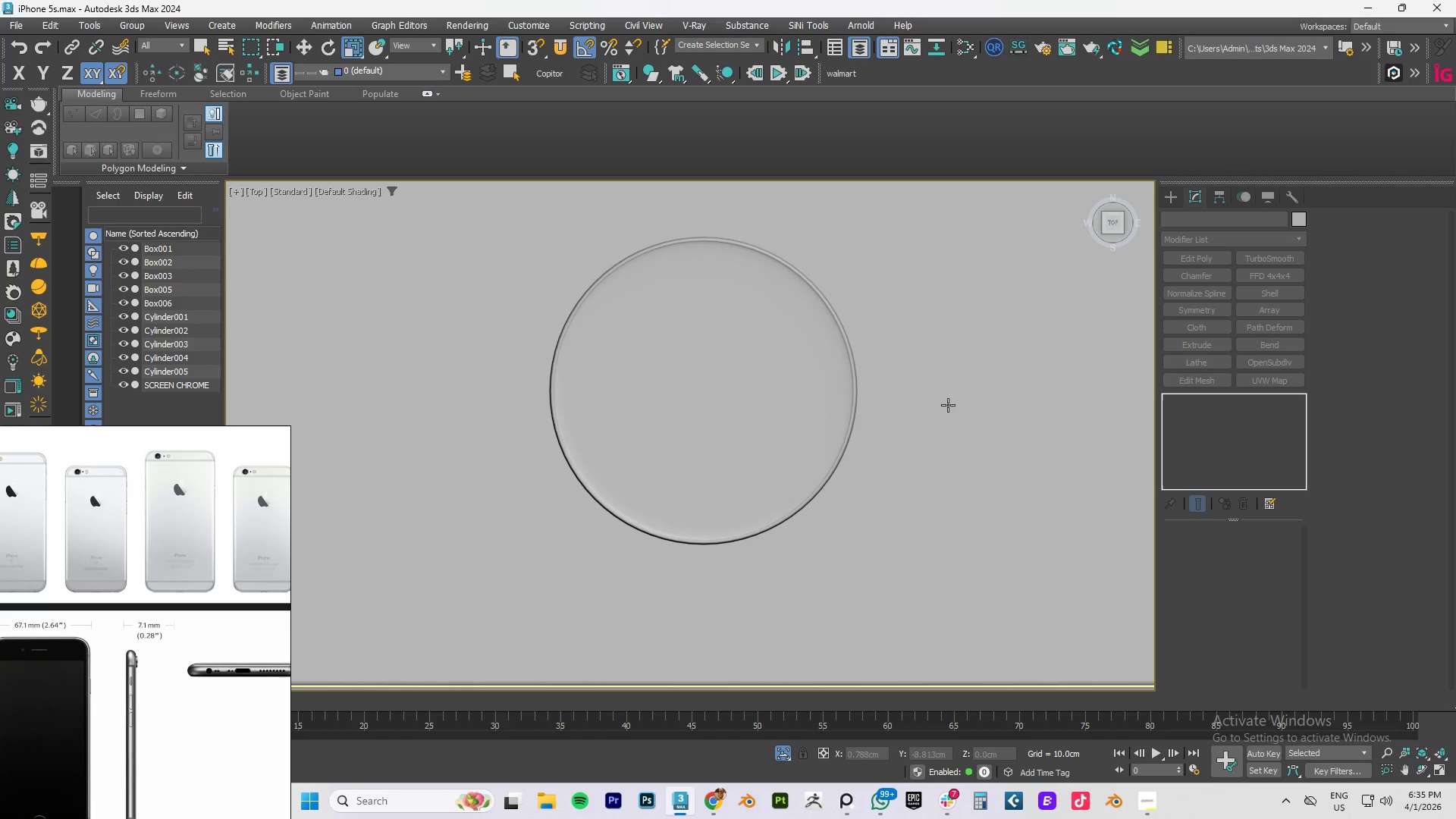 
scroll: coordinate [855, 391], scroll_direction: none, amount: 0.0
 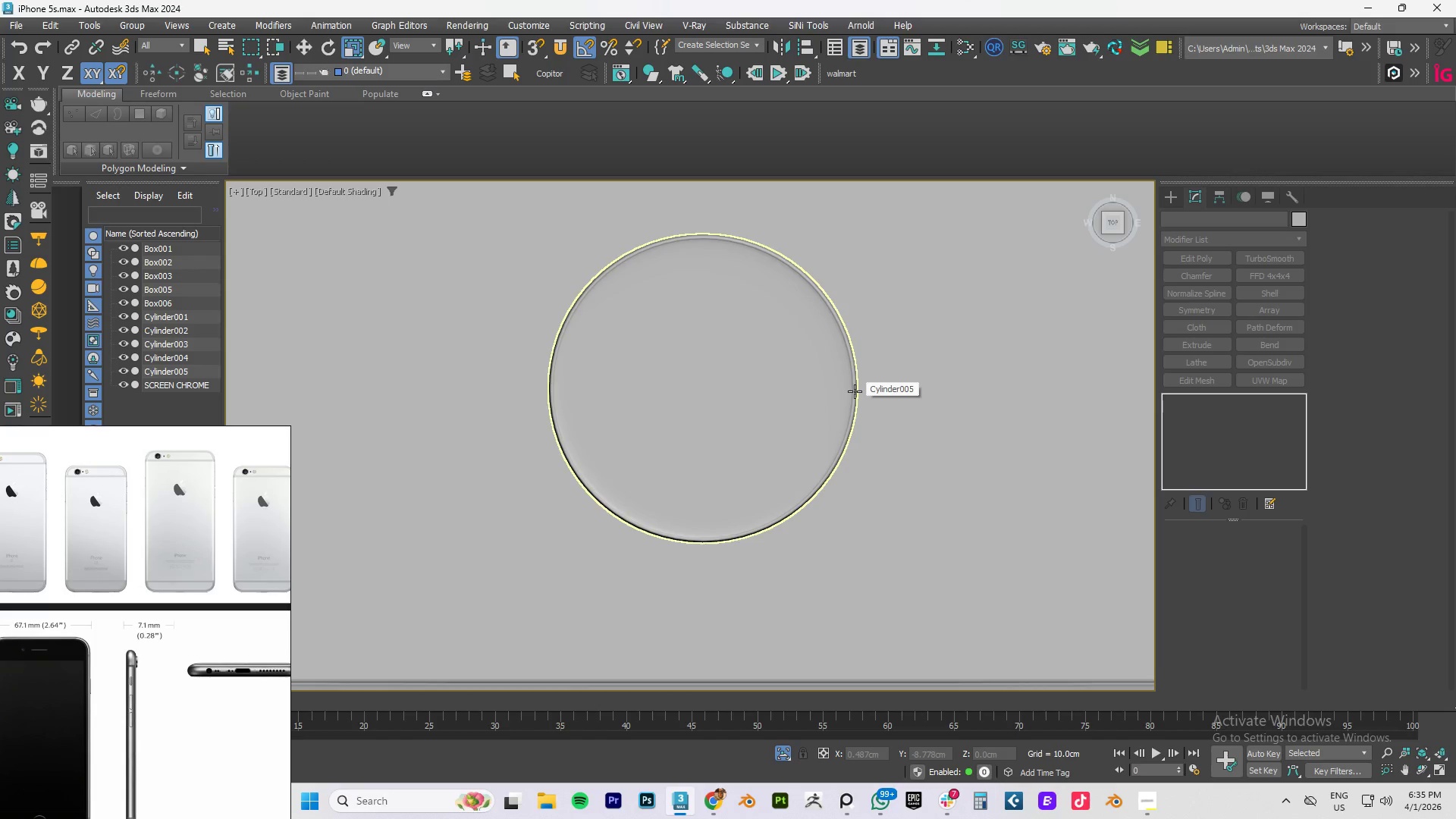 
key(F4)
 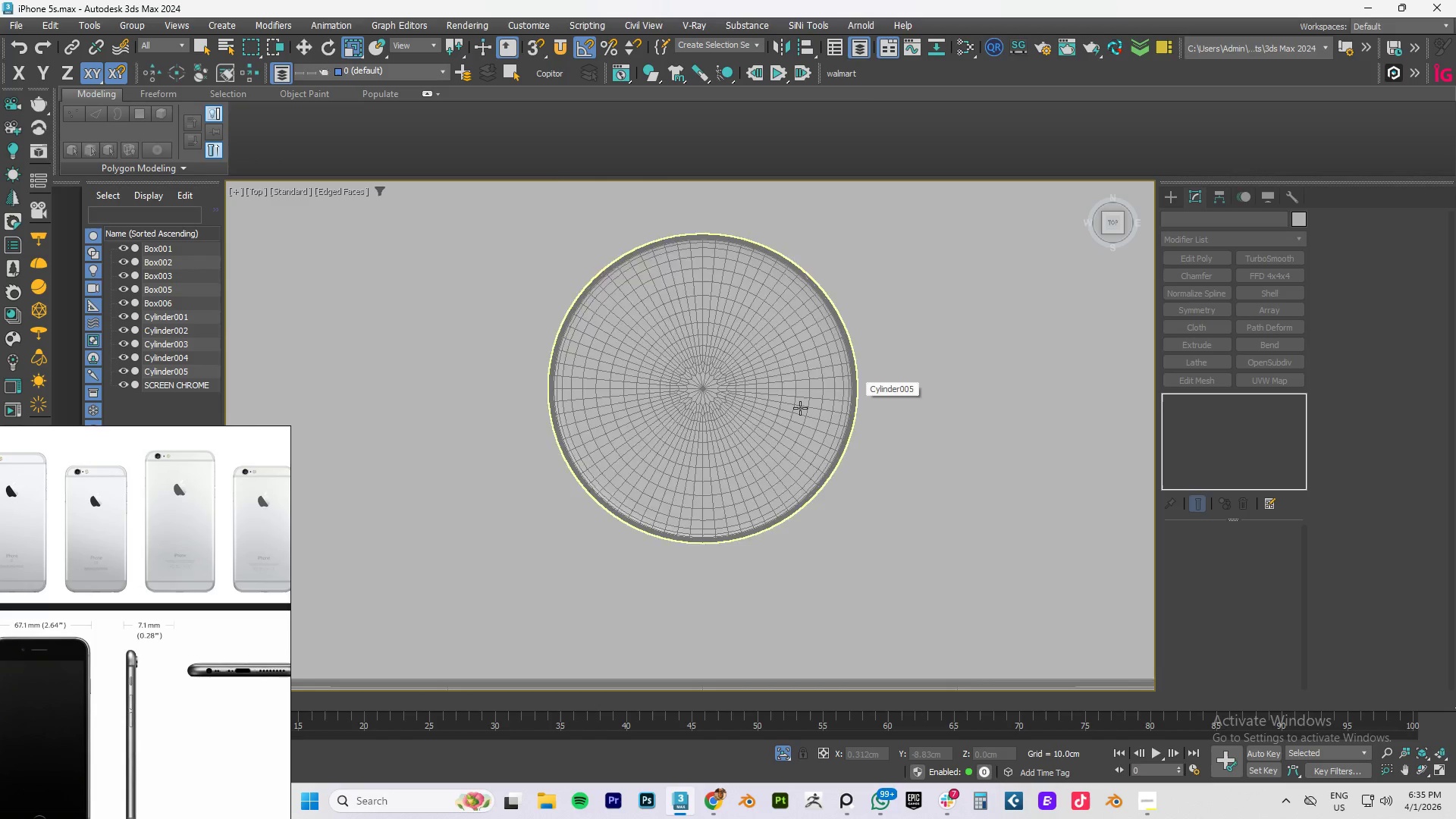 
scroll: coordinate [800, 408], scroll_direction: up, amount: 3.0
 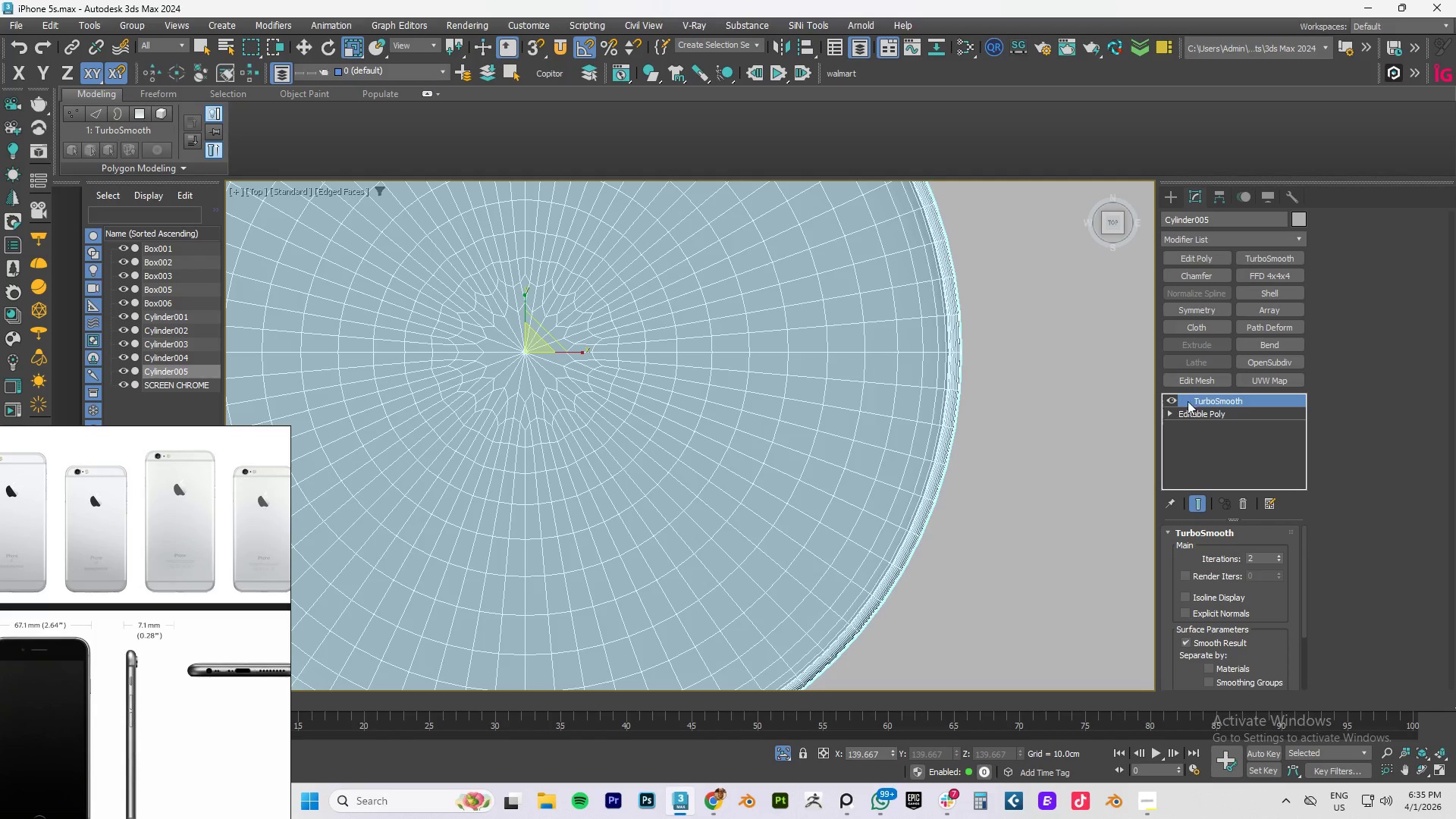 
left_click([1169, 399])
 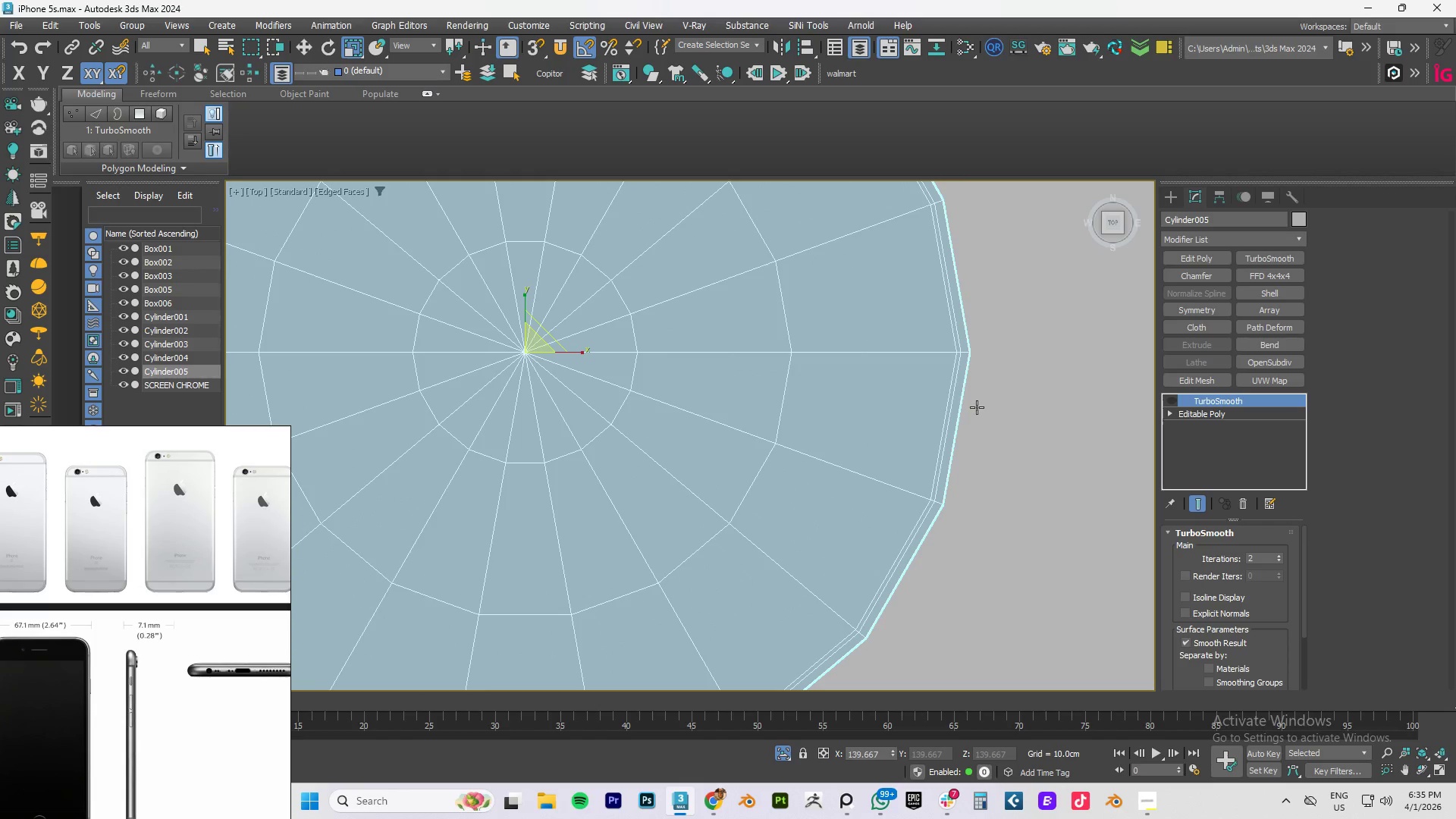 
key(F4)
 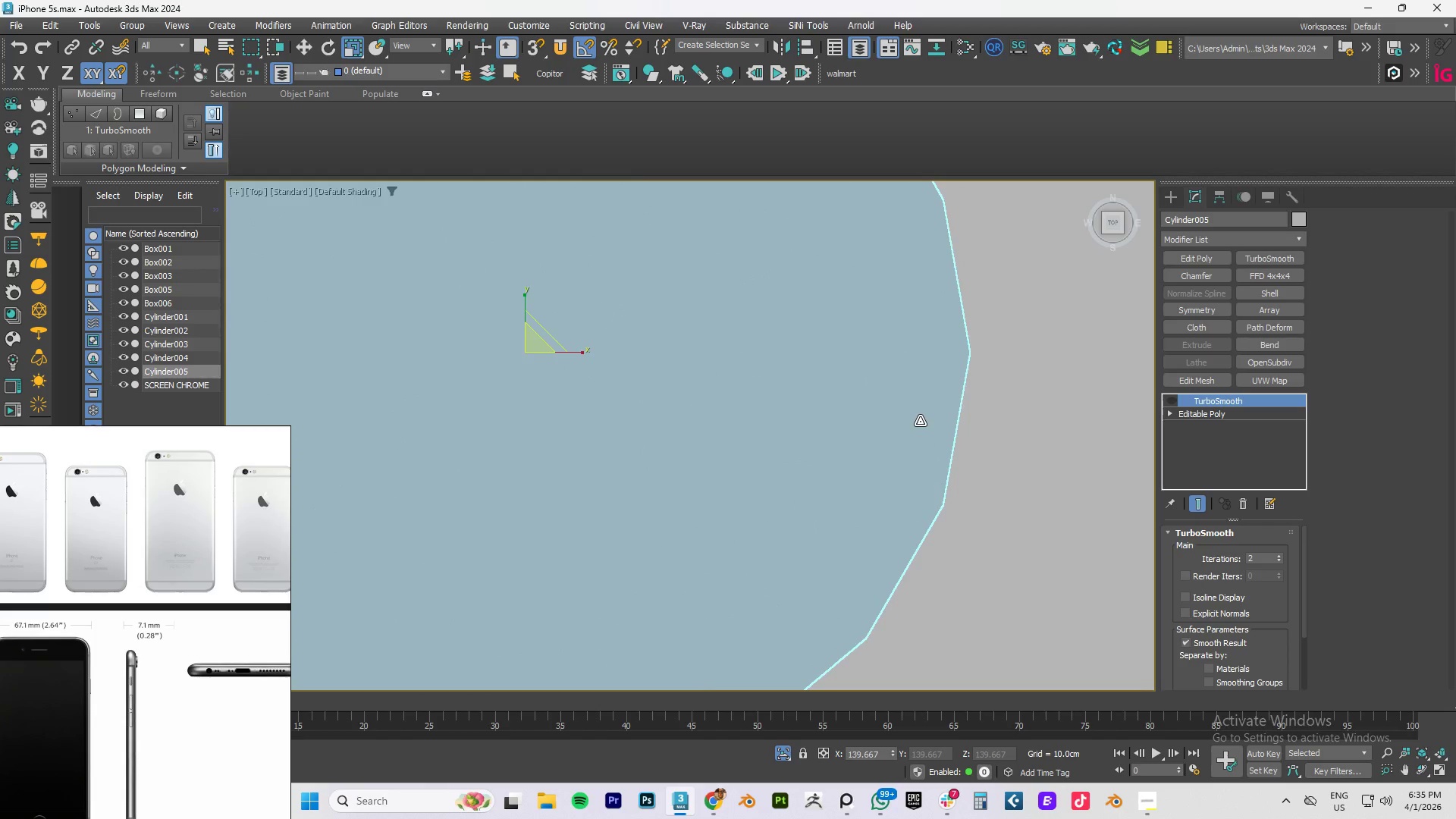 
hold_key(key=AltLeft, duration=0.7)
 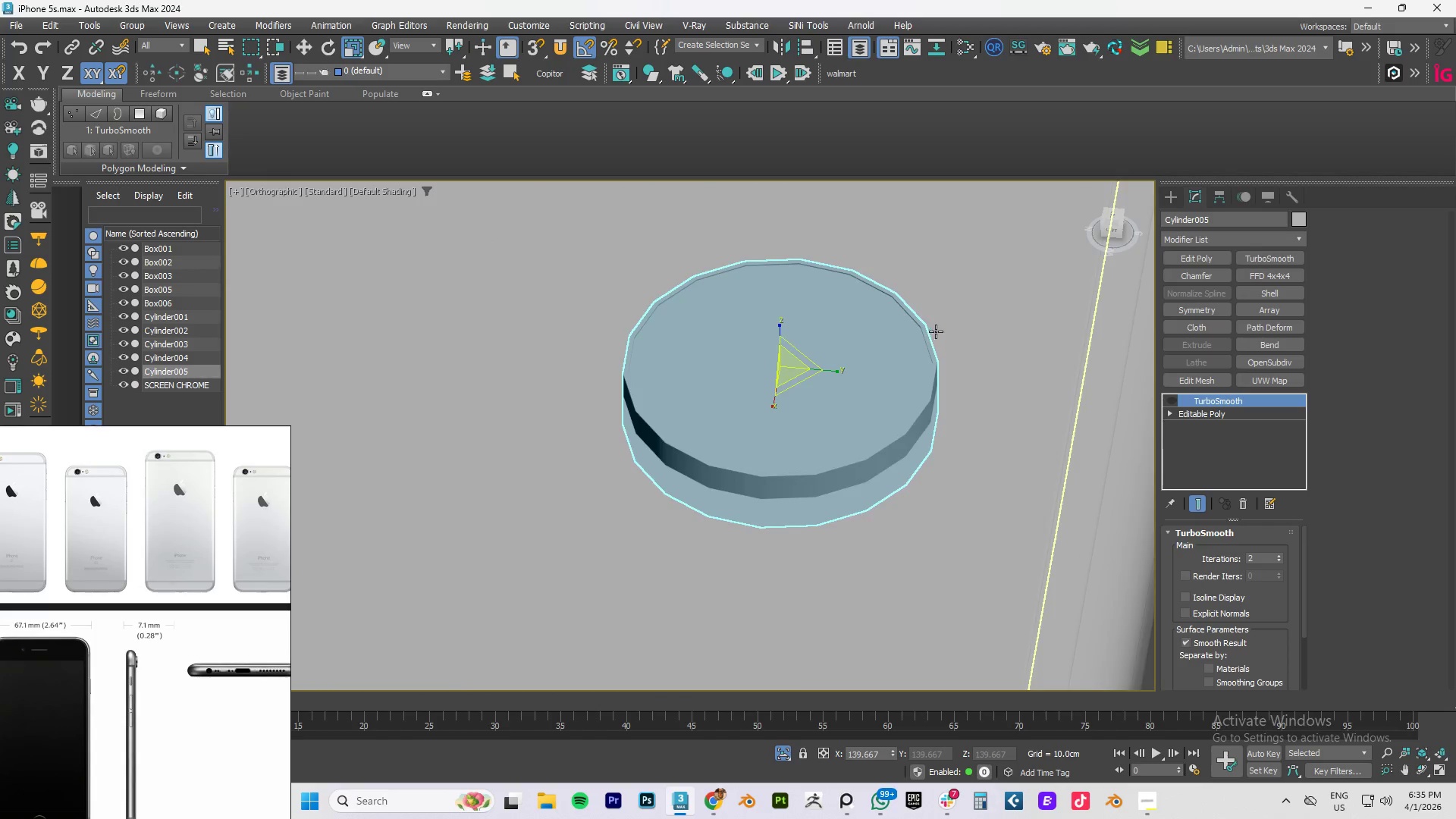 
scroll: coordinate [920, 421], scroll_direction: down, amount: 3.0
 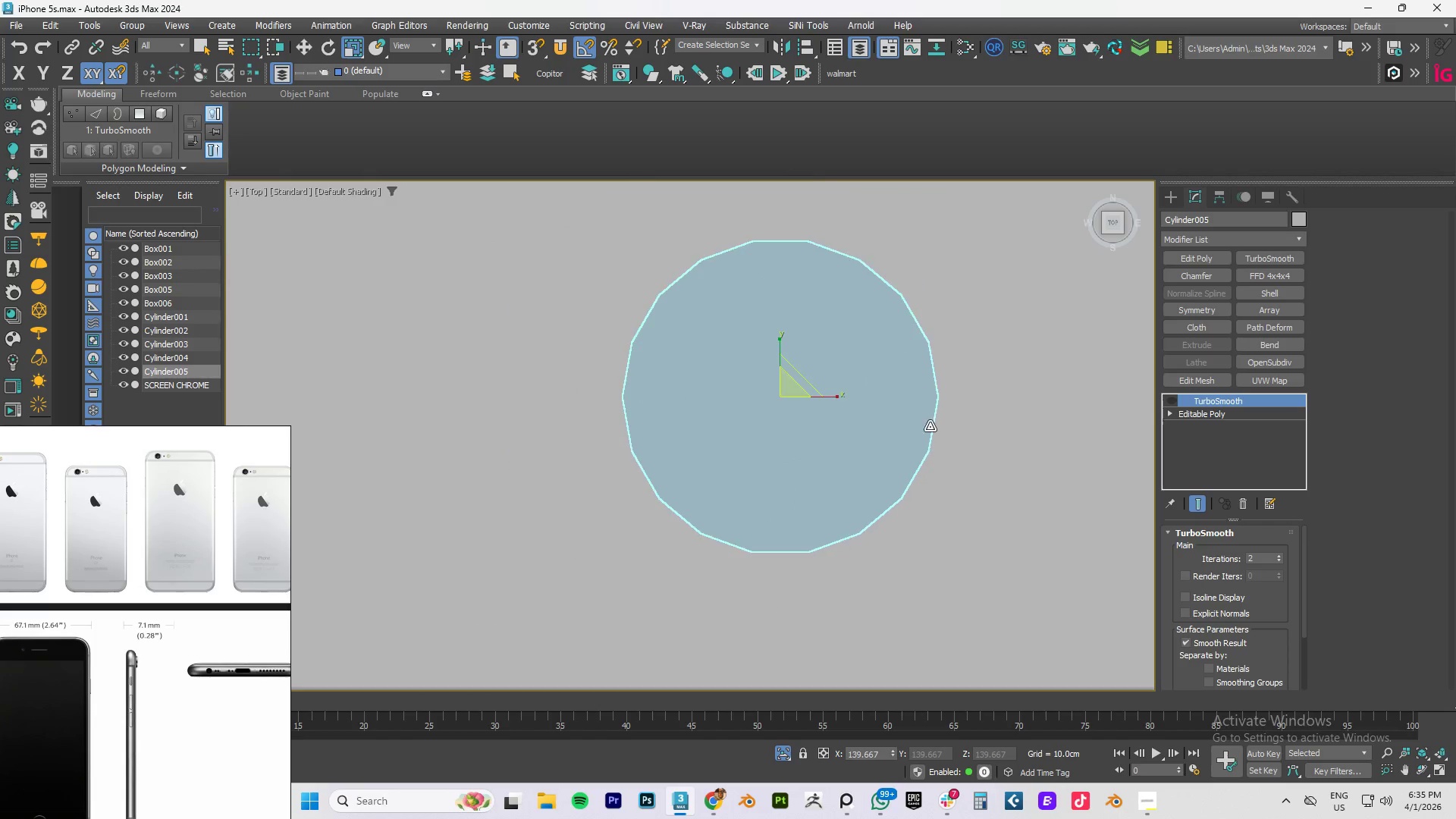 
hold_key(key=AltLeft, duration=0.41)
 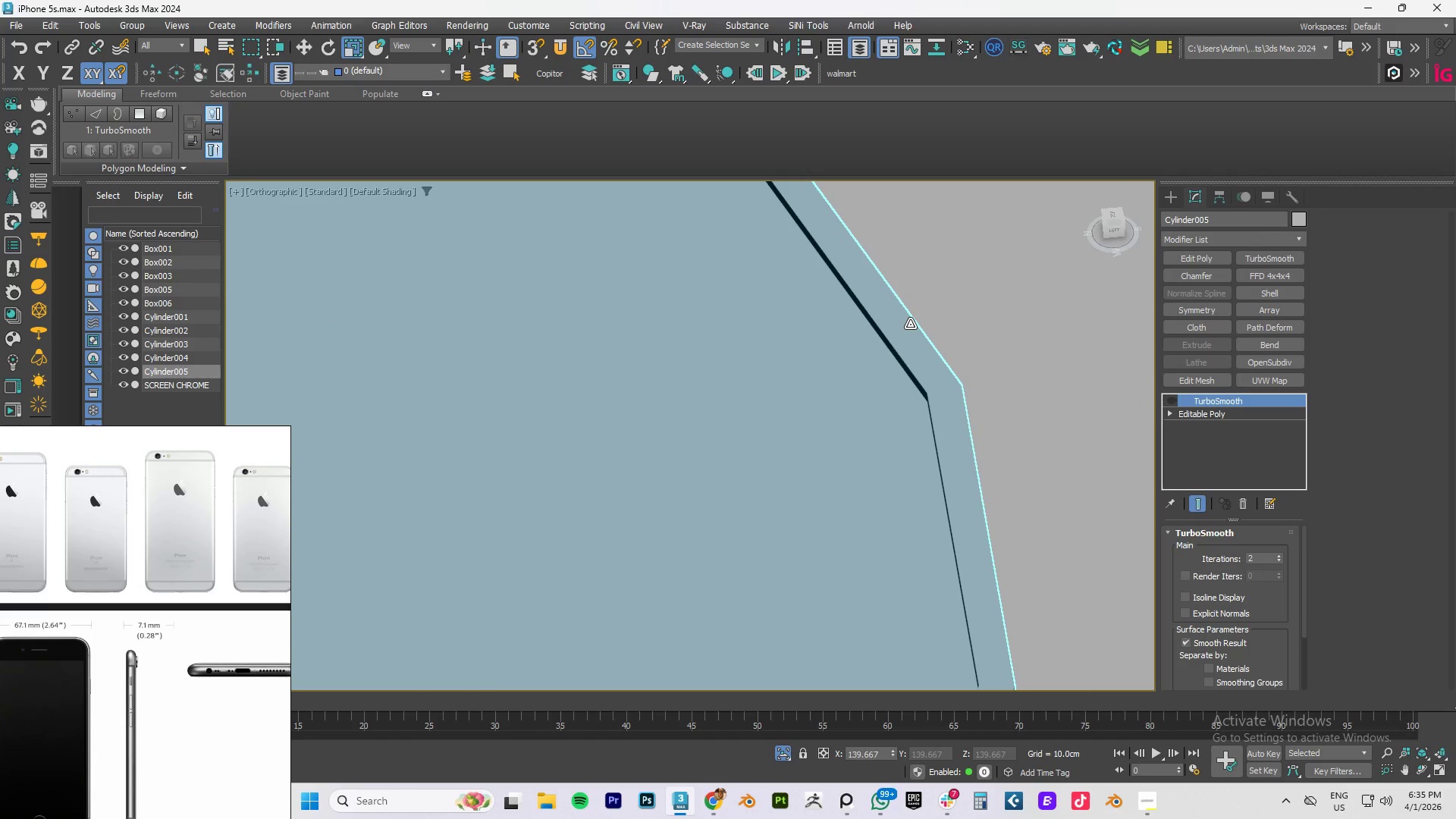 
scroll: coordinate [899, 322], scroll_direction: up, amount: 6.0
 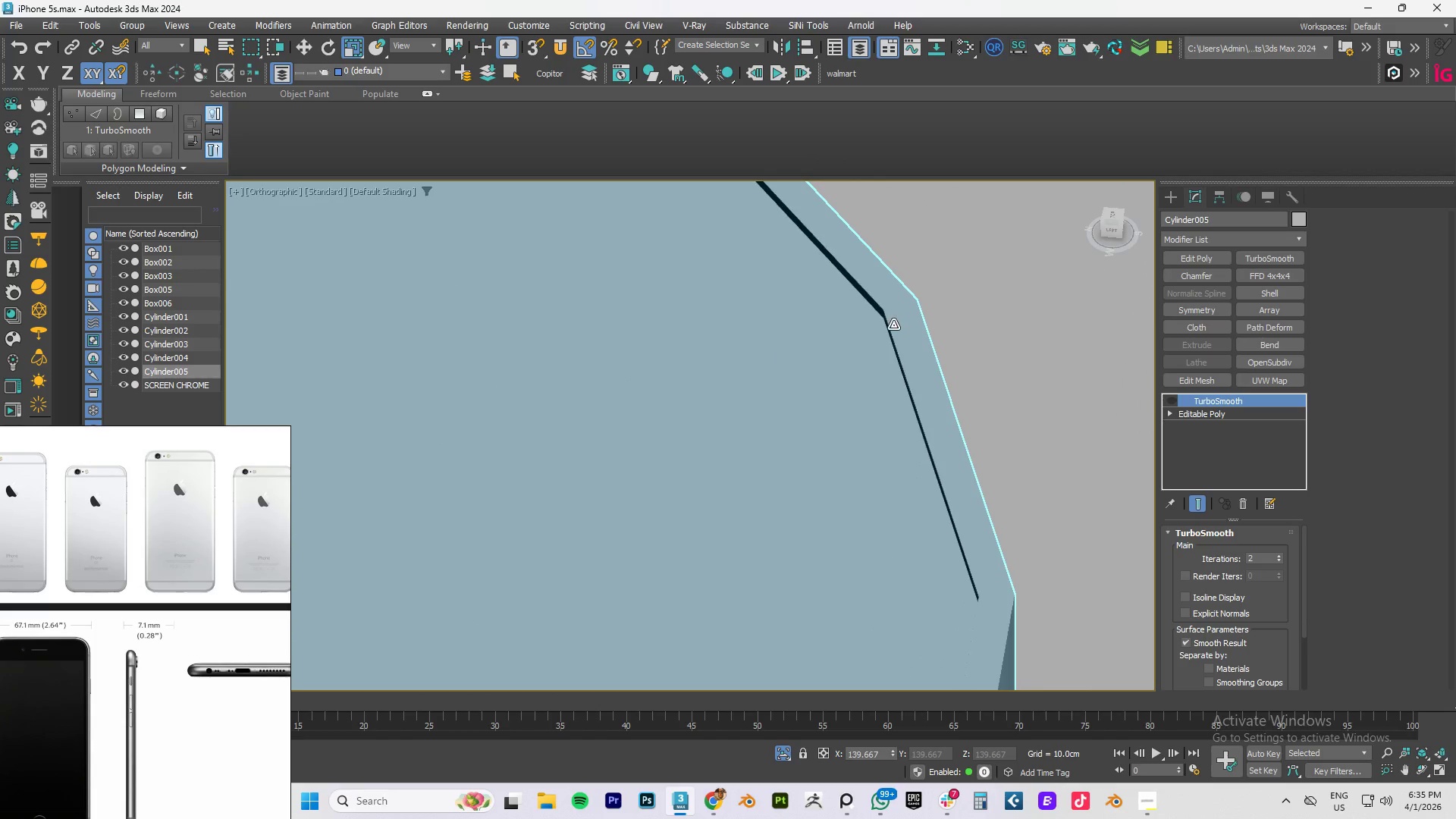 
key(F4)
 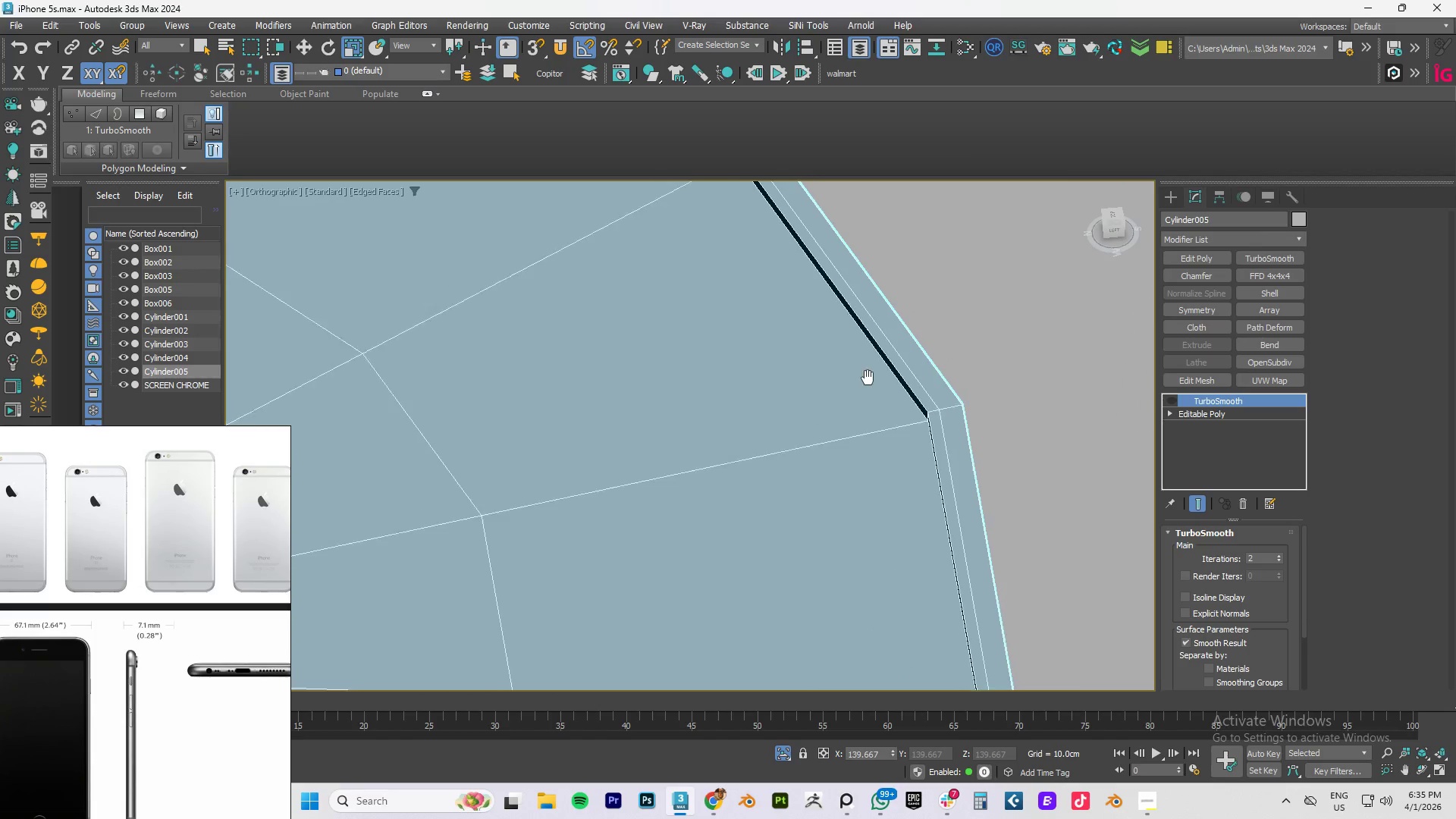 
scroll: coordinate [916, 427], scroll_direction: up, amount: 3.0
 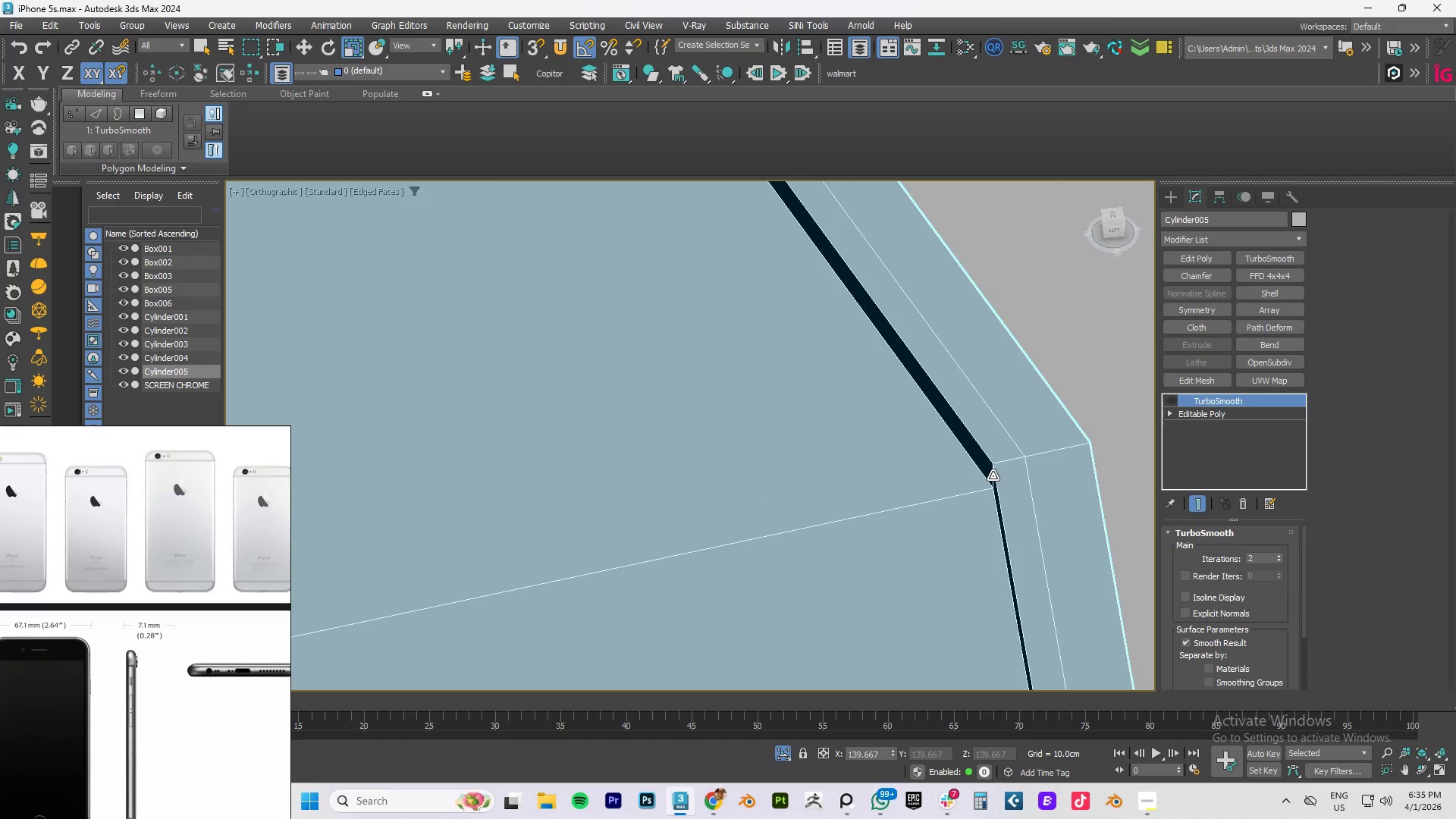 
key(2)
 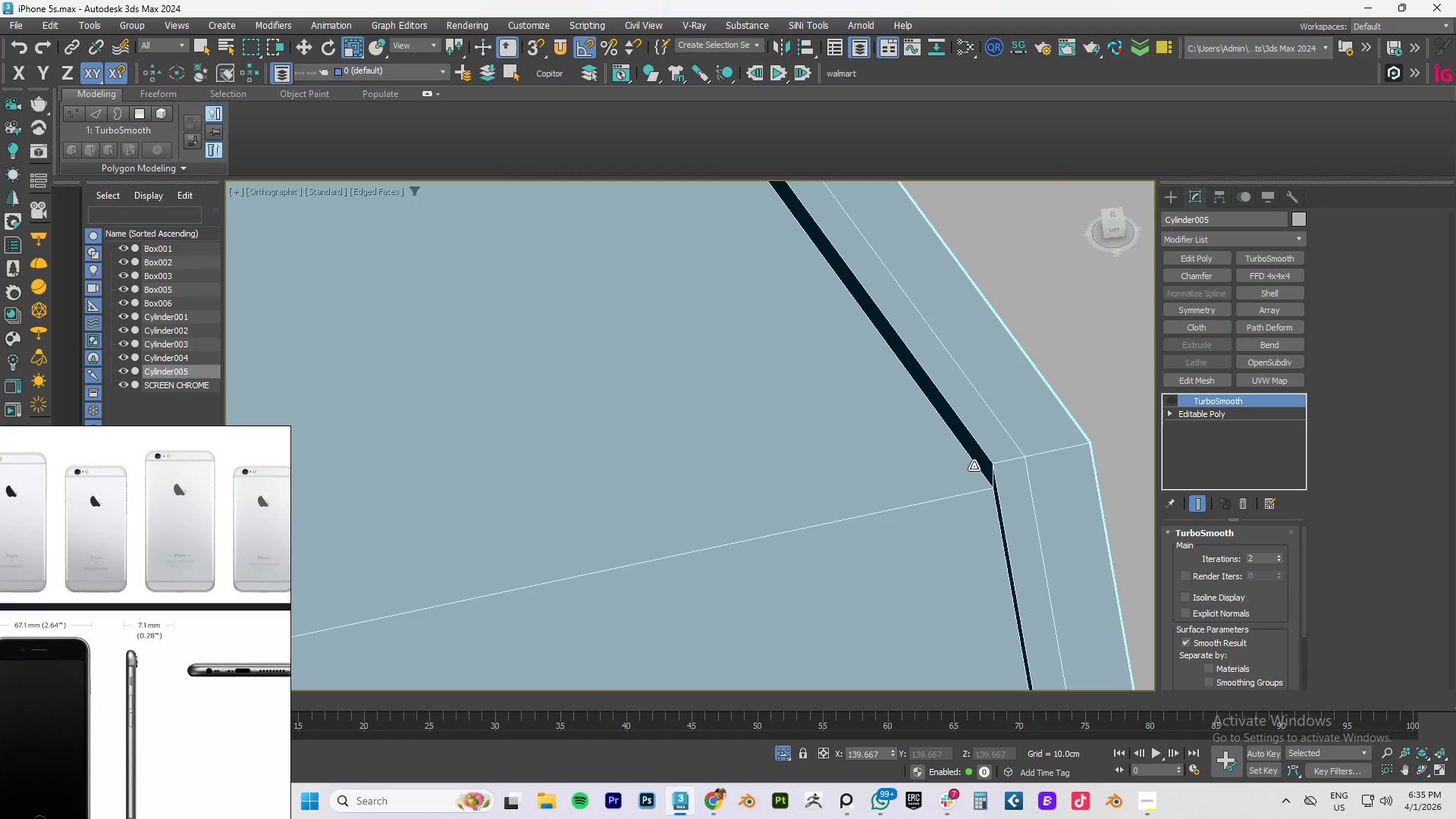 
double_click([974, 466])
 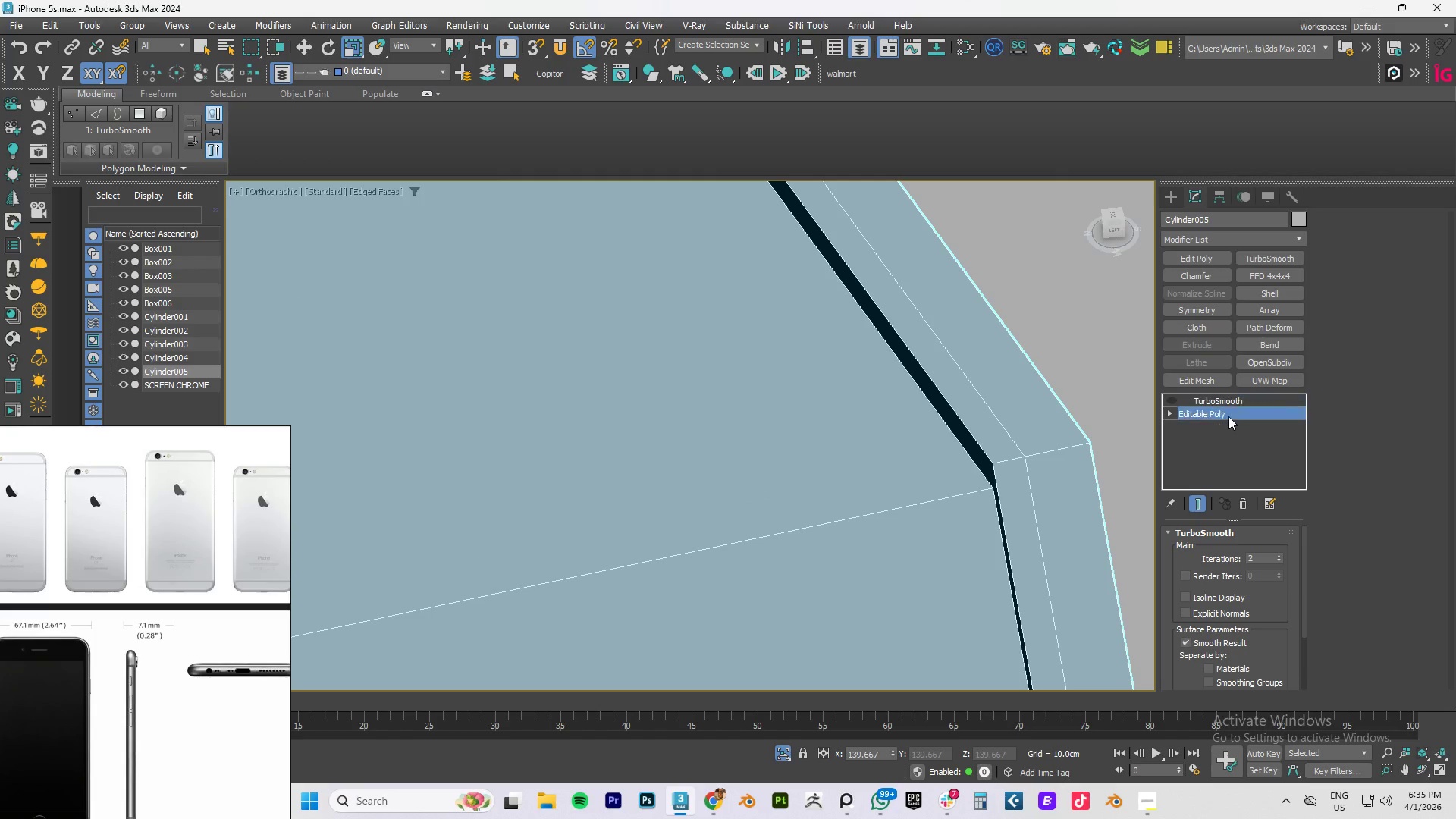 
key(2)
 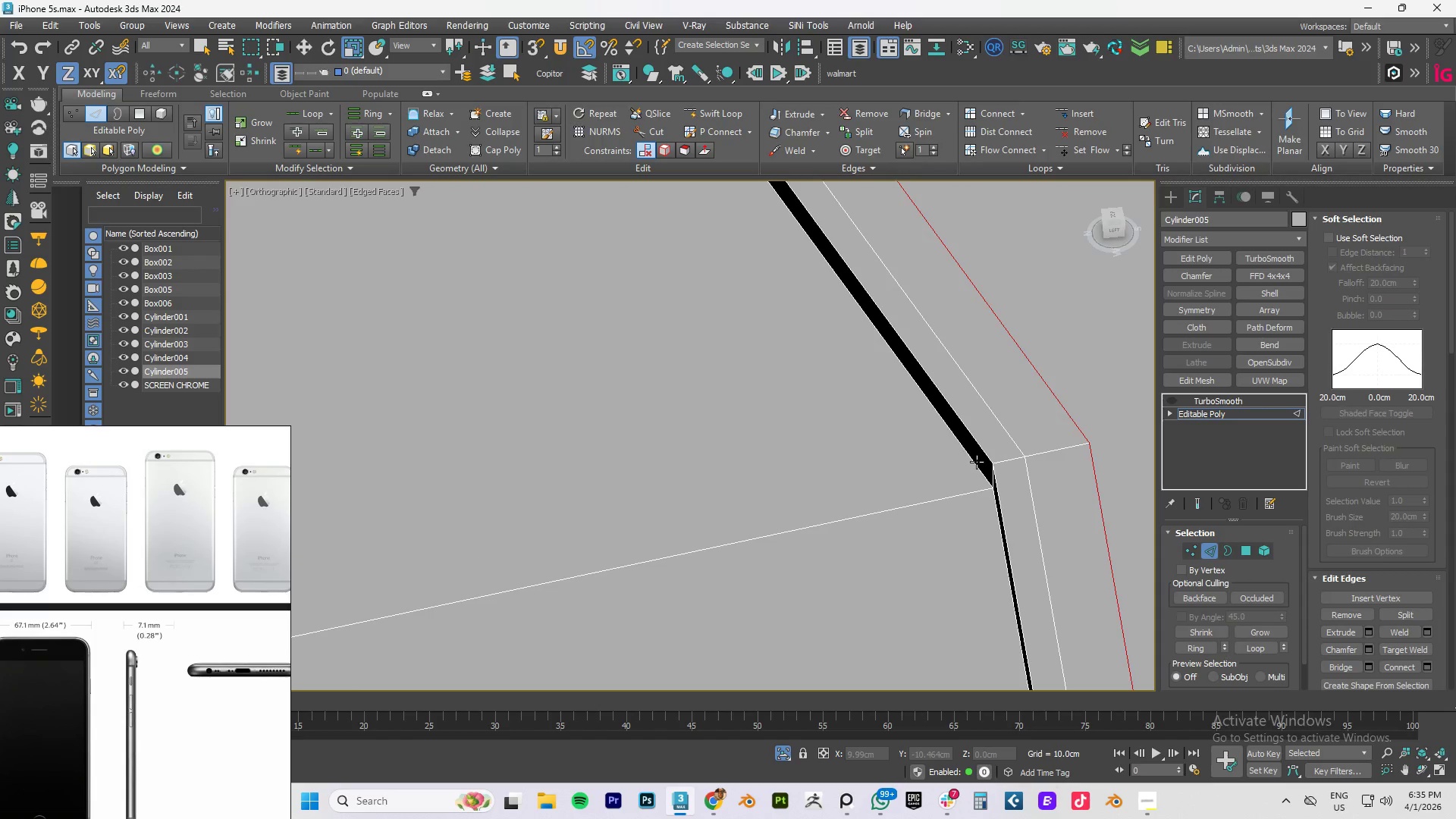 
double_click([977, 462])
 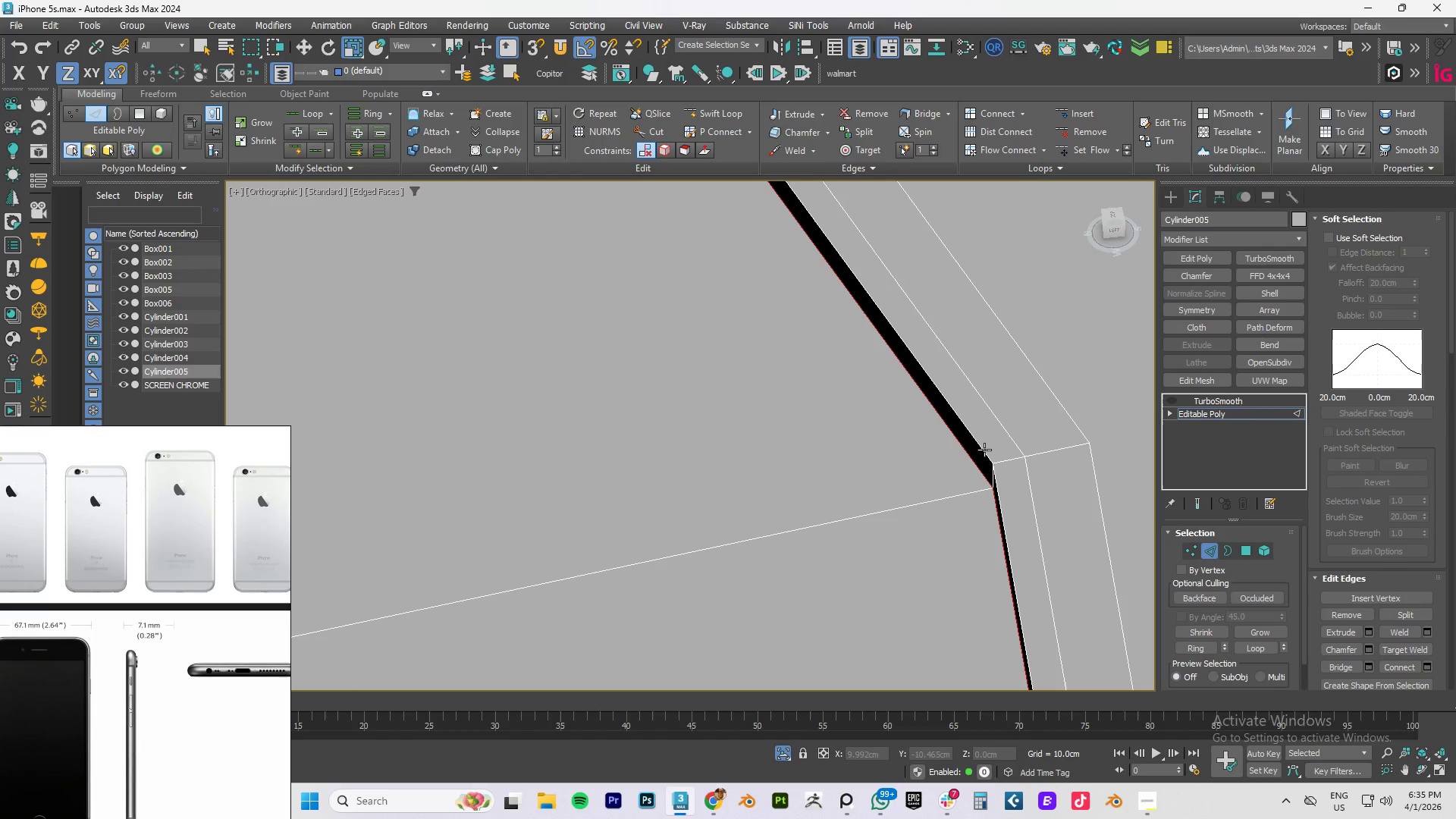 
hold_key(key=ControlLeft, duration=0.75)
double_click([984, 447])
 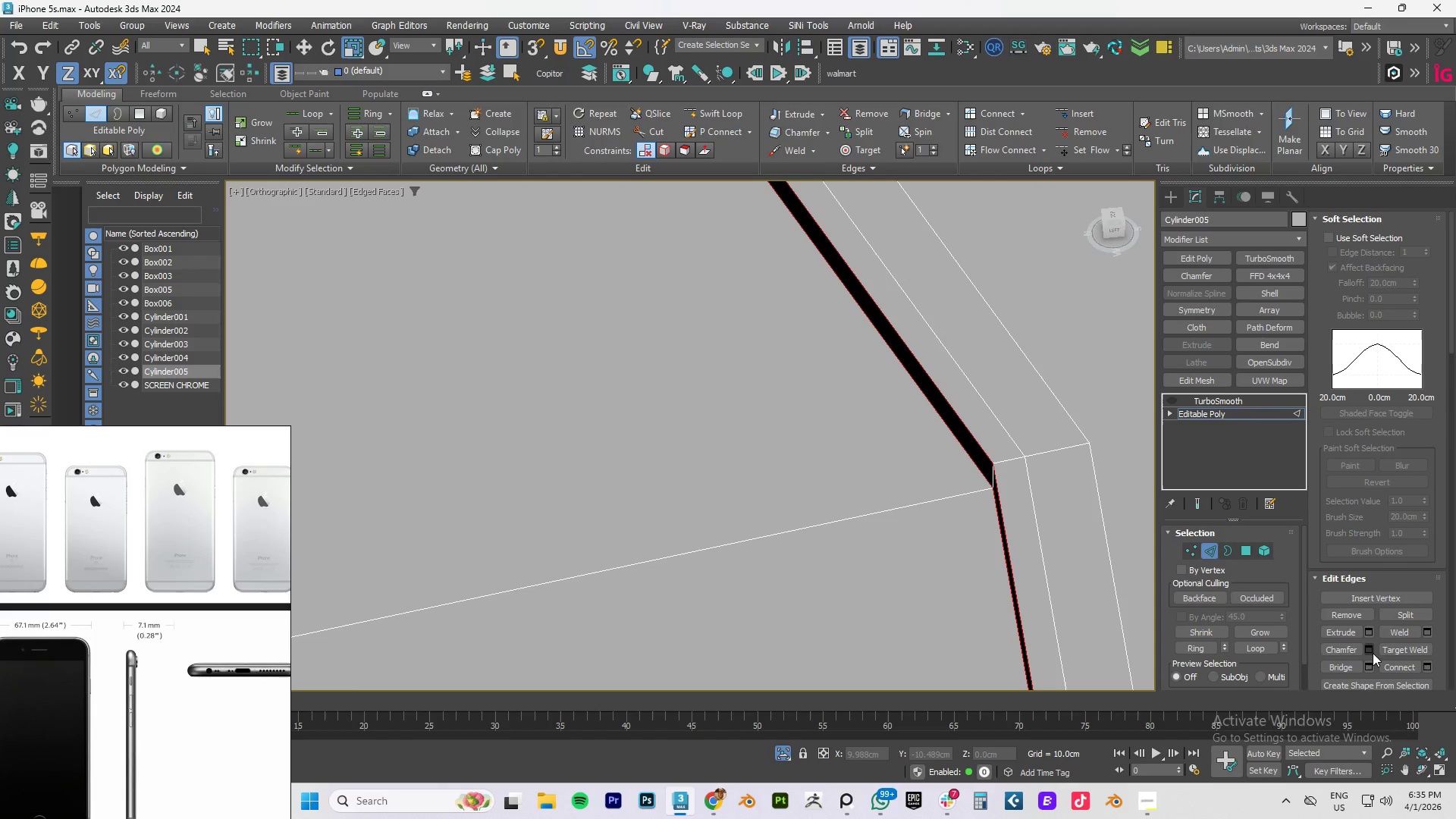 
left_click([1367, 646])
 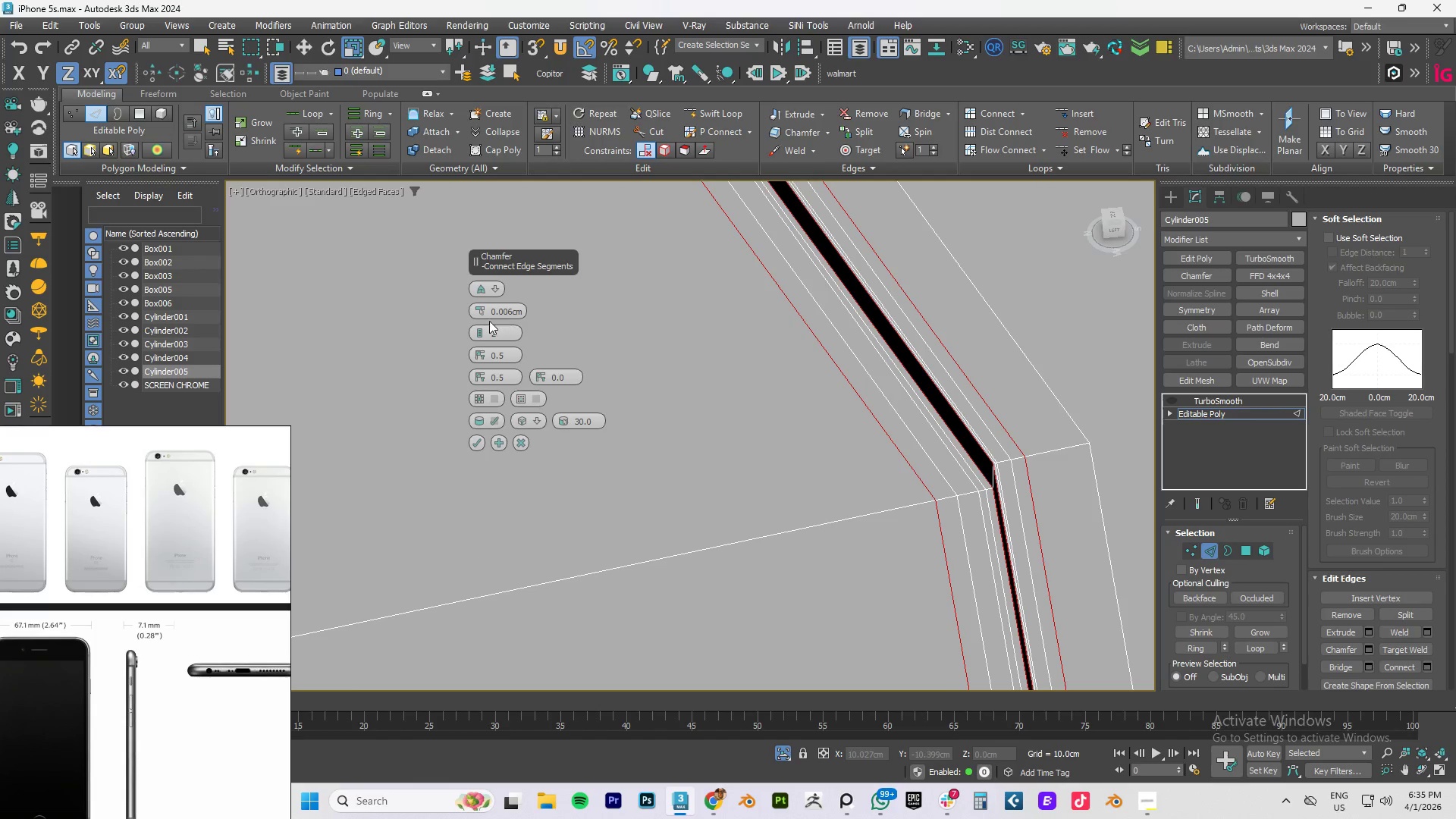 
right_click([479, 334])
 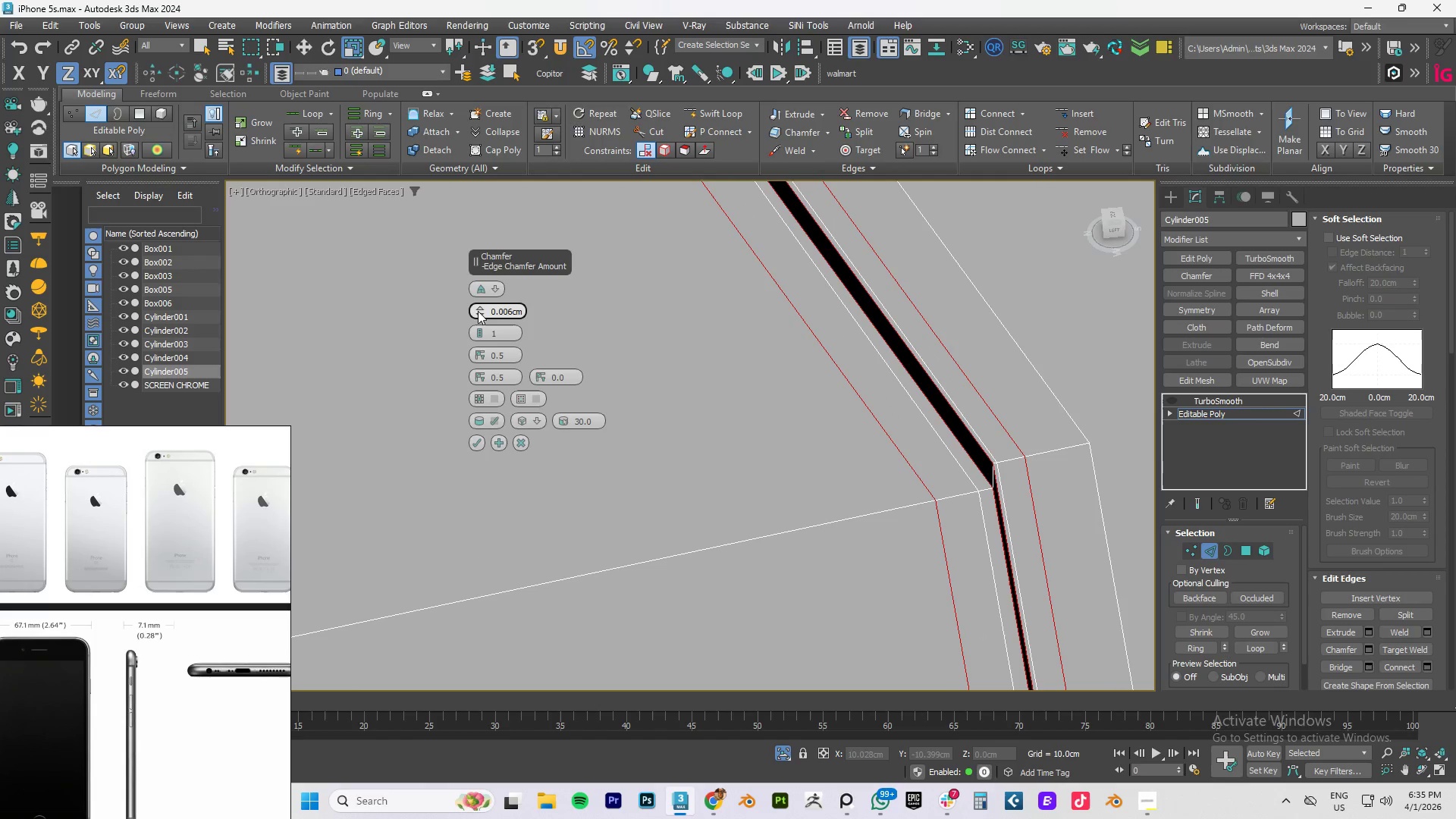 
left_click_drag(start_coordinate=[478, 311], to_coordinate=[474, 351])
 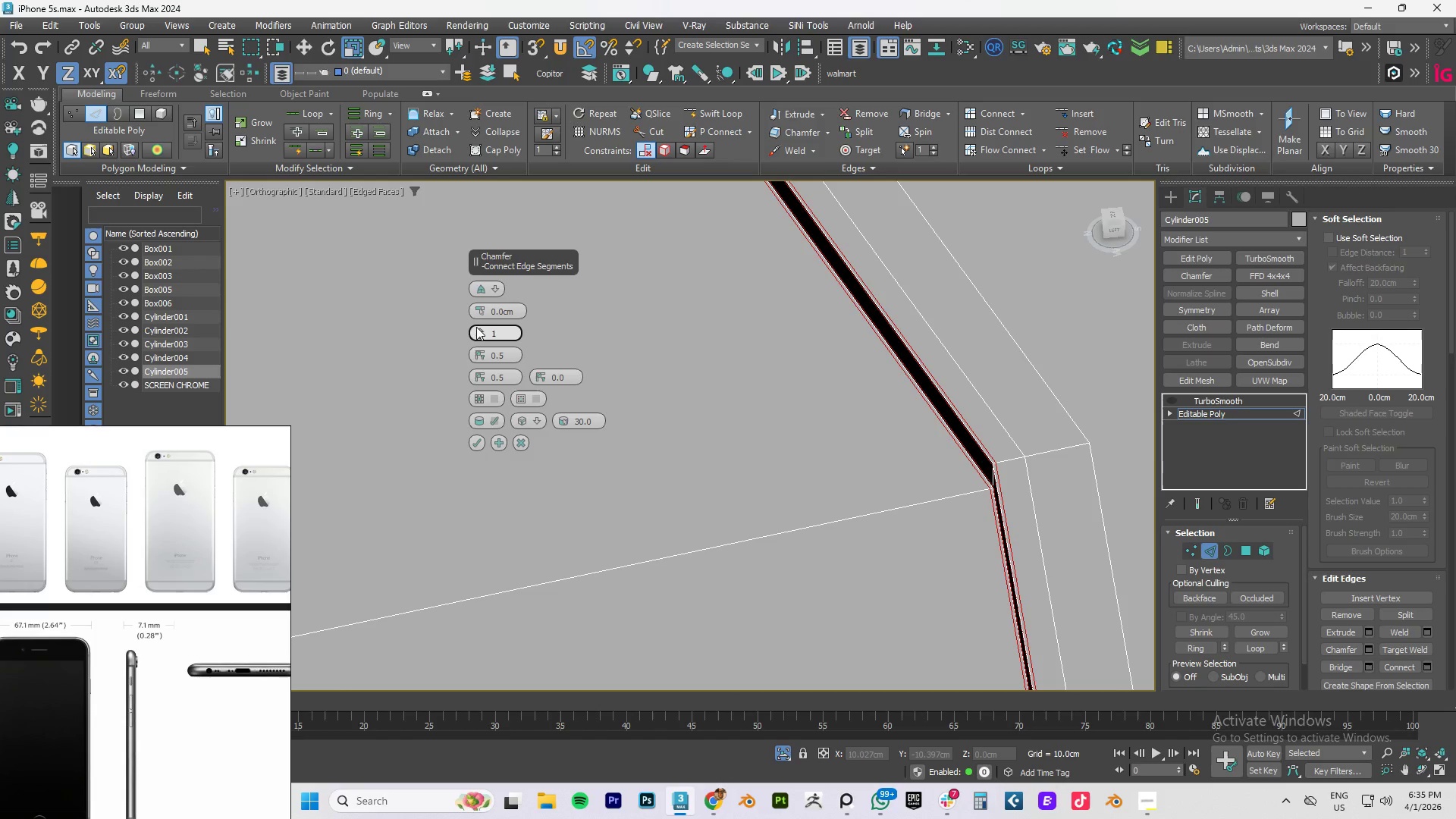 
left_click([476, 331])
 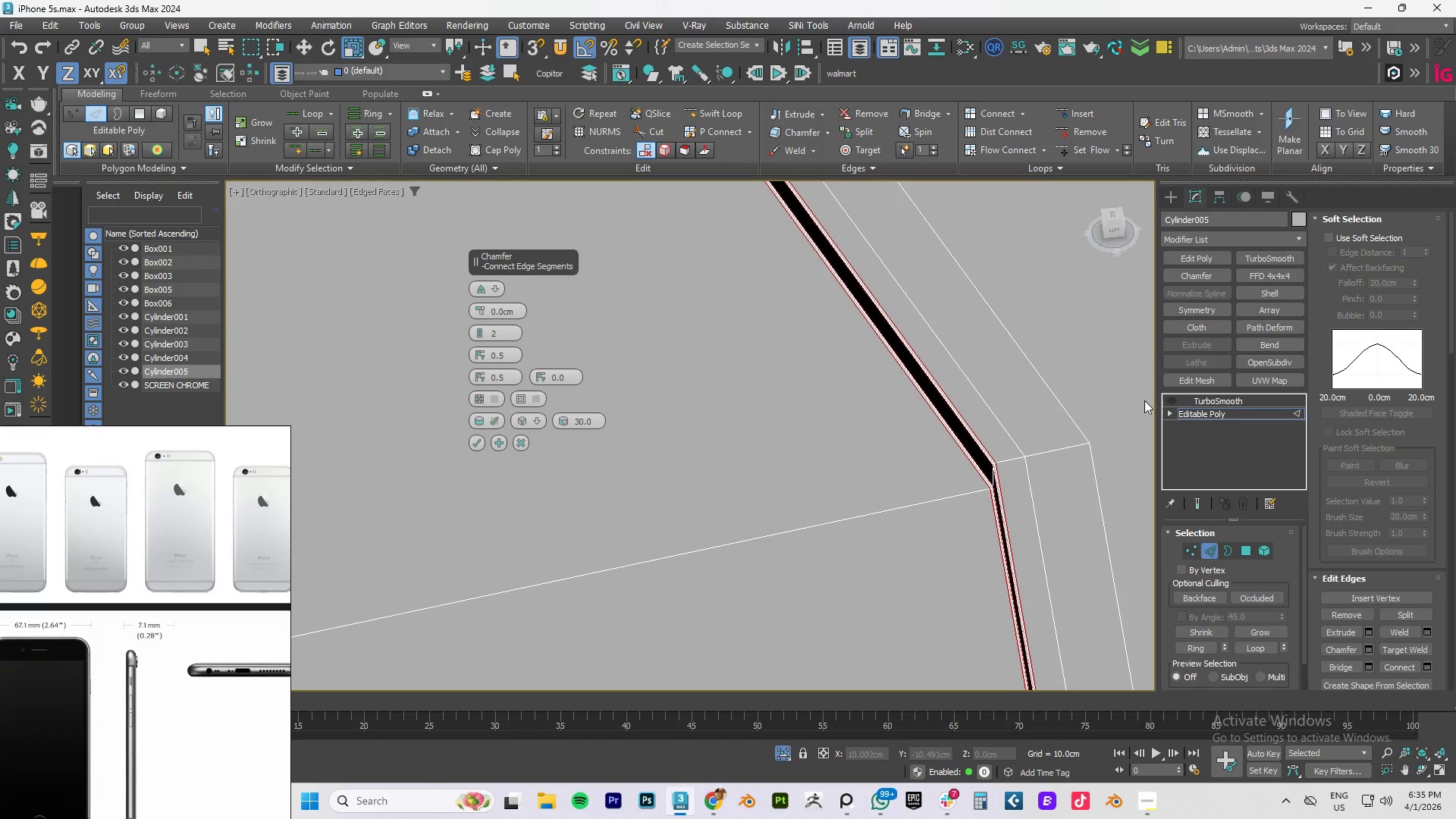 
hold_key(key=AltLeft, duration=0.81)
 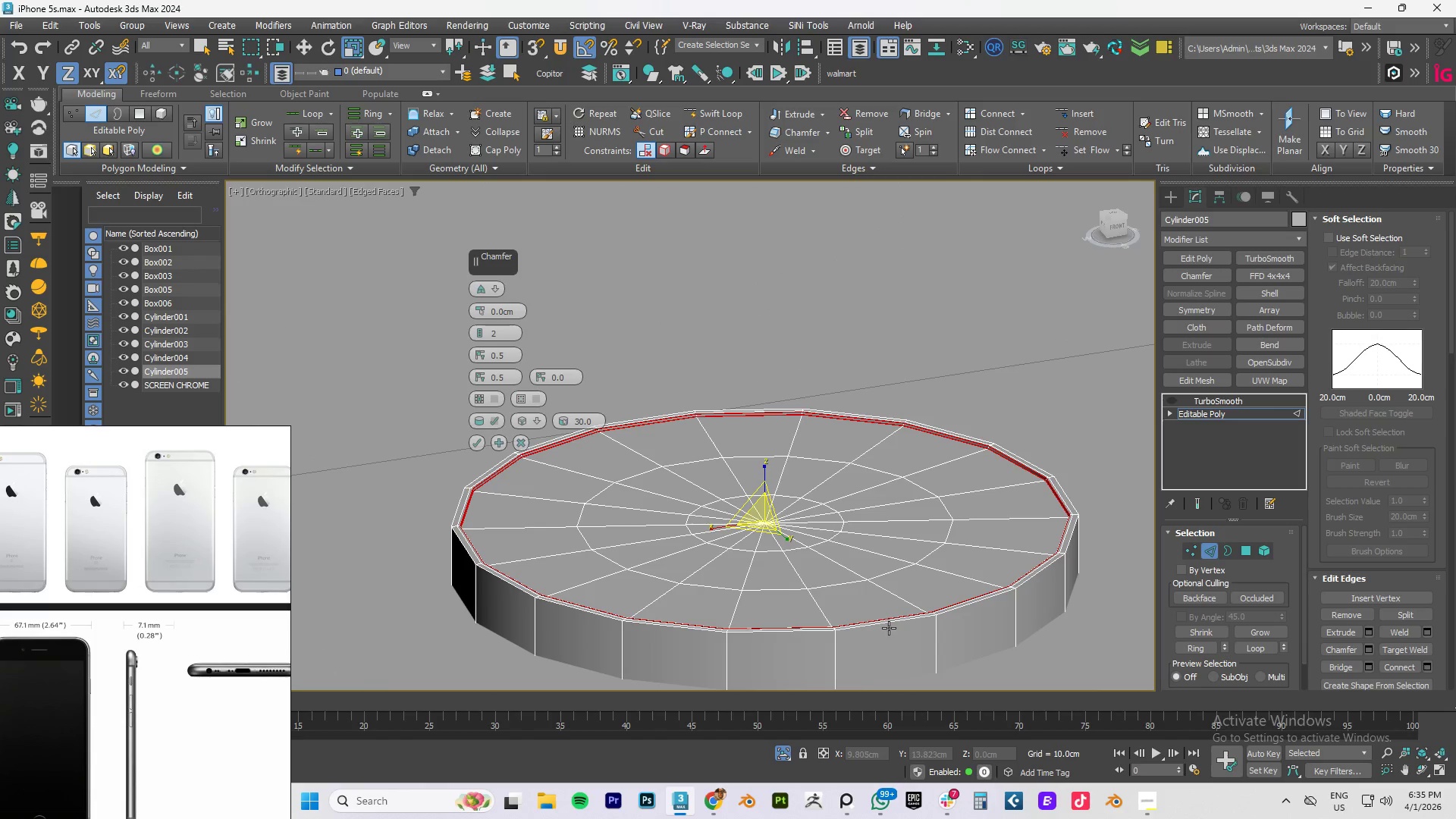 
scroll: coordinate [1062, 461], scroll_direction: down, amount: 7.0
 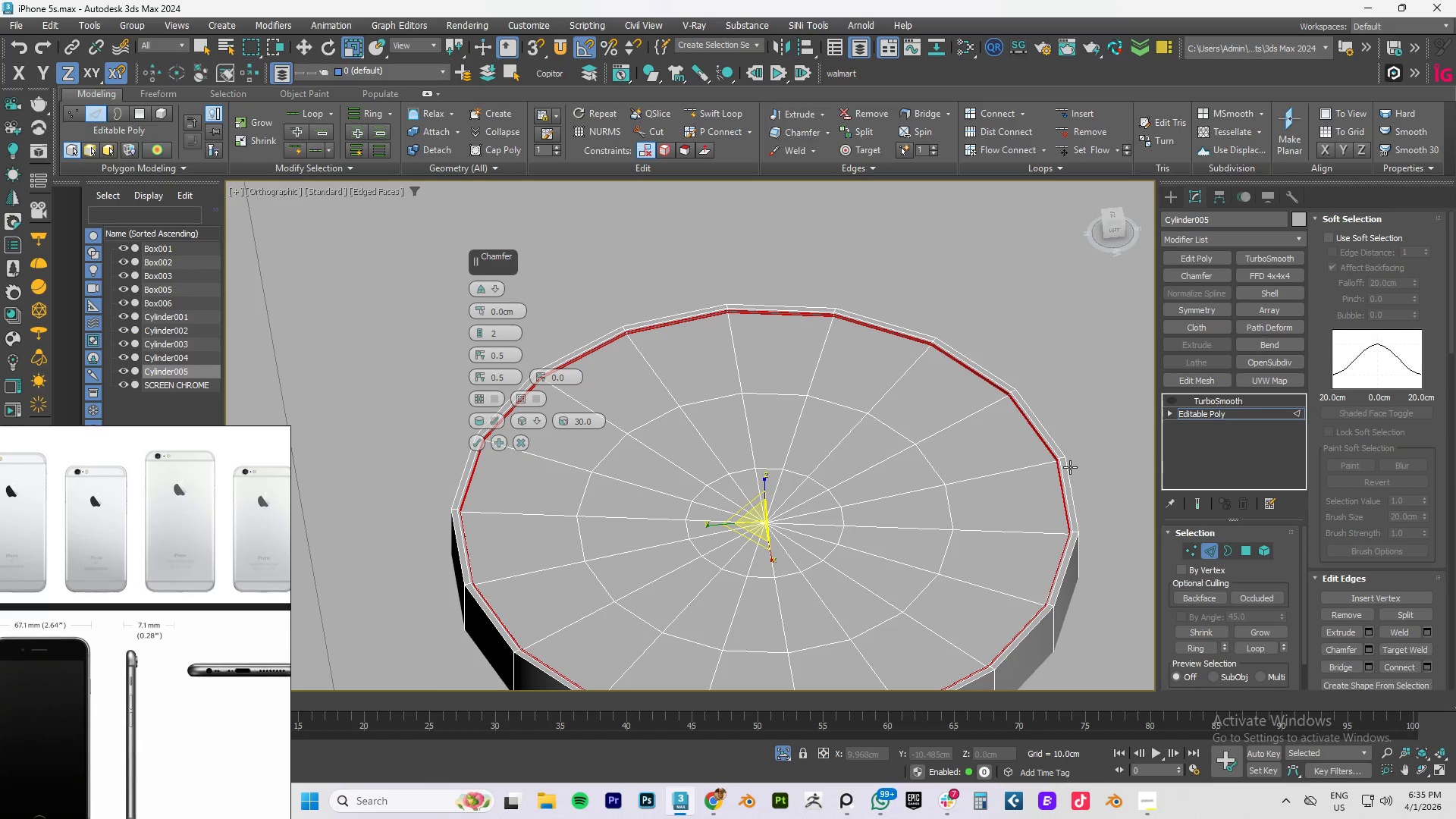 
key(Control+ControlLeft)
 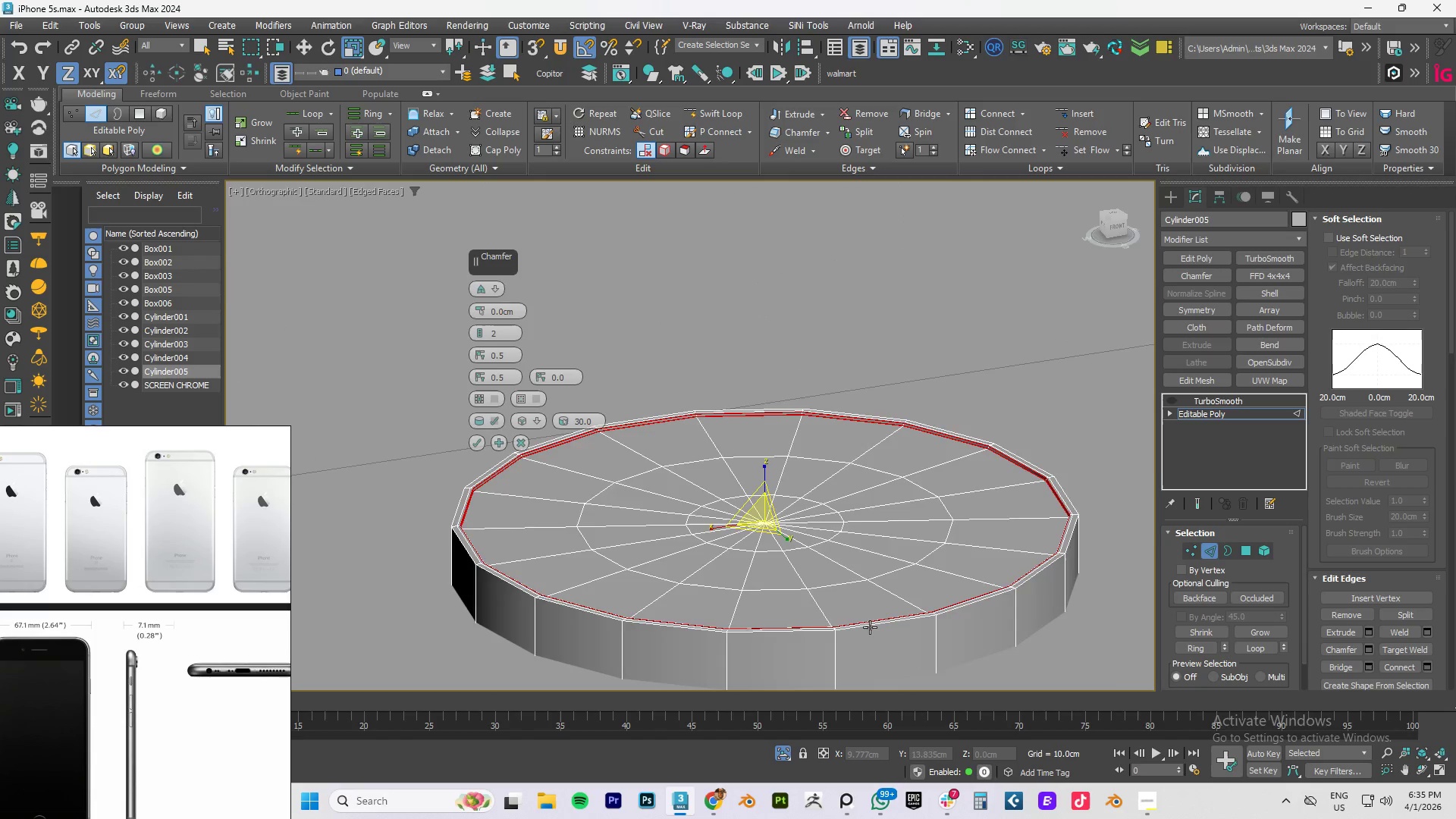 
hold_key(key=ControlLeft, duration=1.19)
 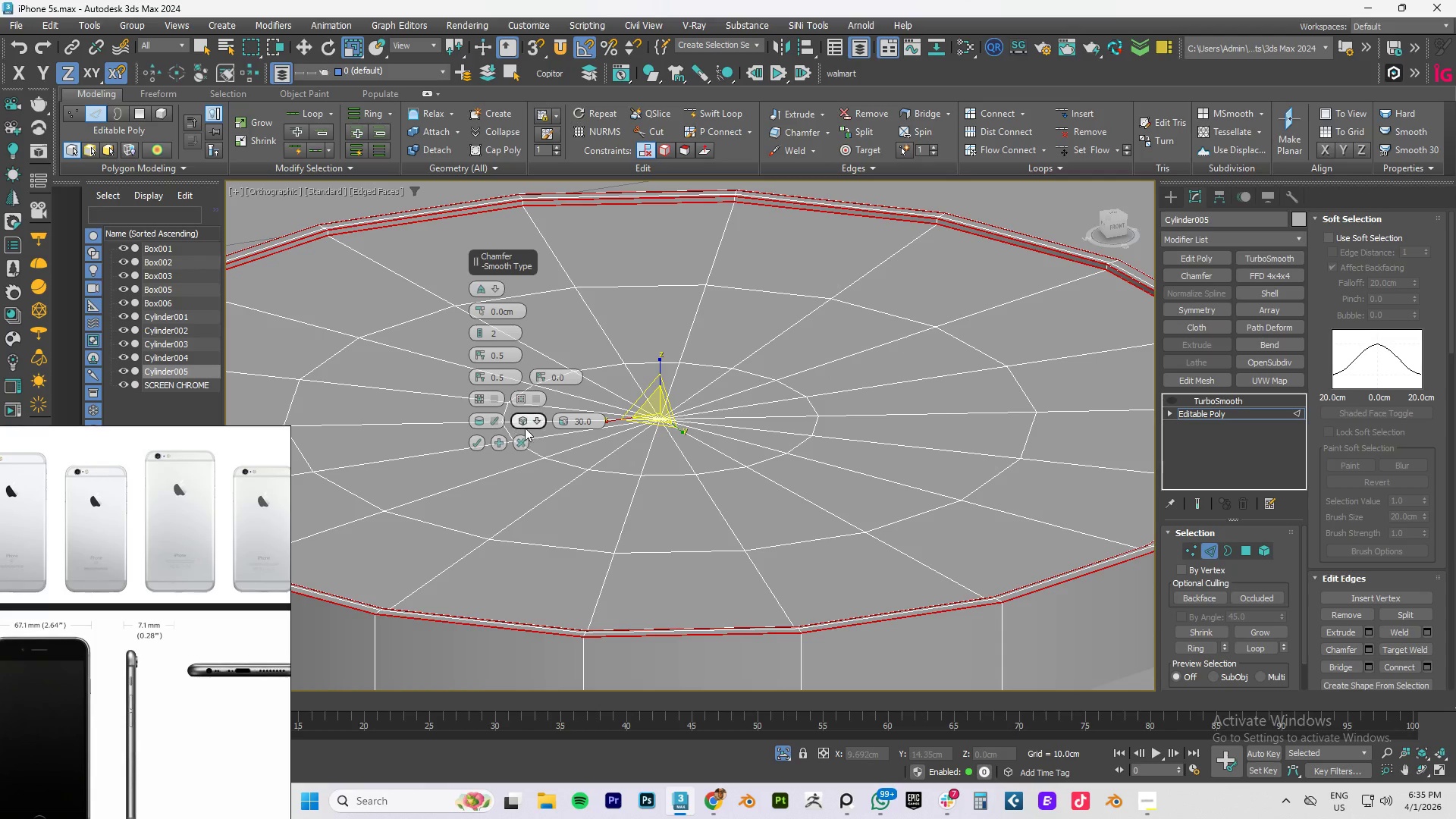 
scroll: coordinate [870, 627], scroll_direction: up, amount: 2.0
 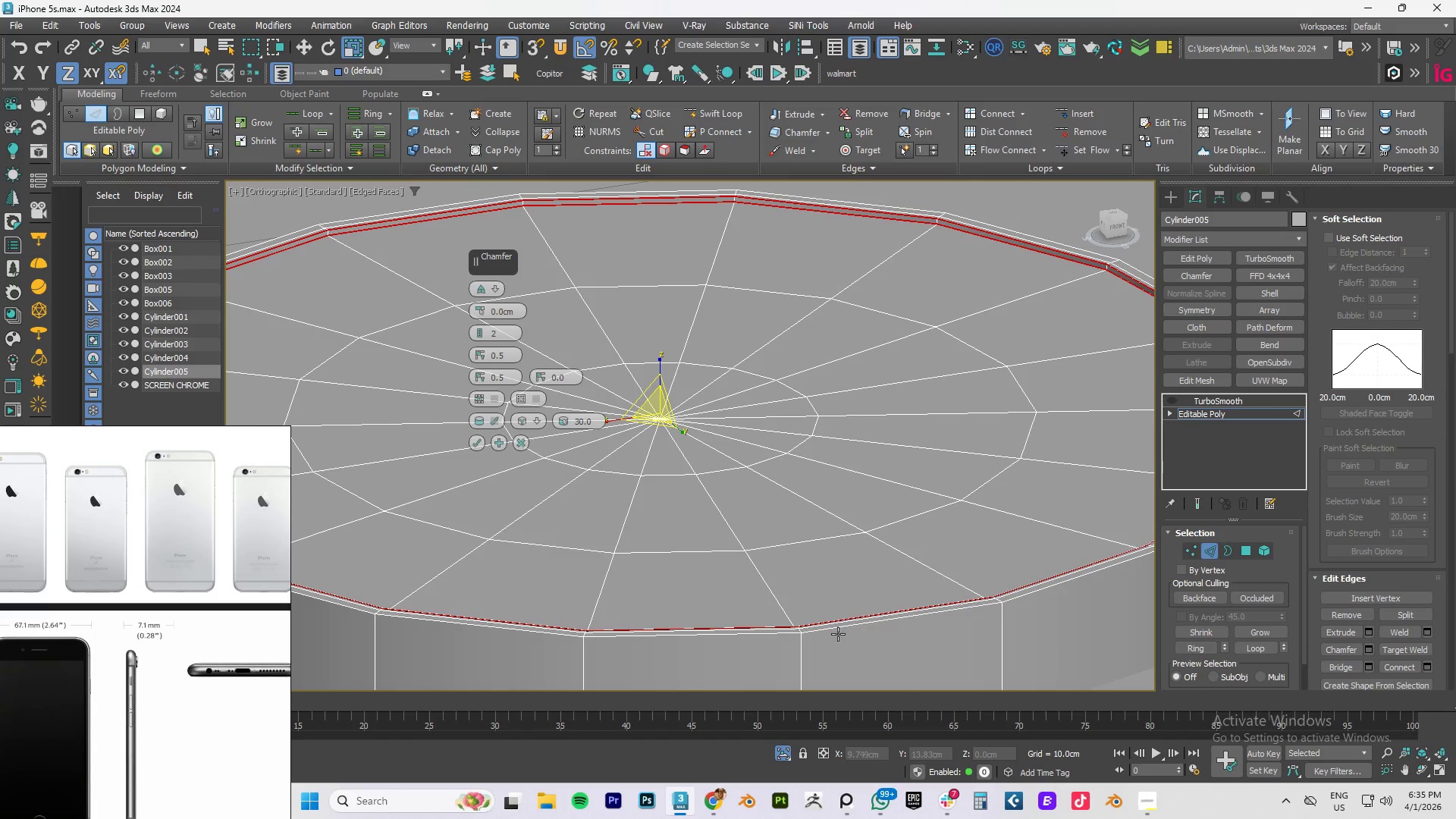 
left_click([830, 630])
 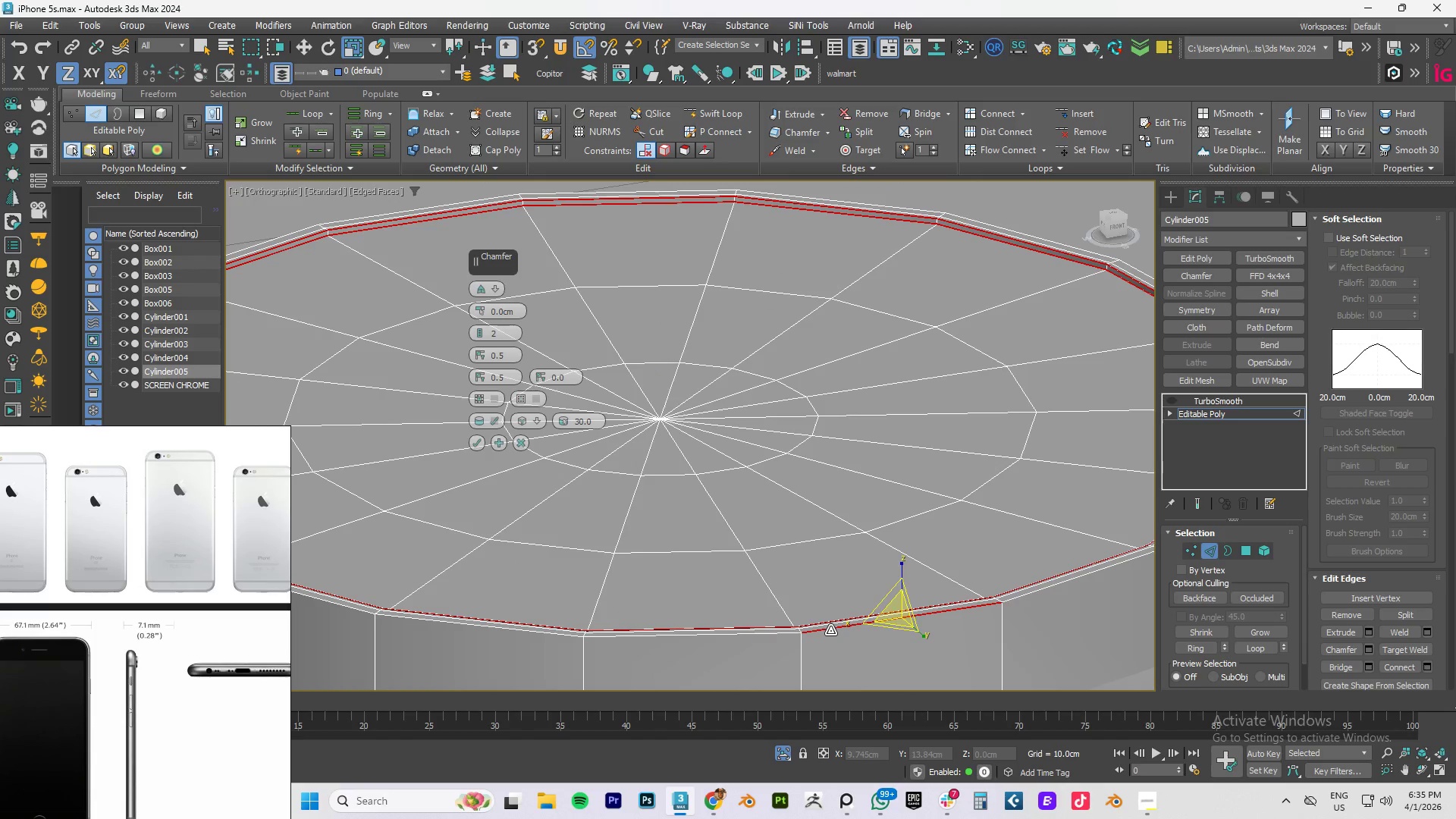 
double_click([830, 630])
 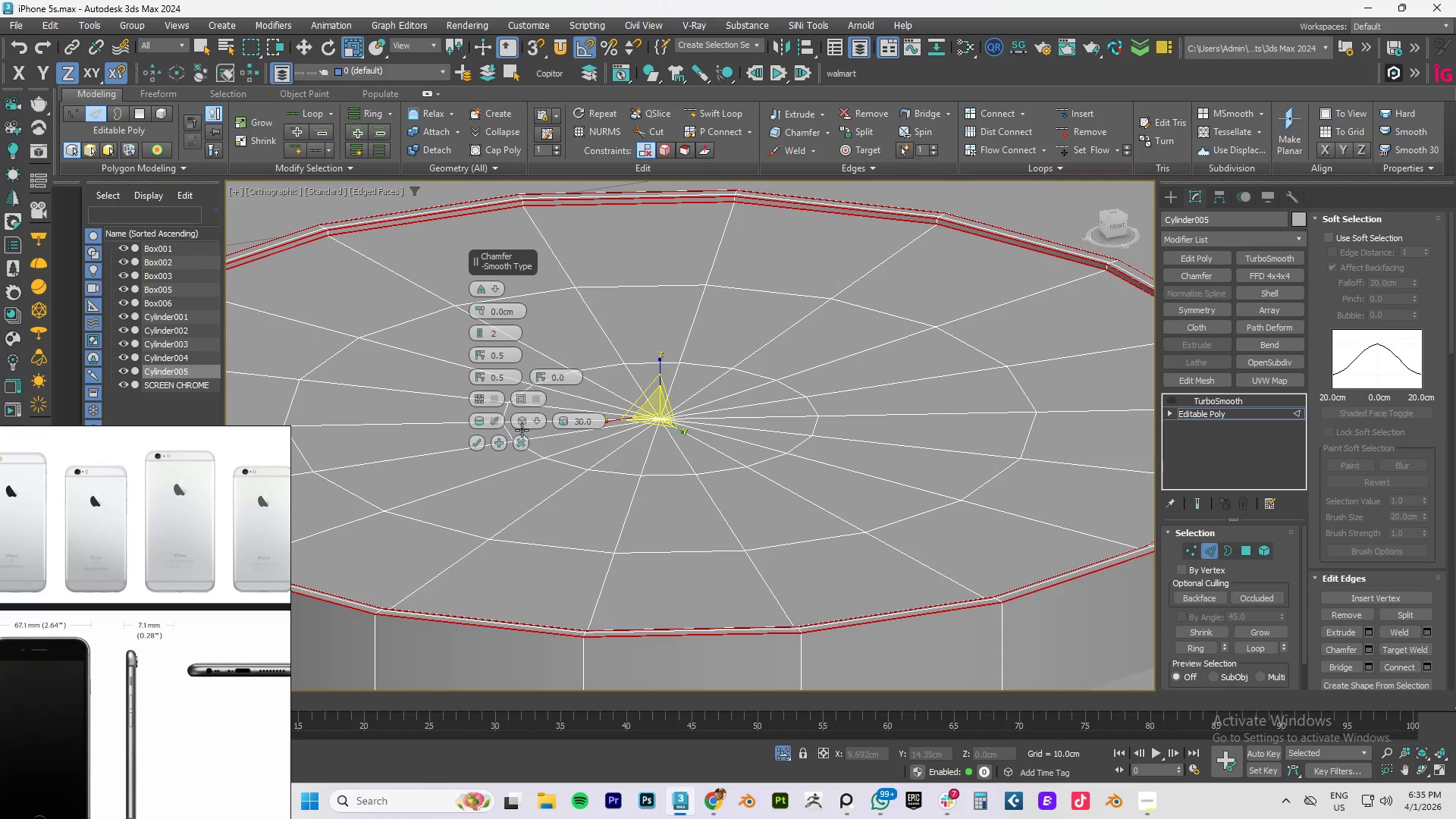 
left_click([536, 423])
 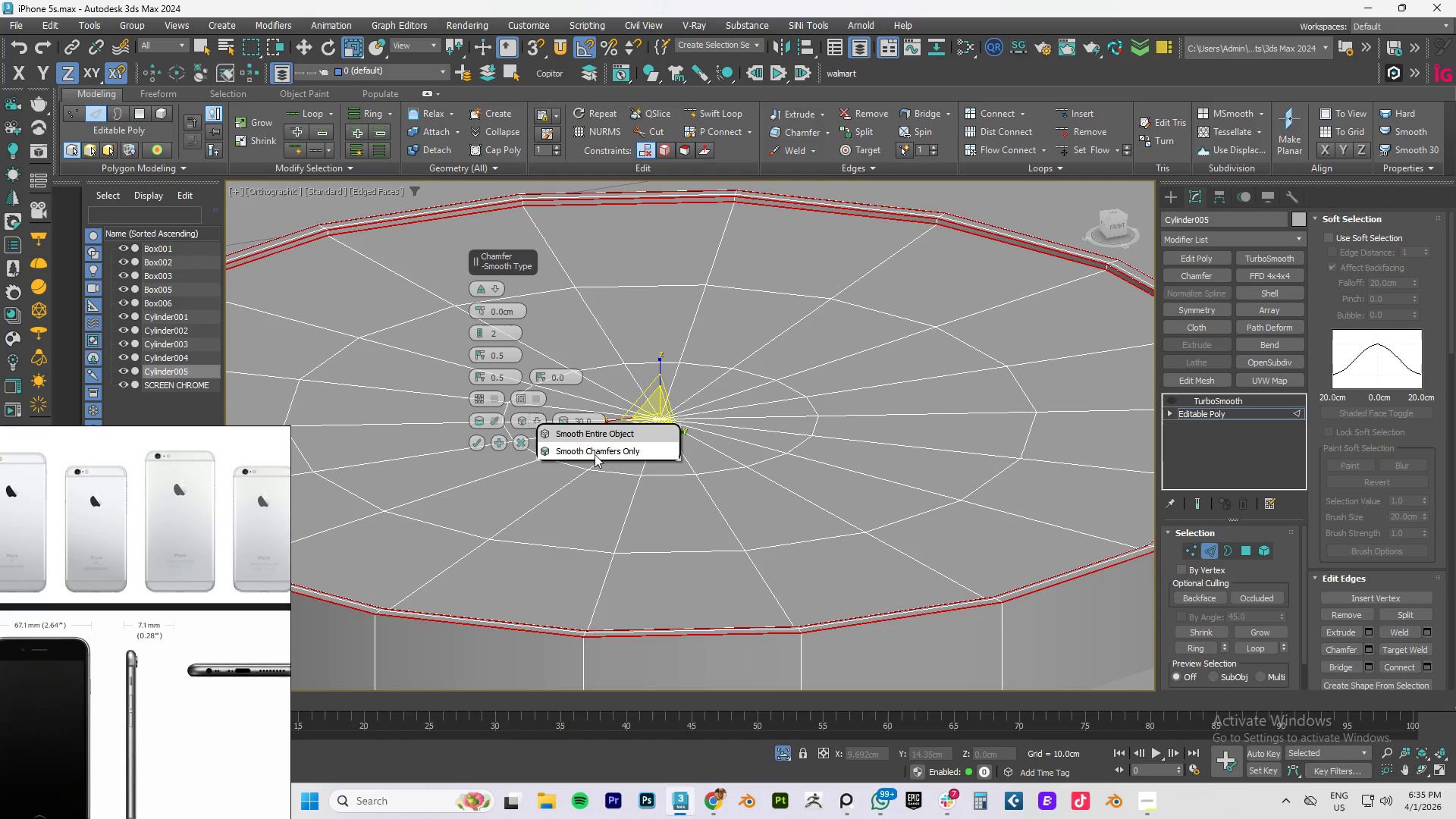 
left_click([594, 451])
 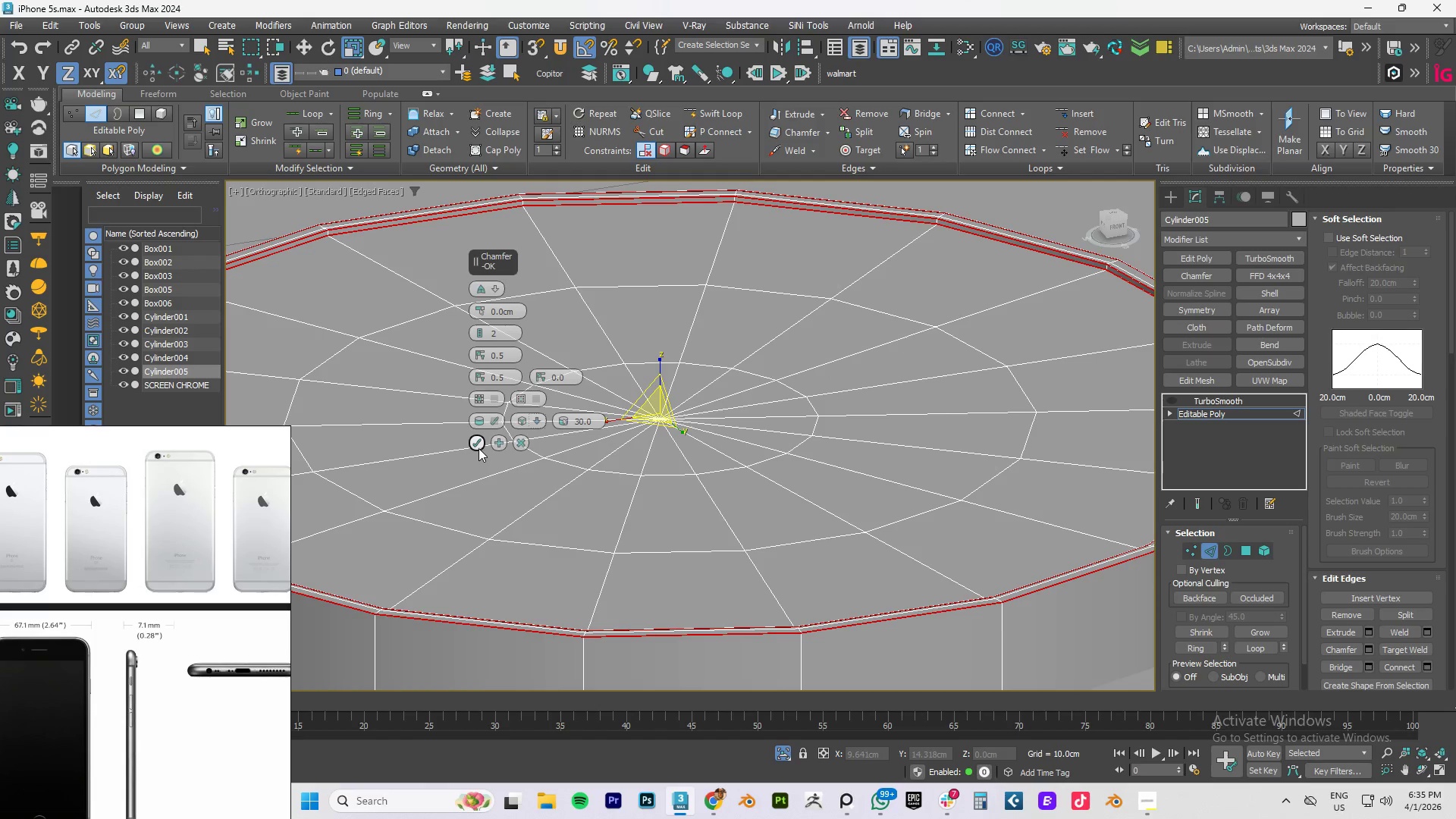 
left_click([478, 440])
 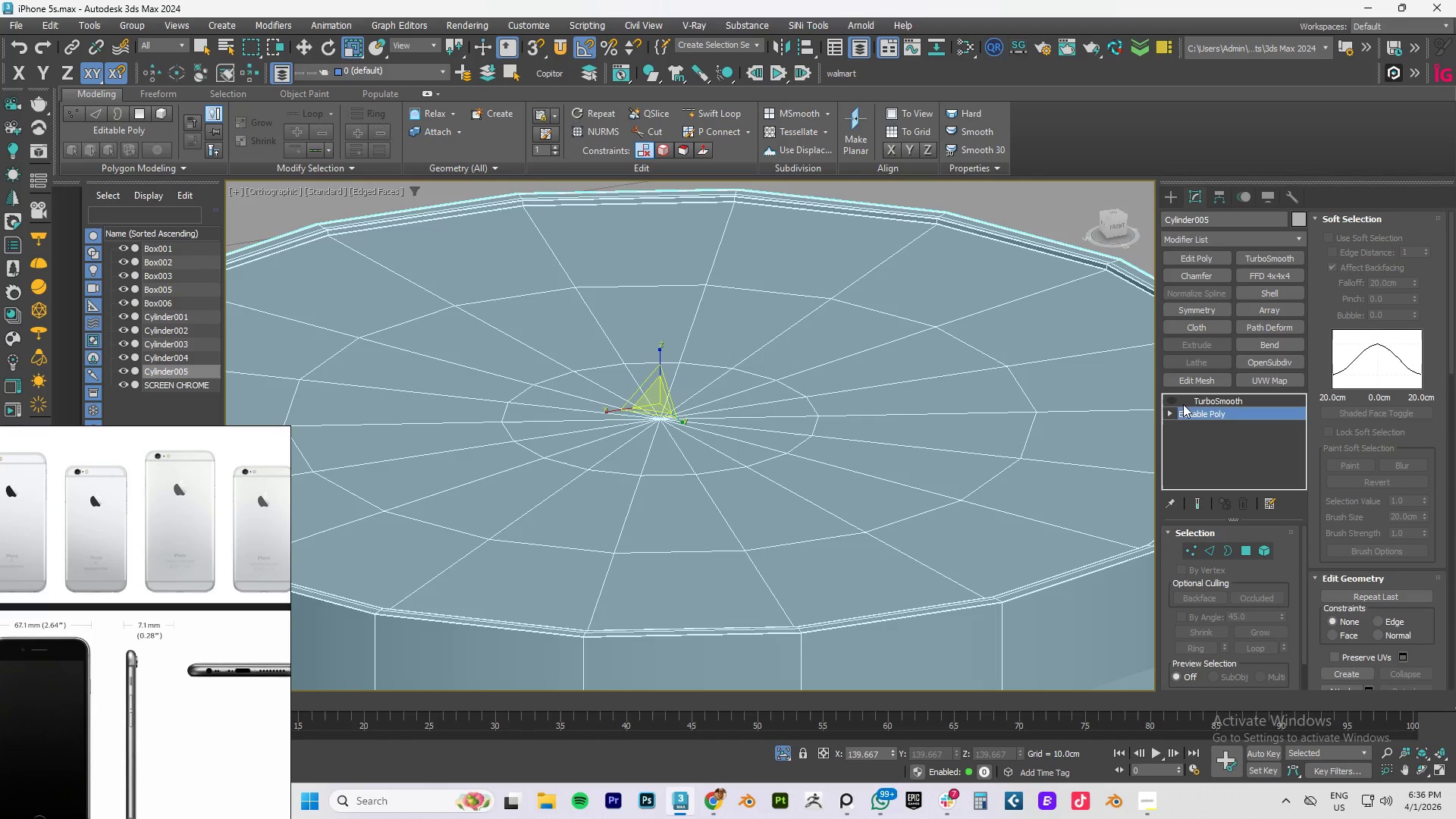 
left_click([1175, 400])
 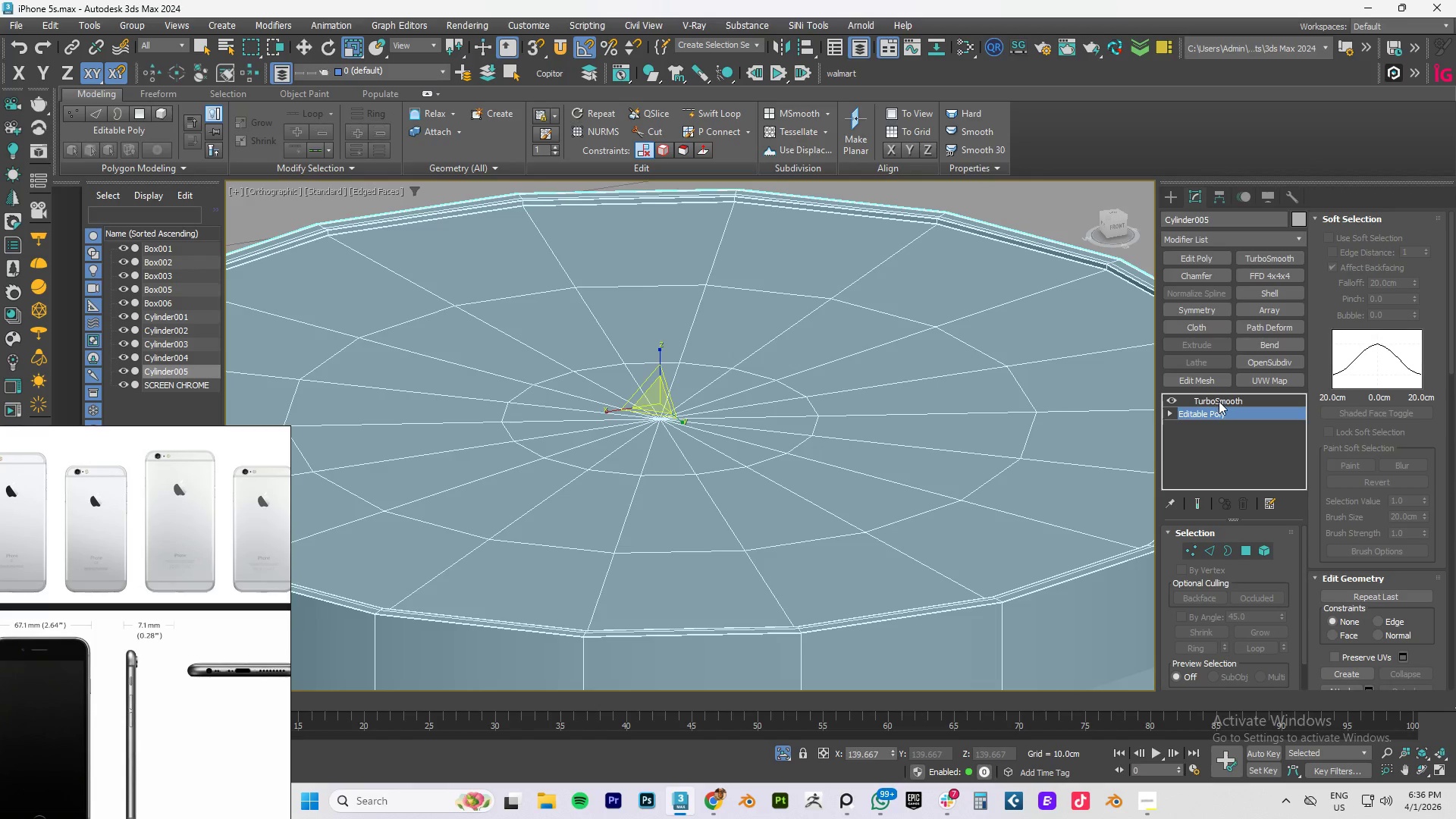 
left_click([1219, 401])
 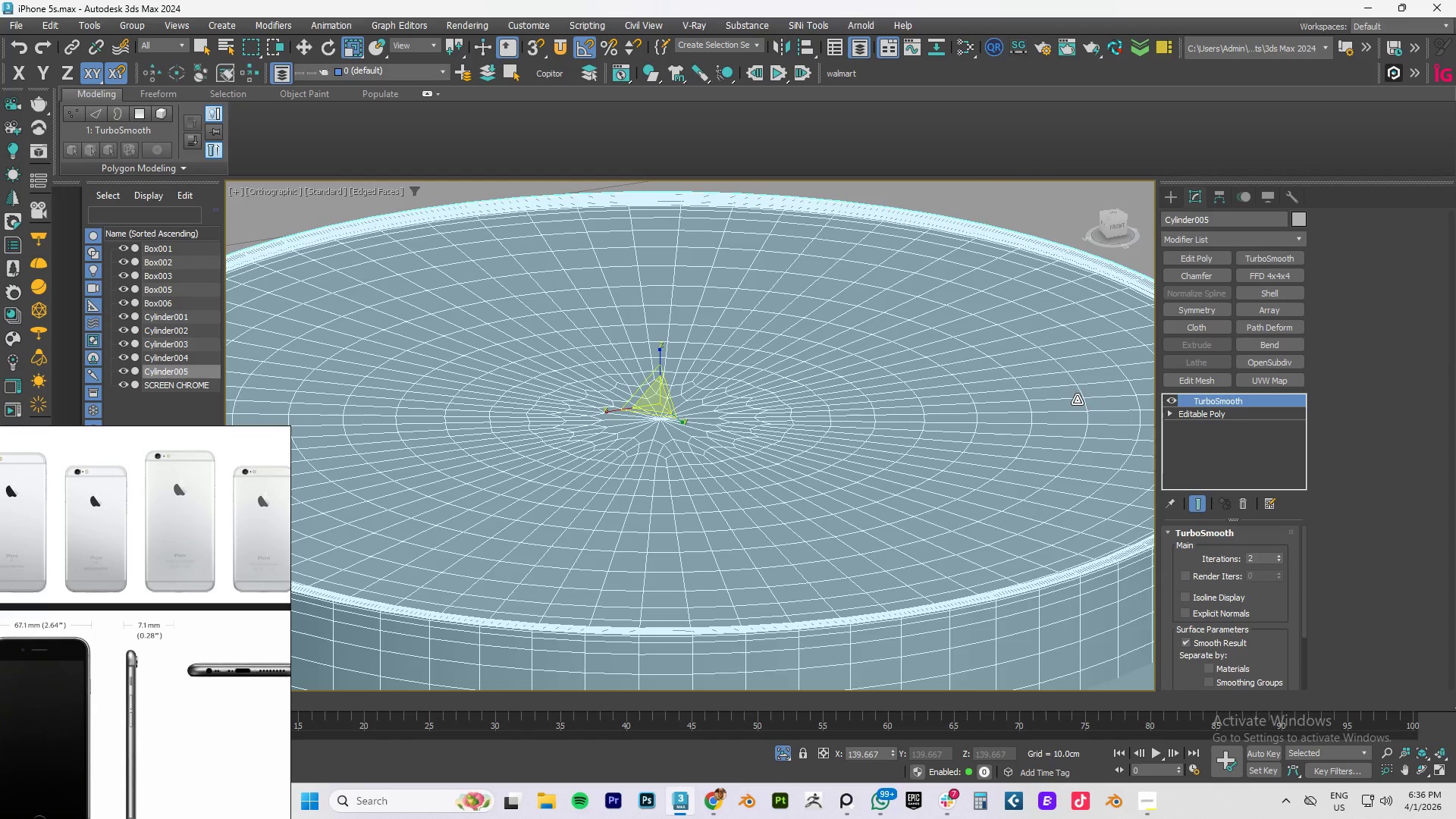 
key(F4)
 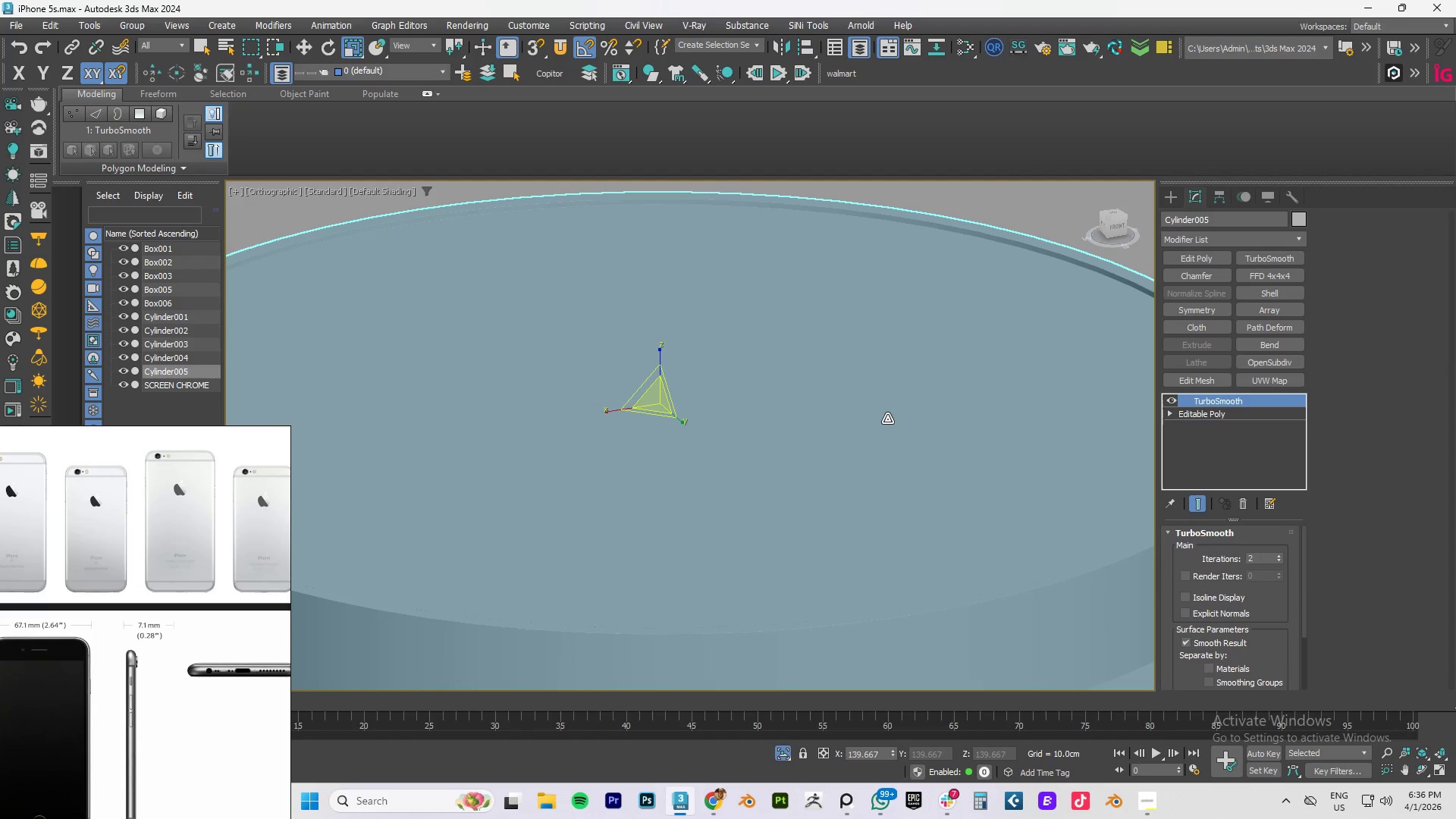 
scroll: coordinate [887, 419], scroll_direction: down, amount: 4.0
 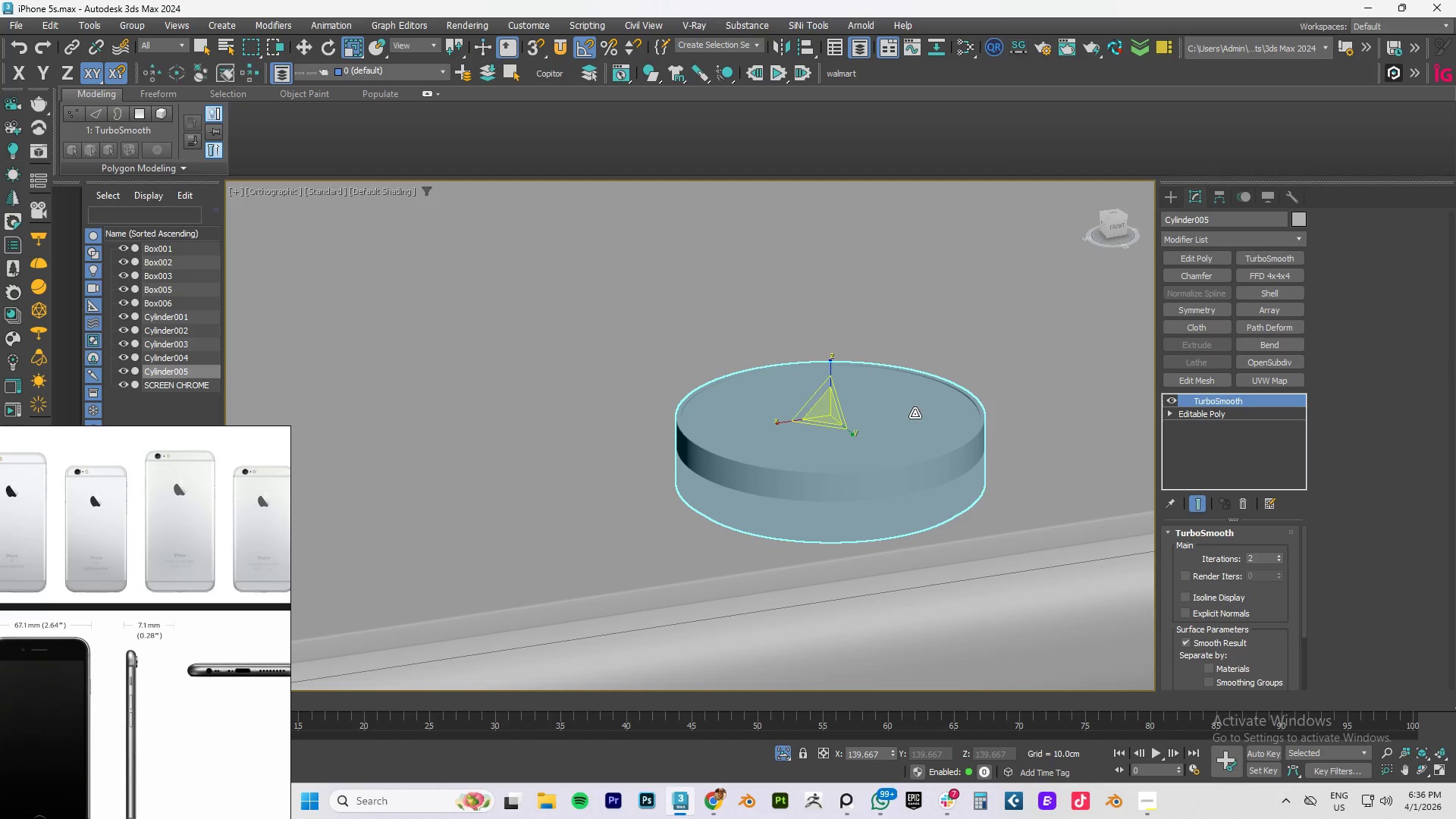 
hold_key(key=AltLeft, duration=1.39)
 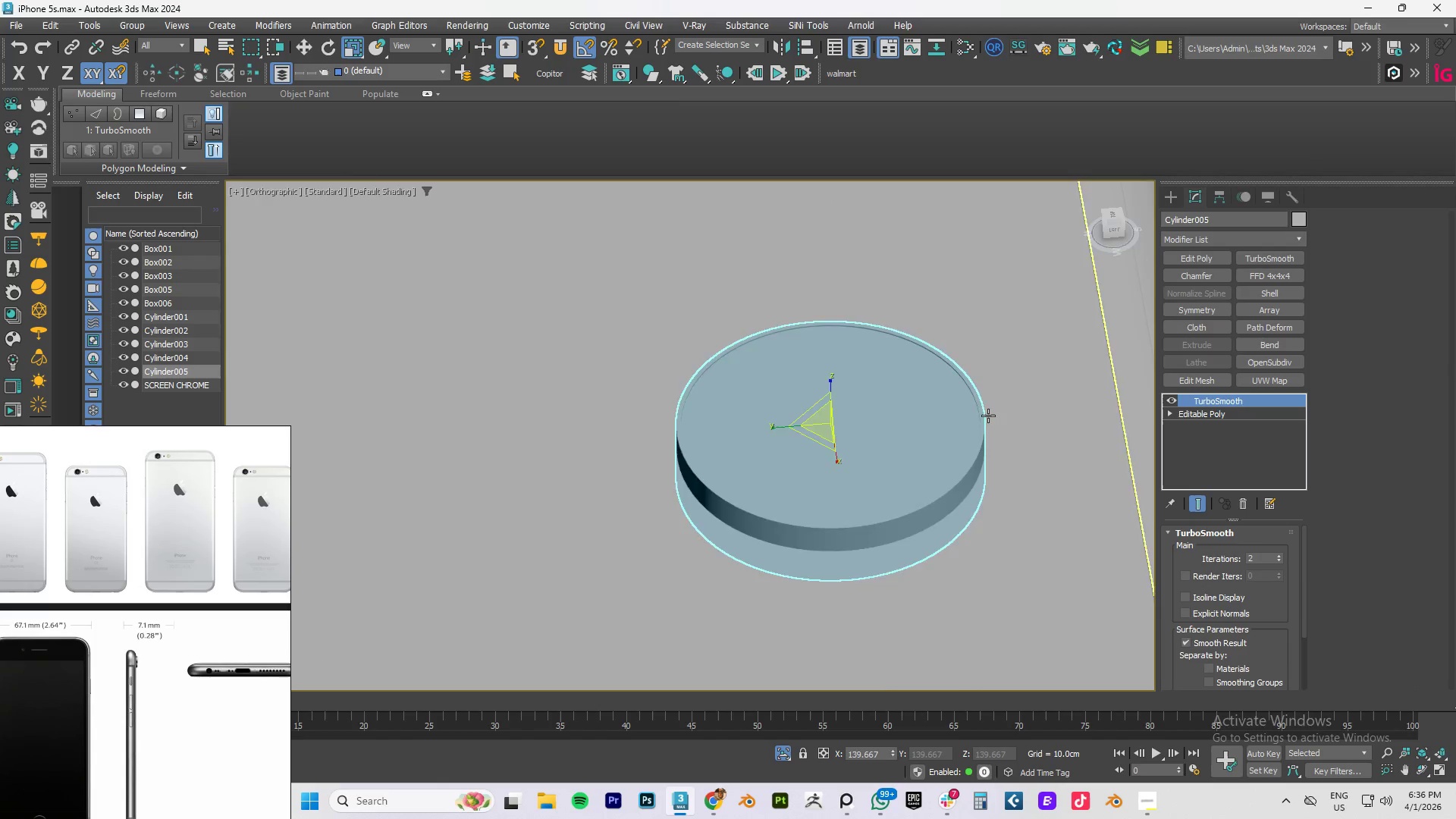 
scroll: coordinate [962, 404], scroll_direction: up, amount: 7.0
 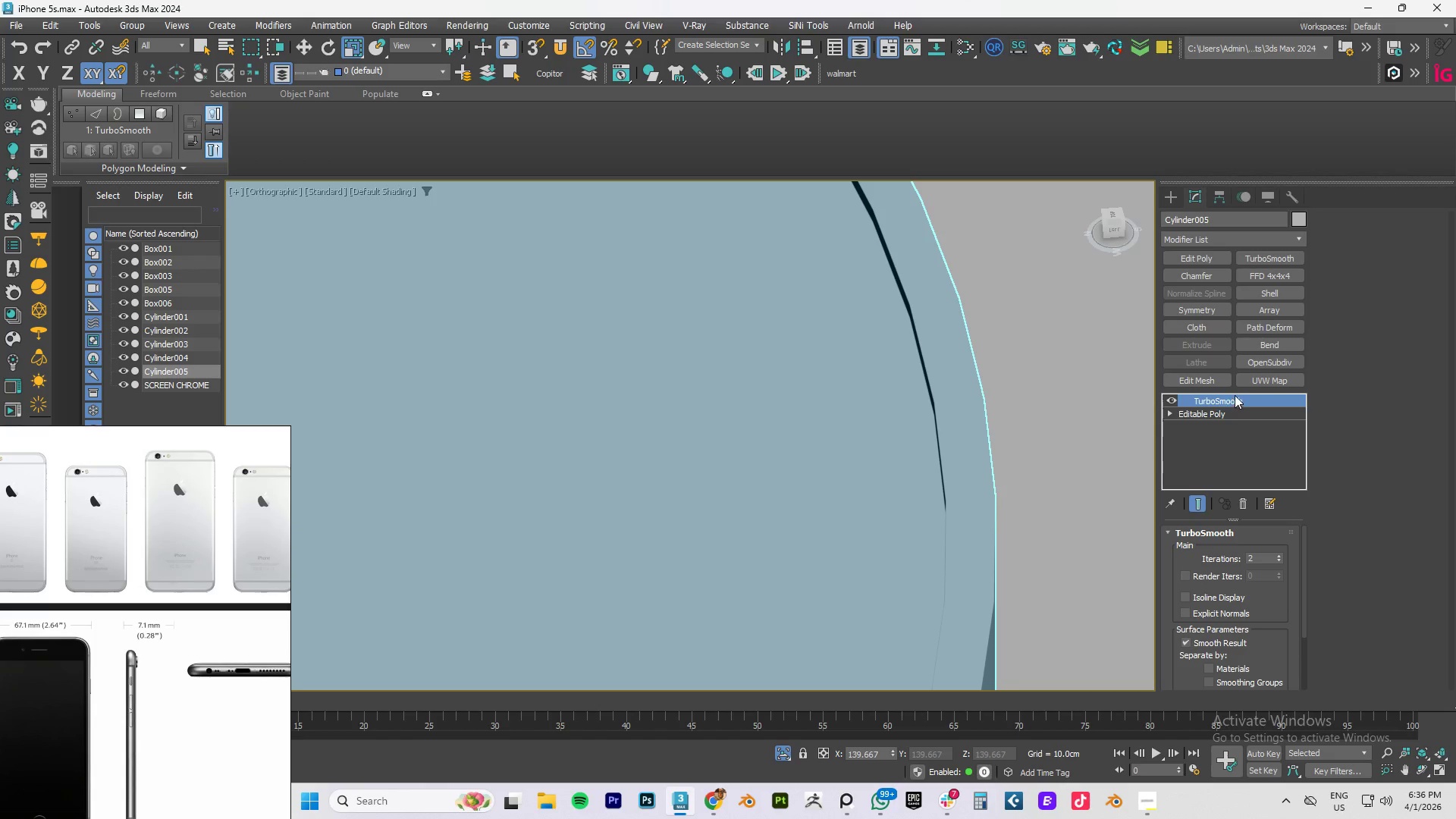 
key(F4)
 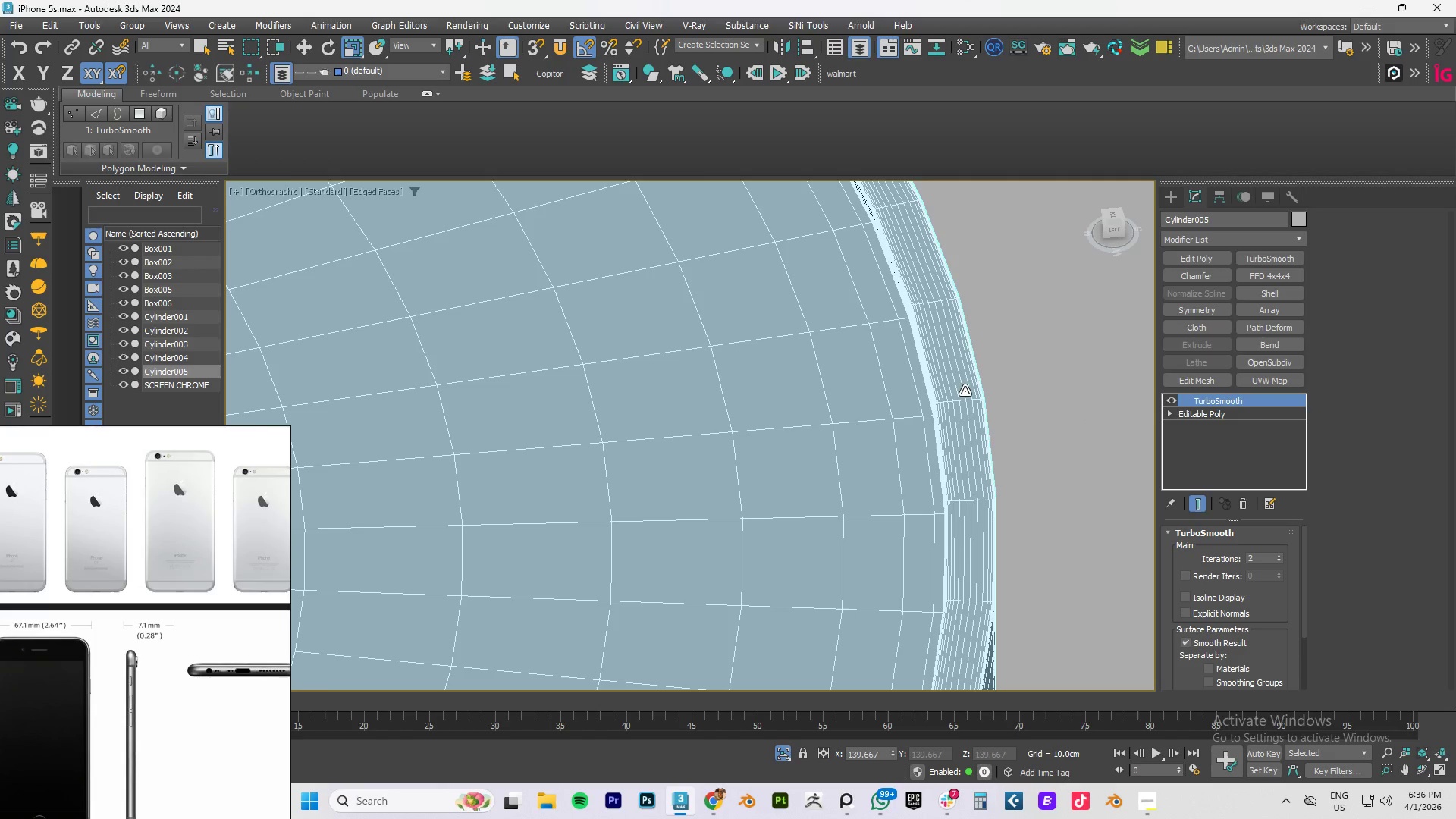 
key(F4)
 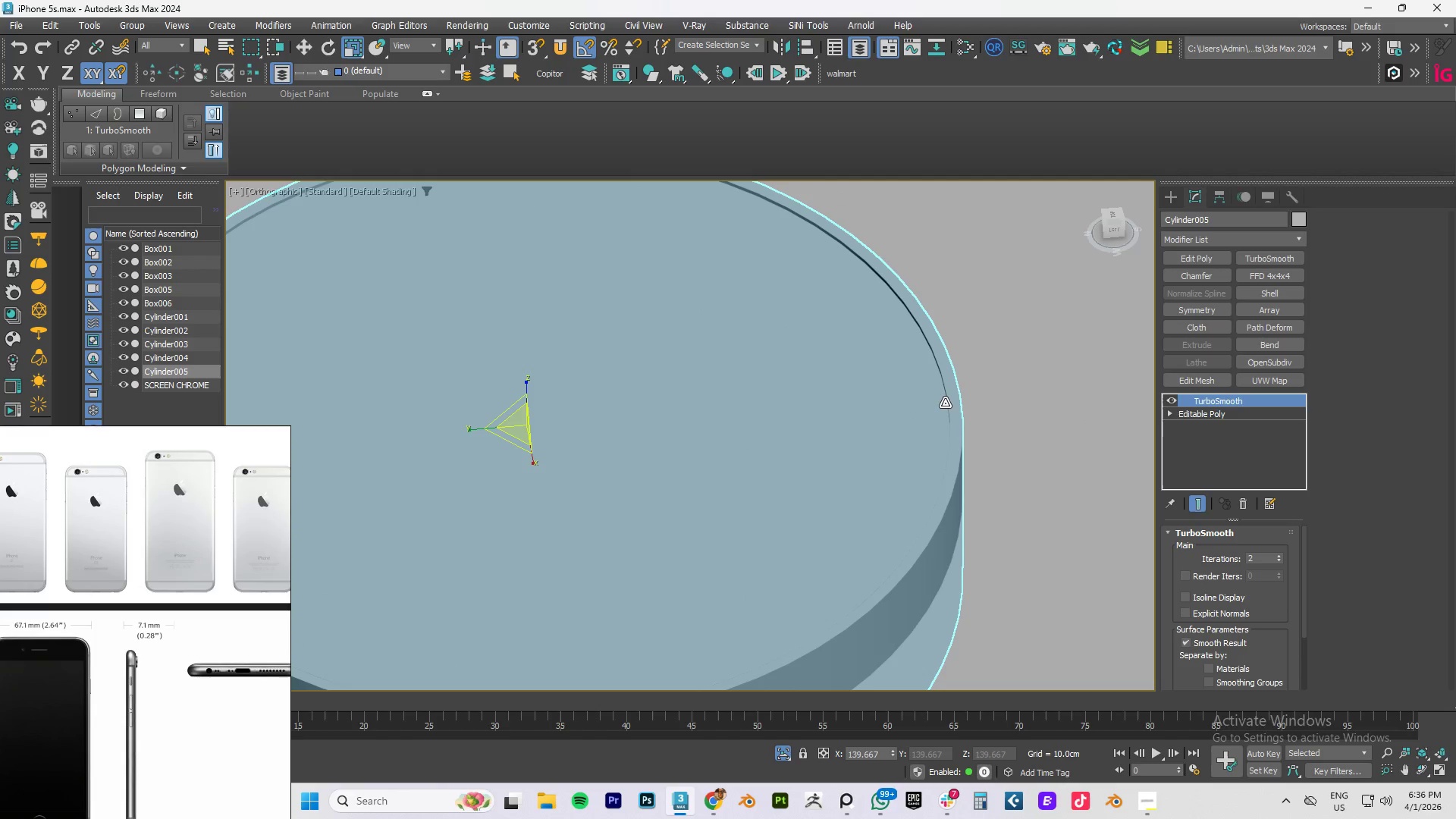 
scroll: coordinate [949, 394], scroll_direction: down, amount: 4.0
 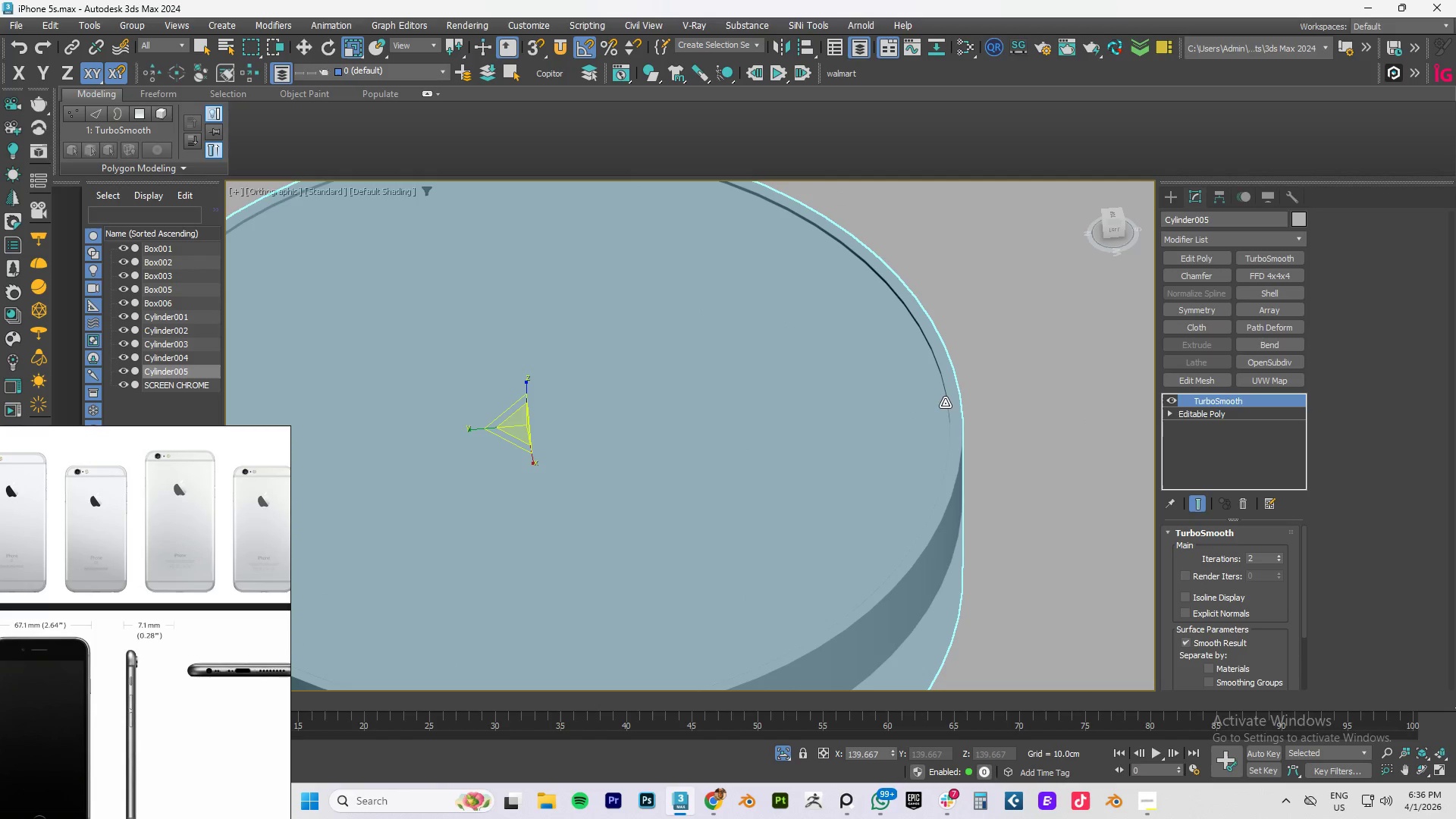 
hold_key(key=AltLeft, duration=1.05)
 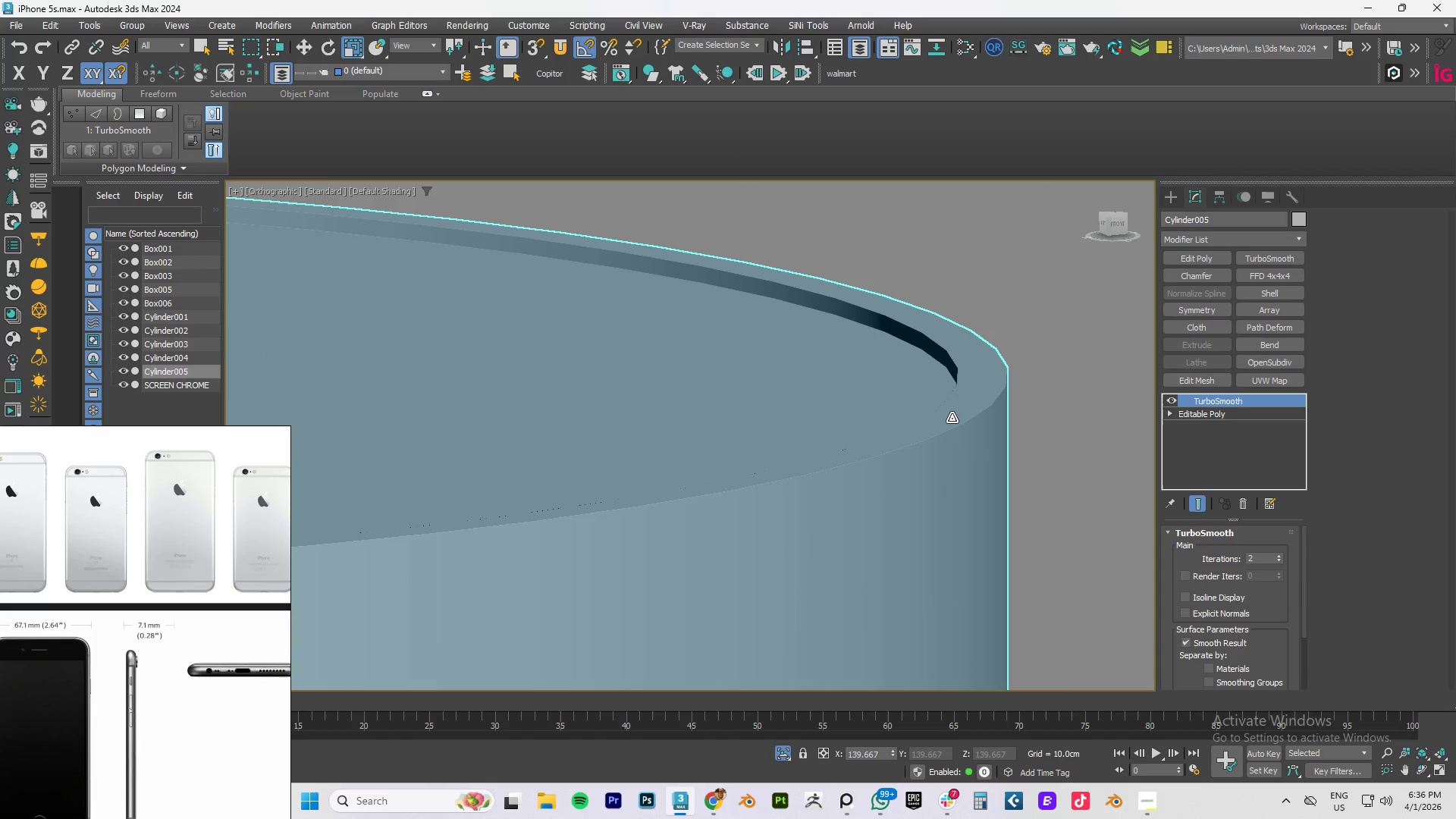 
hold_key(key=AltLeft, duration=9.19)
scroll: coordinate [950, 414], scroll_direction: up, amount: 4.0
 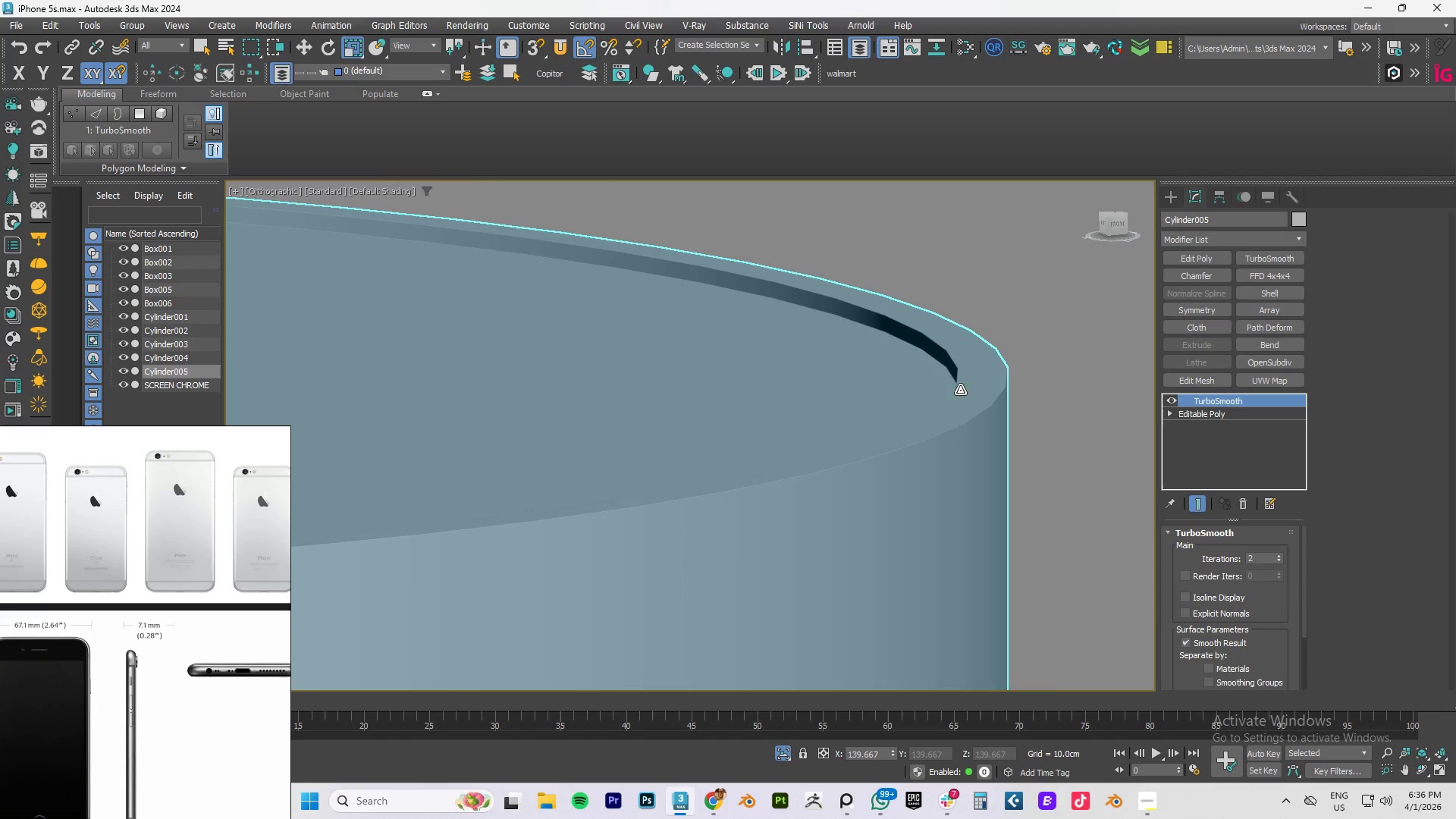 
left_click([989, 390])
 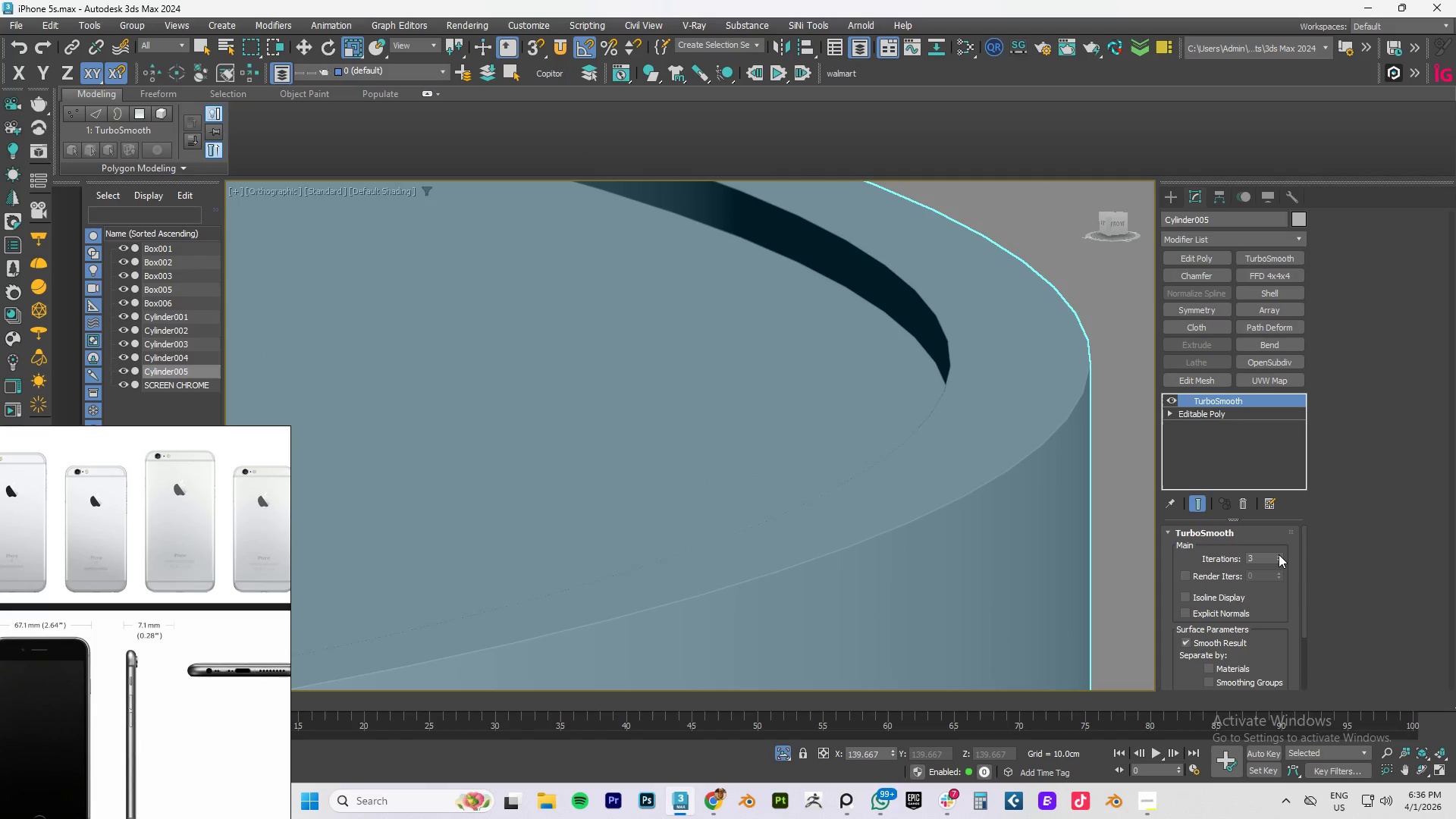 
scroll: coordinate [961, 383], scroll_direction: up, amount: 3.0
 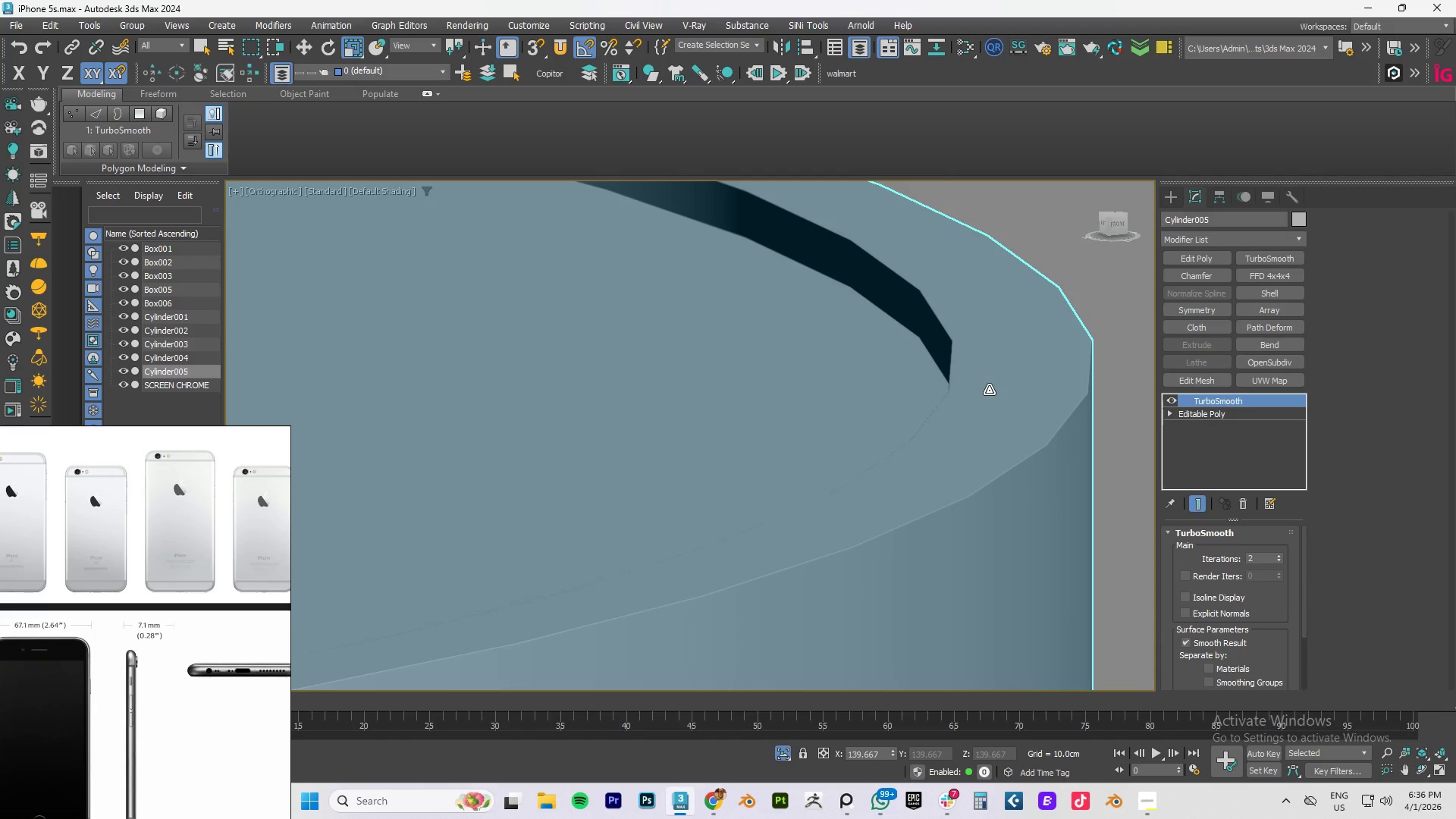 
left_click([1279, 554])
 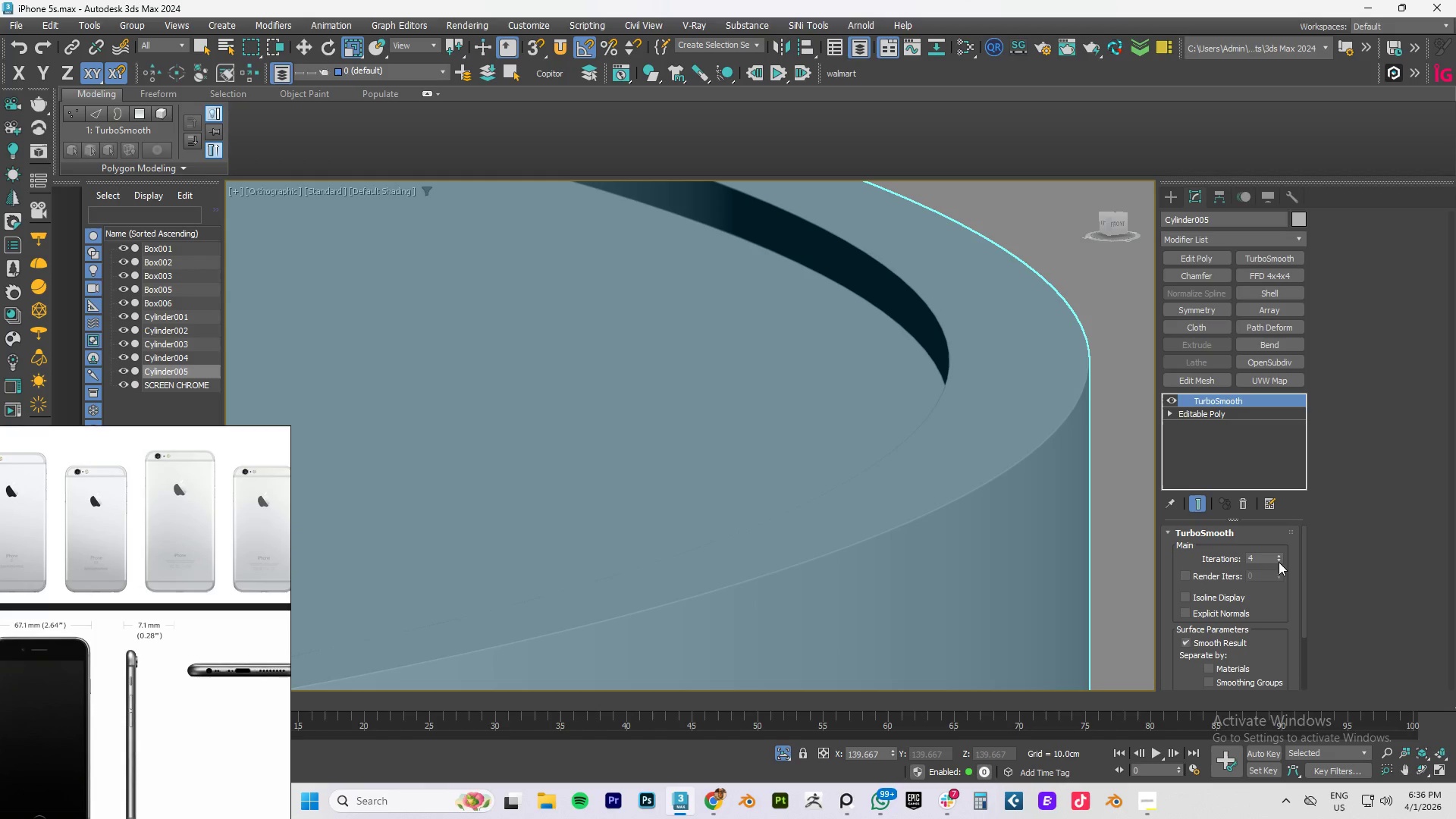 
left_click([1279, 560])
 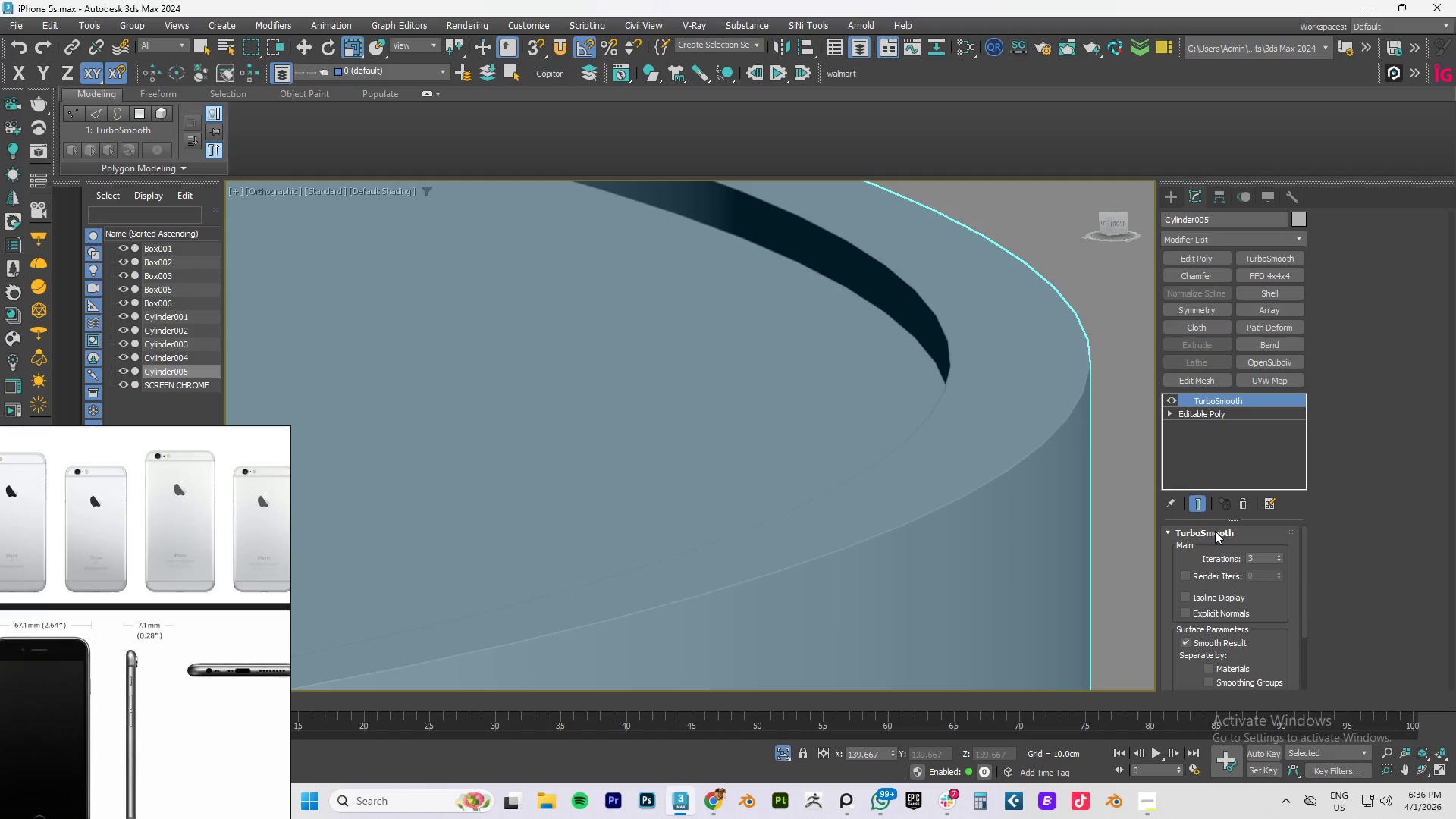 
key(F4)
 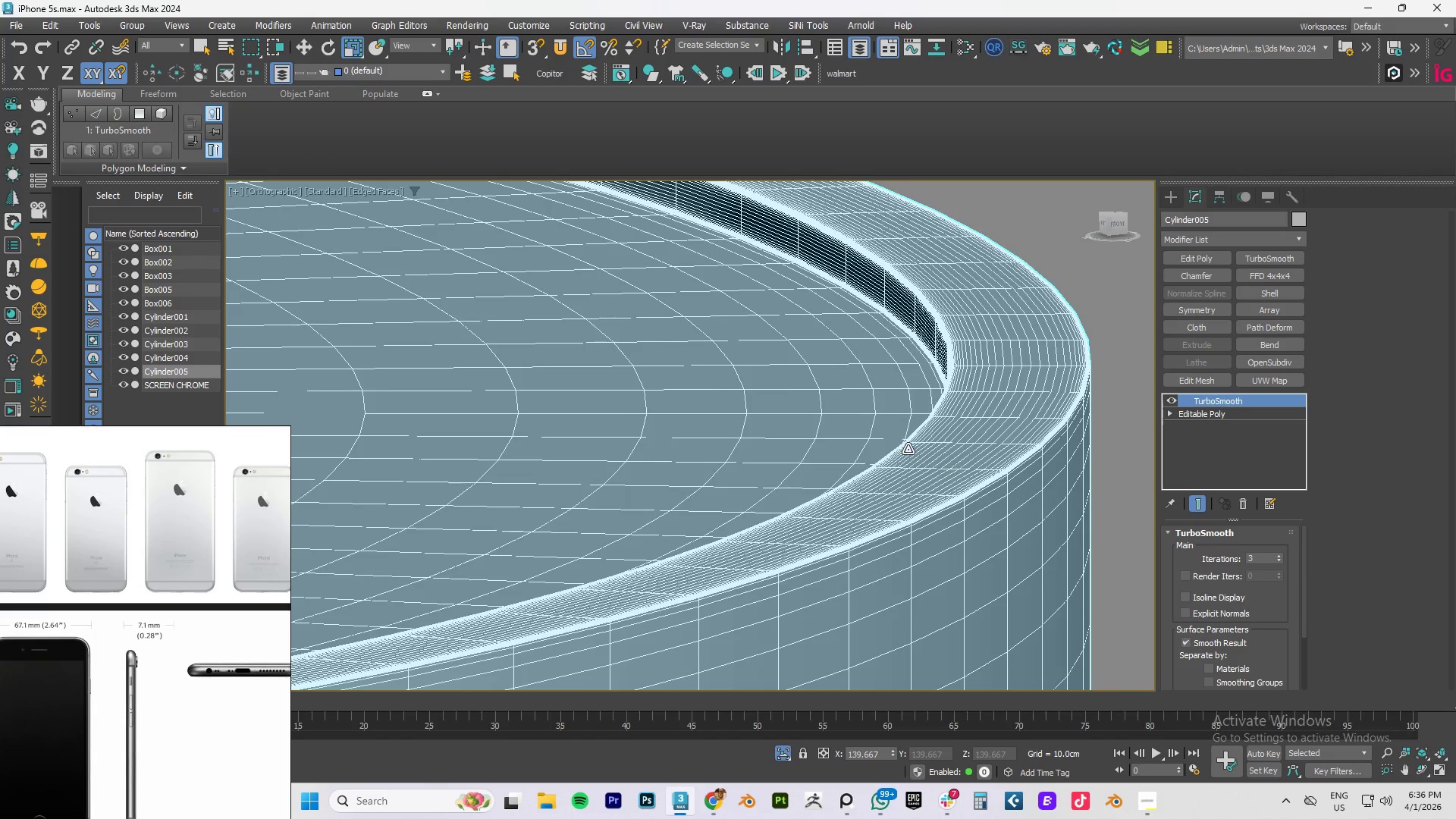 
hold_key(key=AltLeft, duration=0.66)
 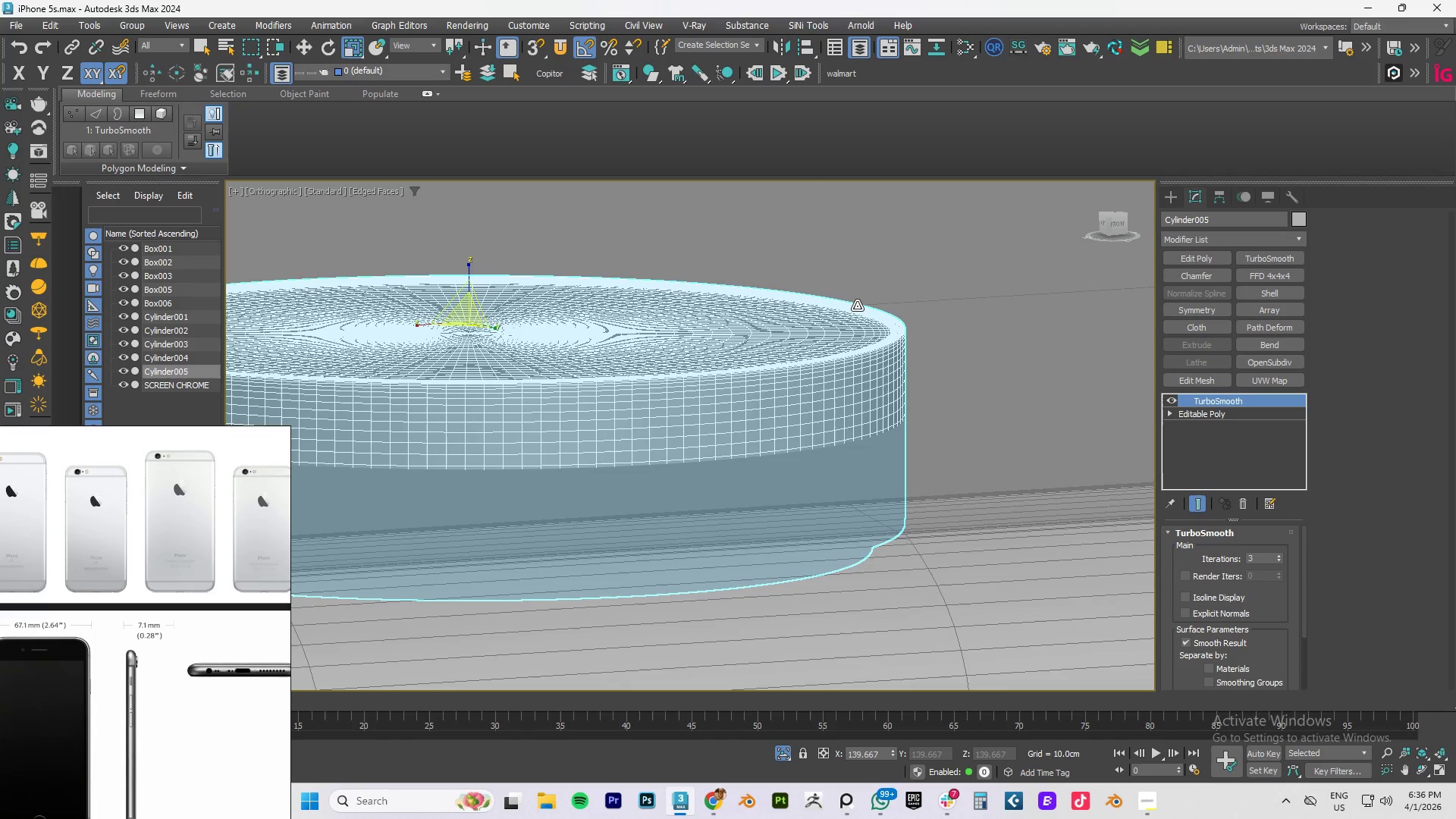 
scroll: coordinate [907, 445], scroll_direction: down, amount: 7.0
 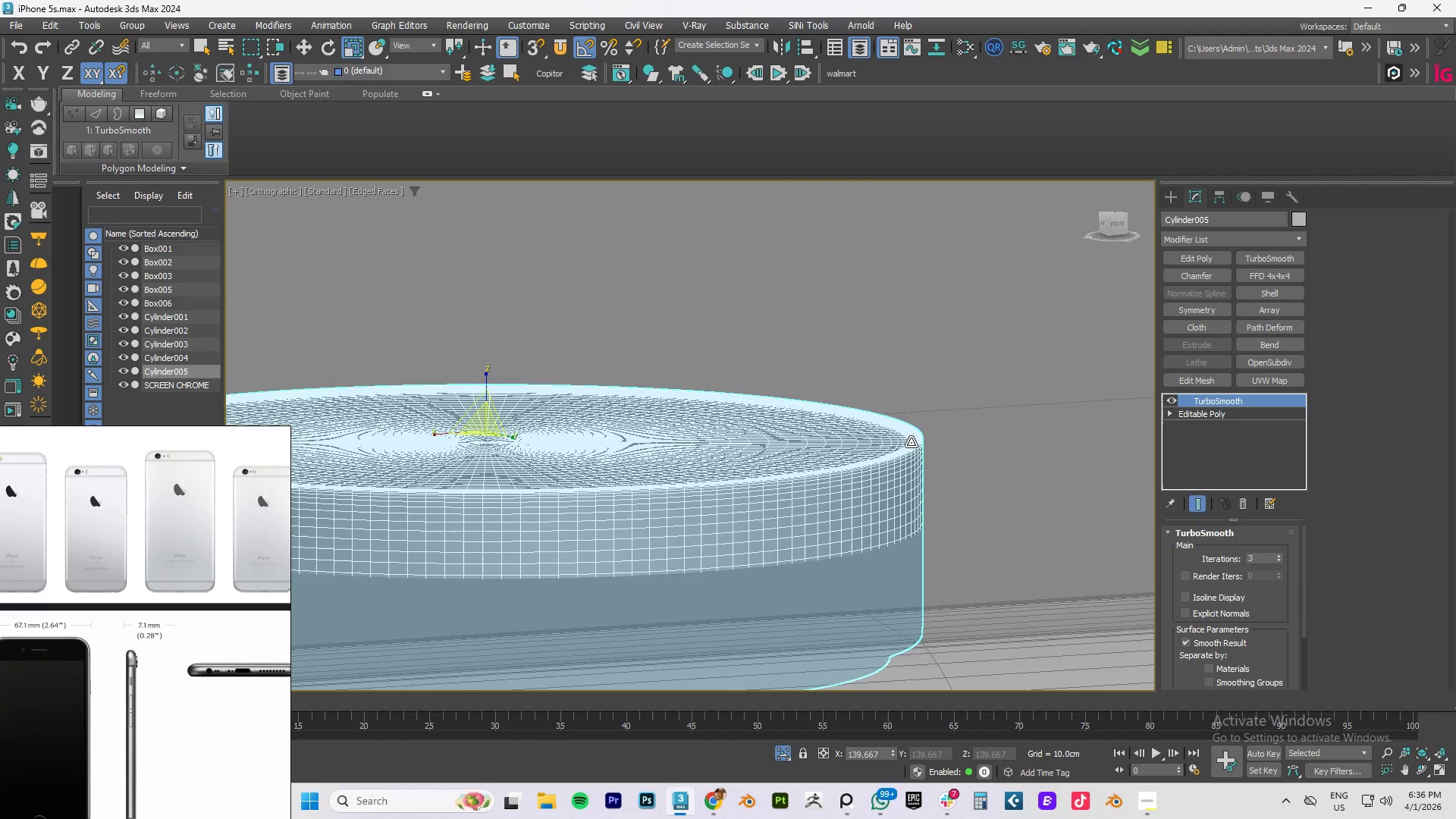 
hold_key(key=AltLeft, duration=1.5)
 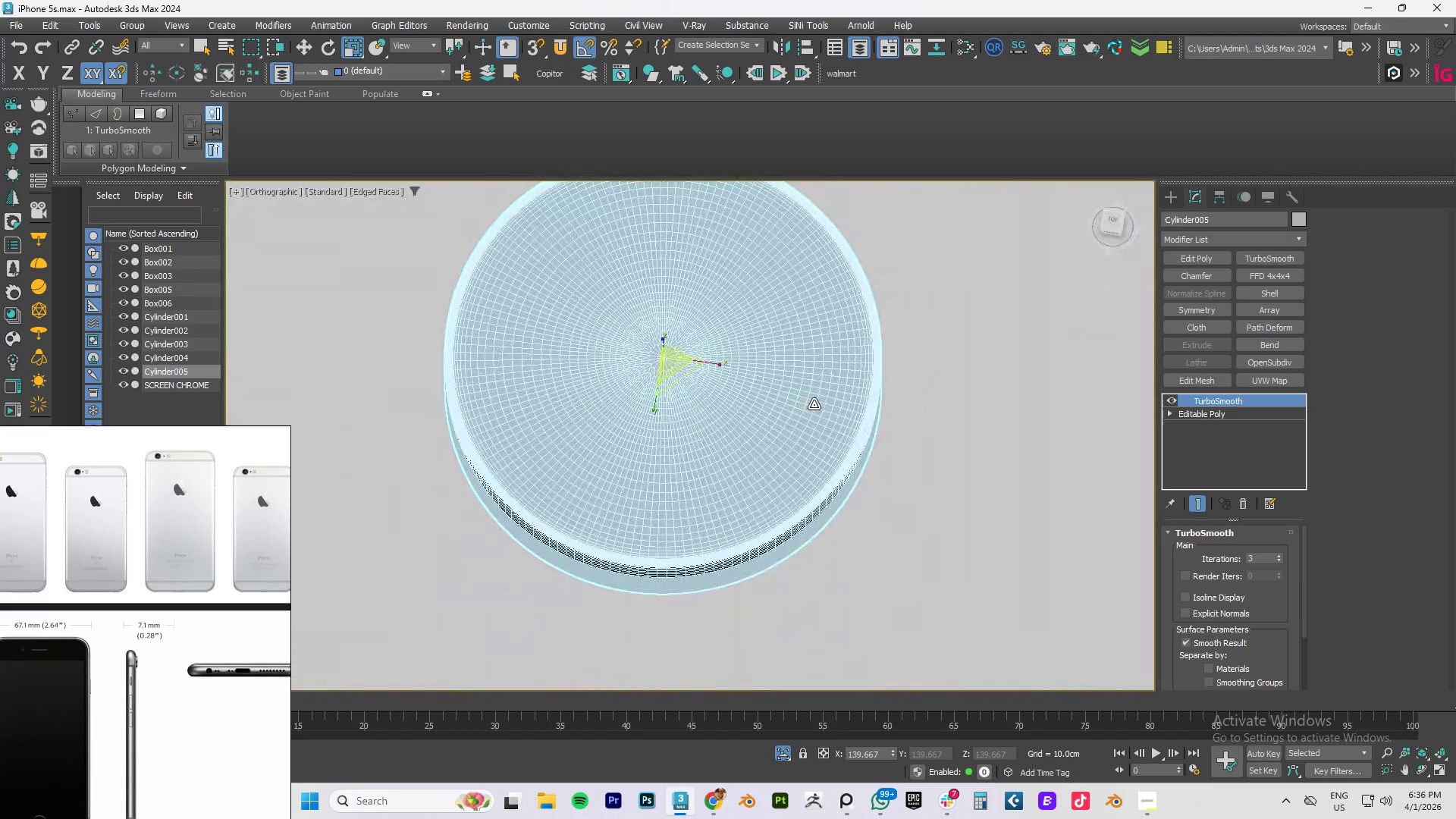 
scroll: coordinate [857, 306], scroll_direction: down, amount: 2.0
 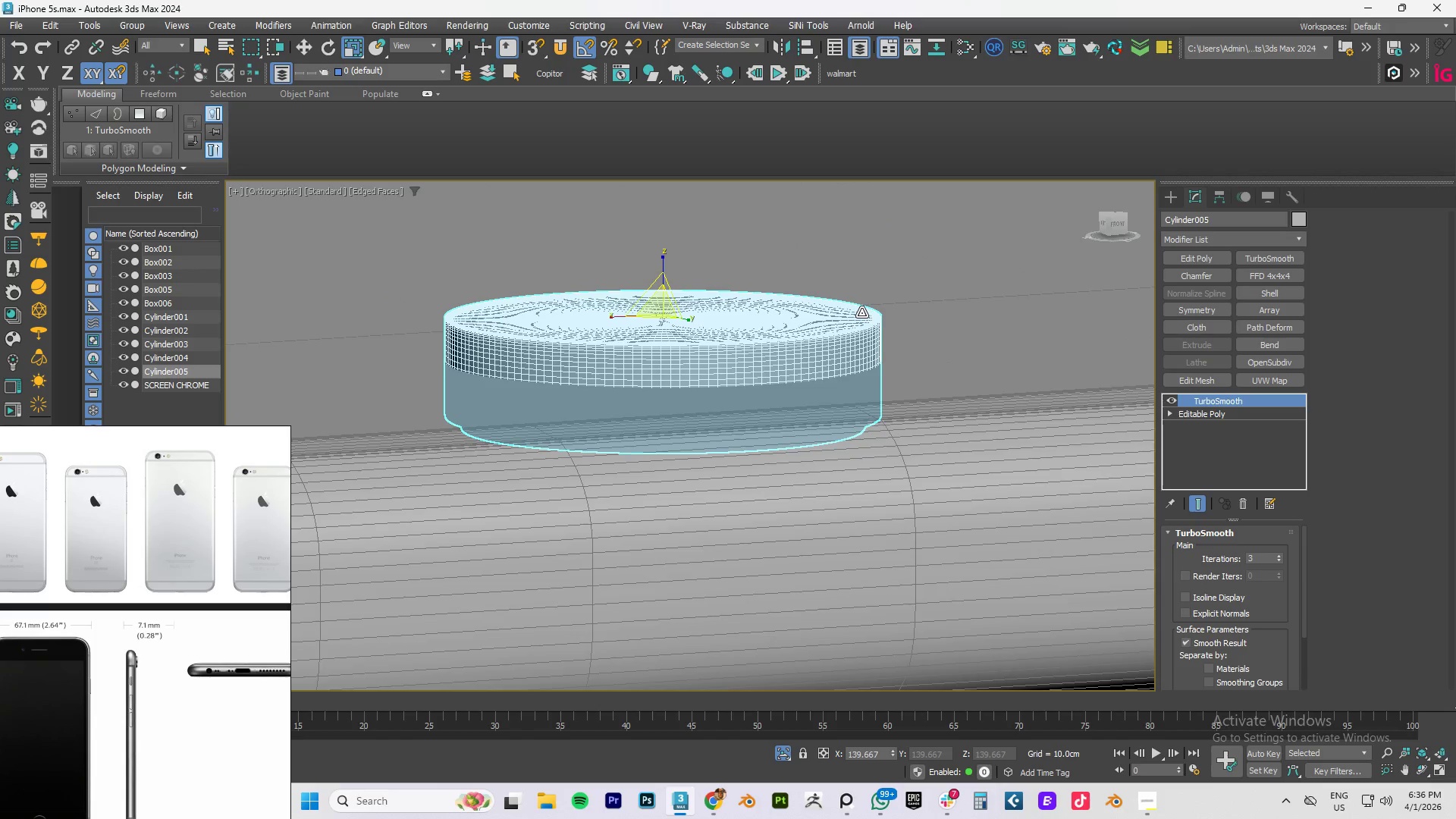 
hold_key(key=AltLeft, duration=0.39)
 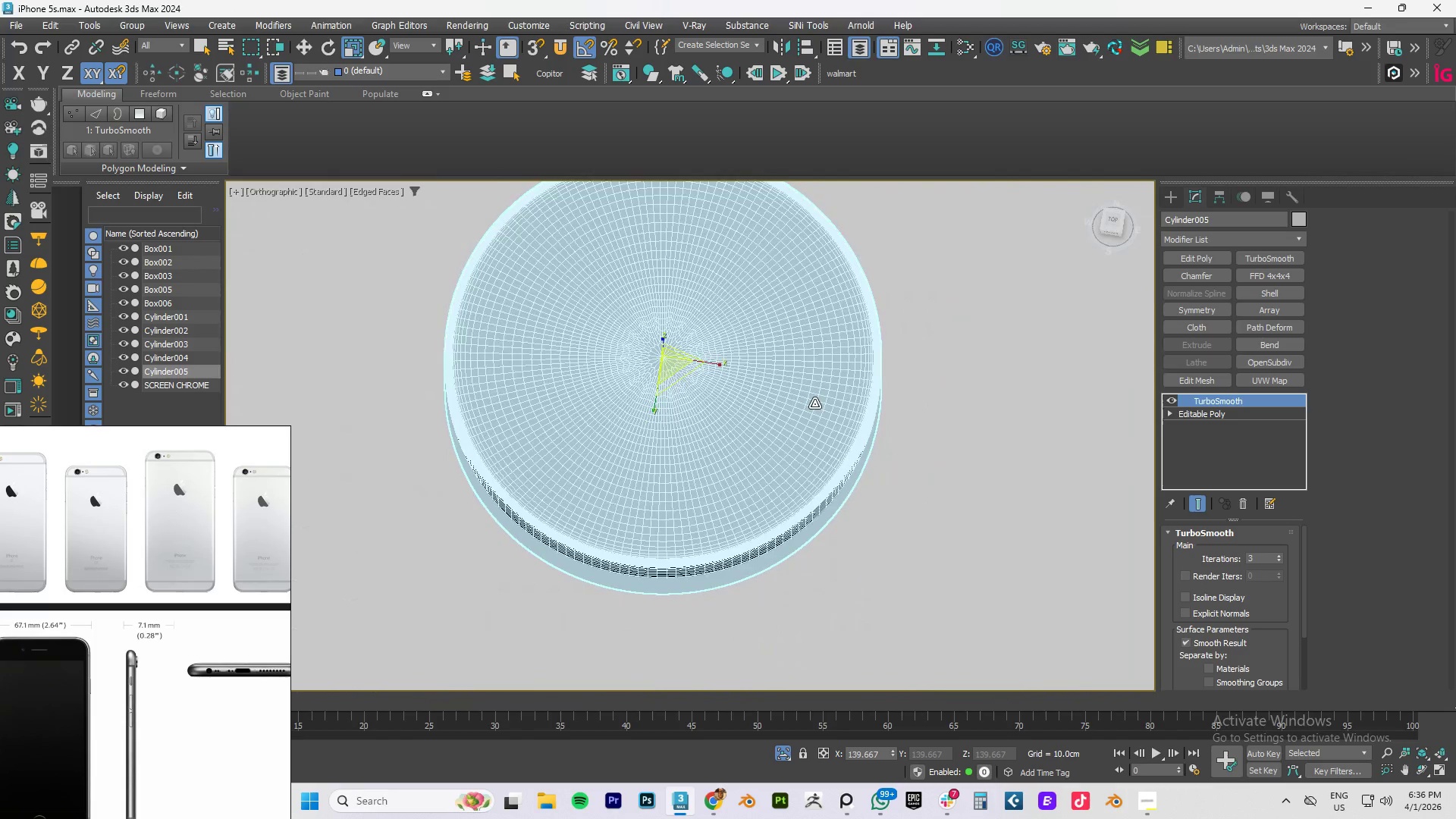 
key(F4)
 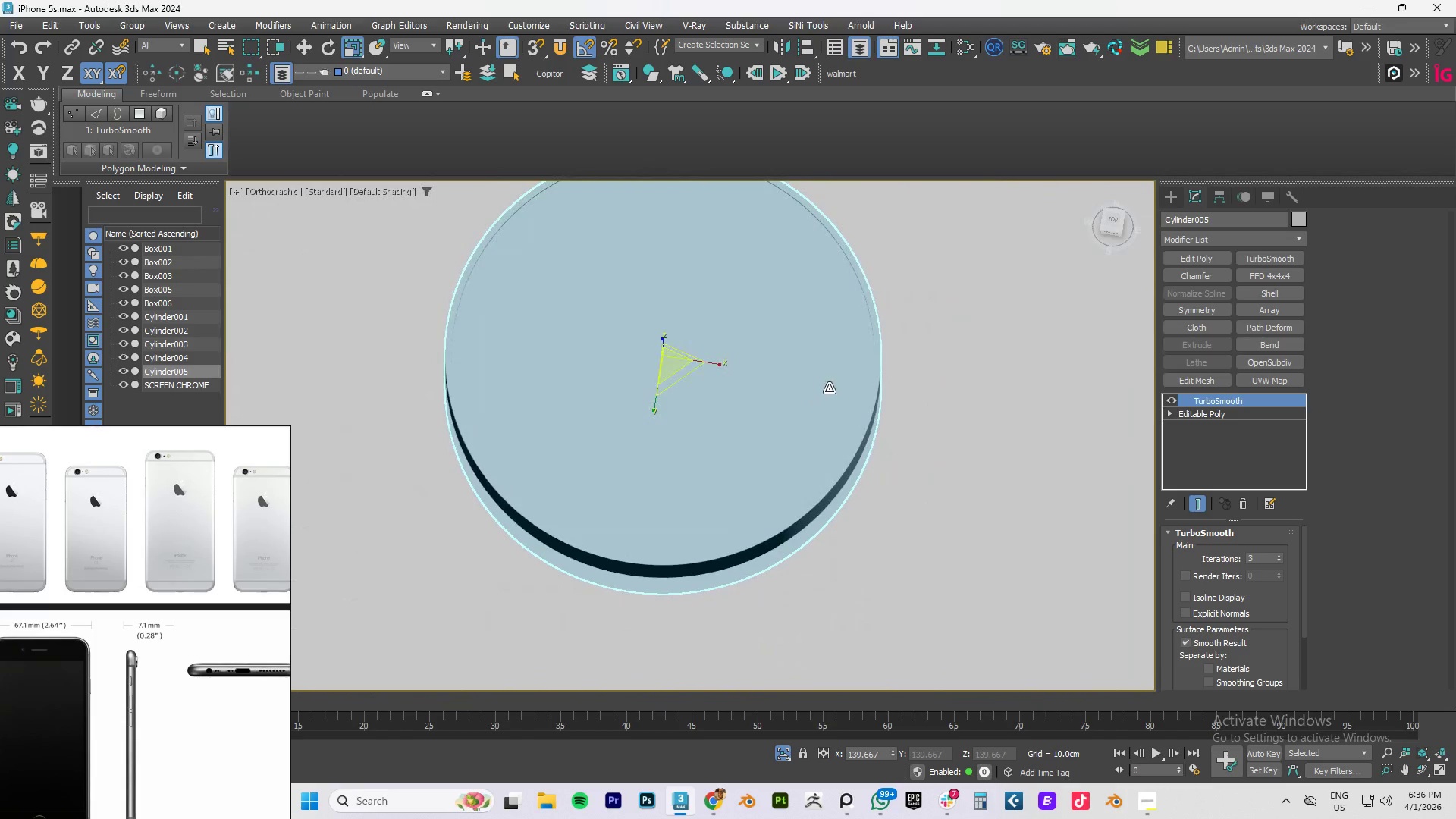 
hold_key(key=AltLeft, duration=1.33)
 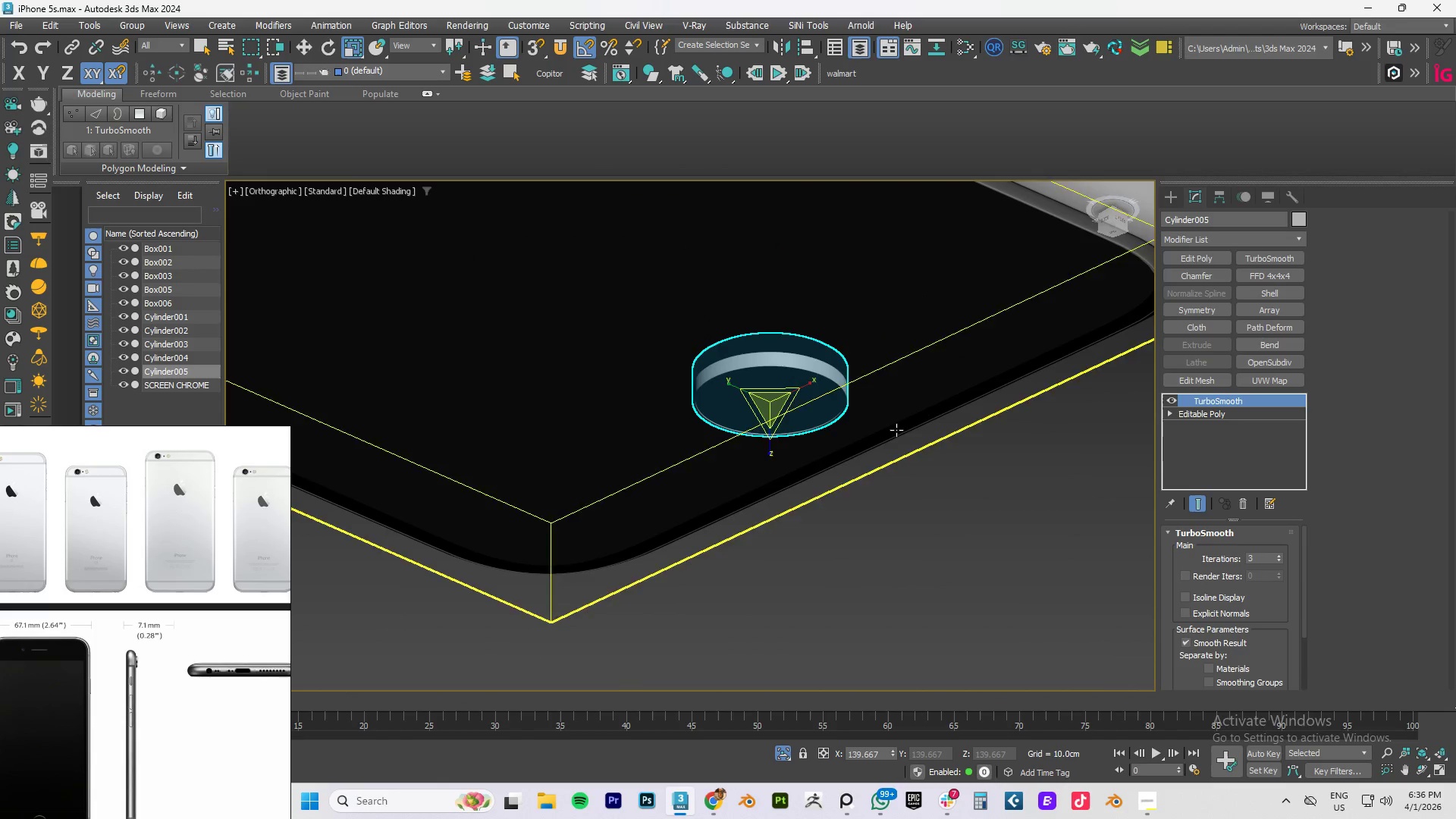 
scroll: coordinate [829, 388], scroll_direction: down, amount: 3.0
 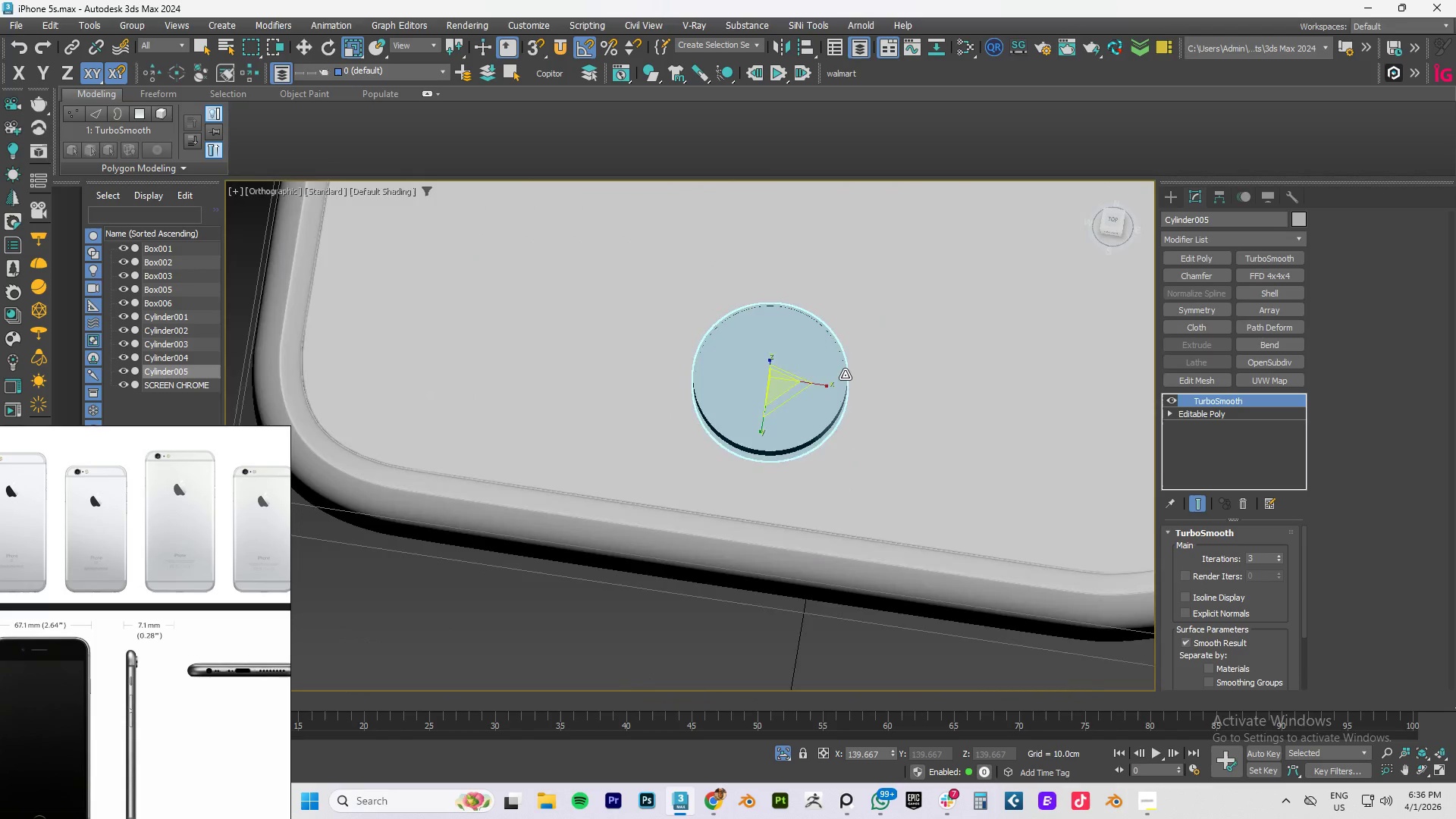 
hold_key(key=AltLeft, duration=1.5)
 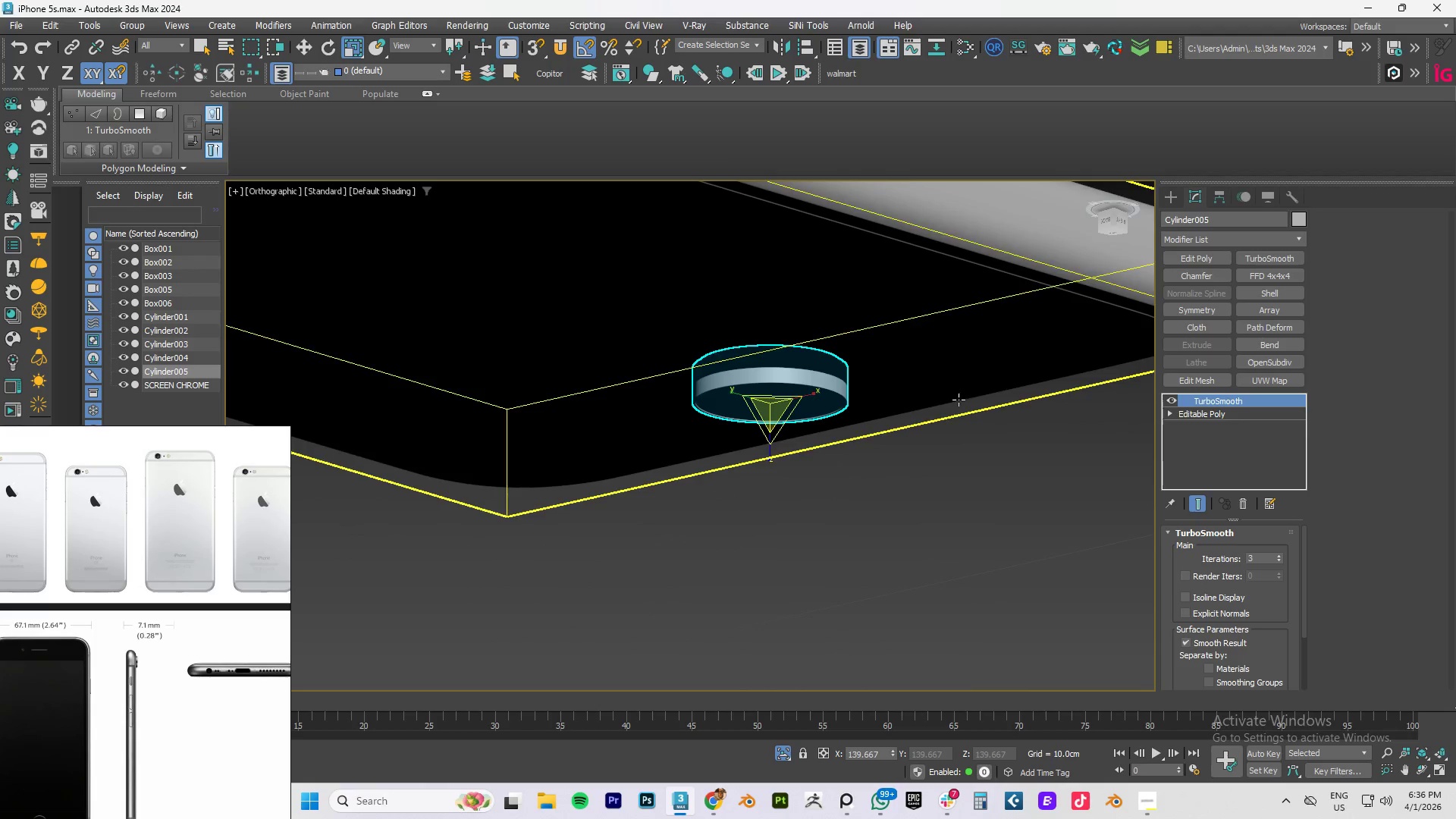 
key(Alt+AltLeft)
 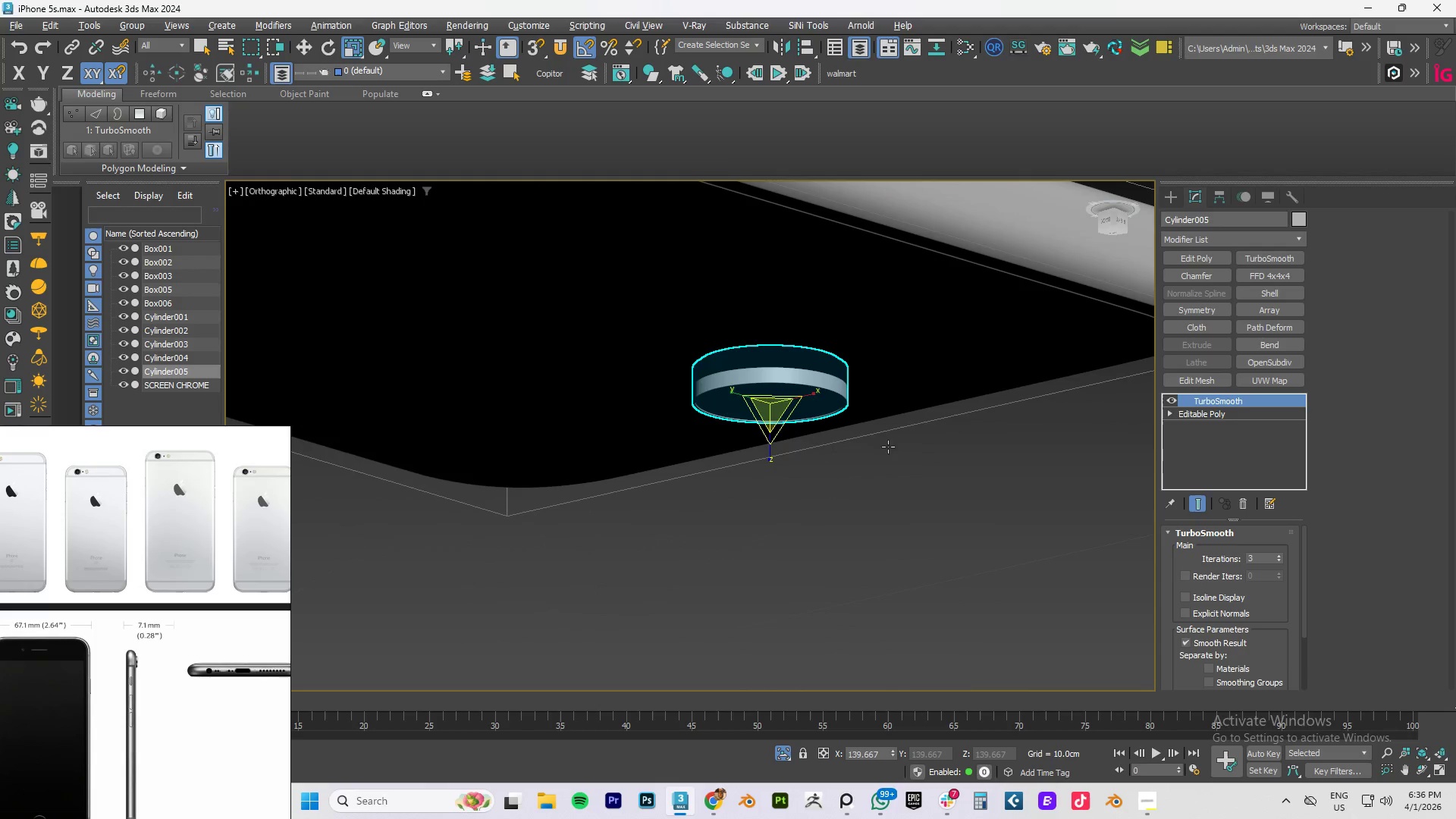 
key(Alt+AltLeft)
 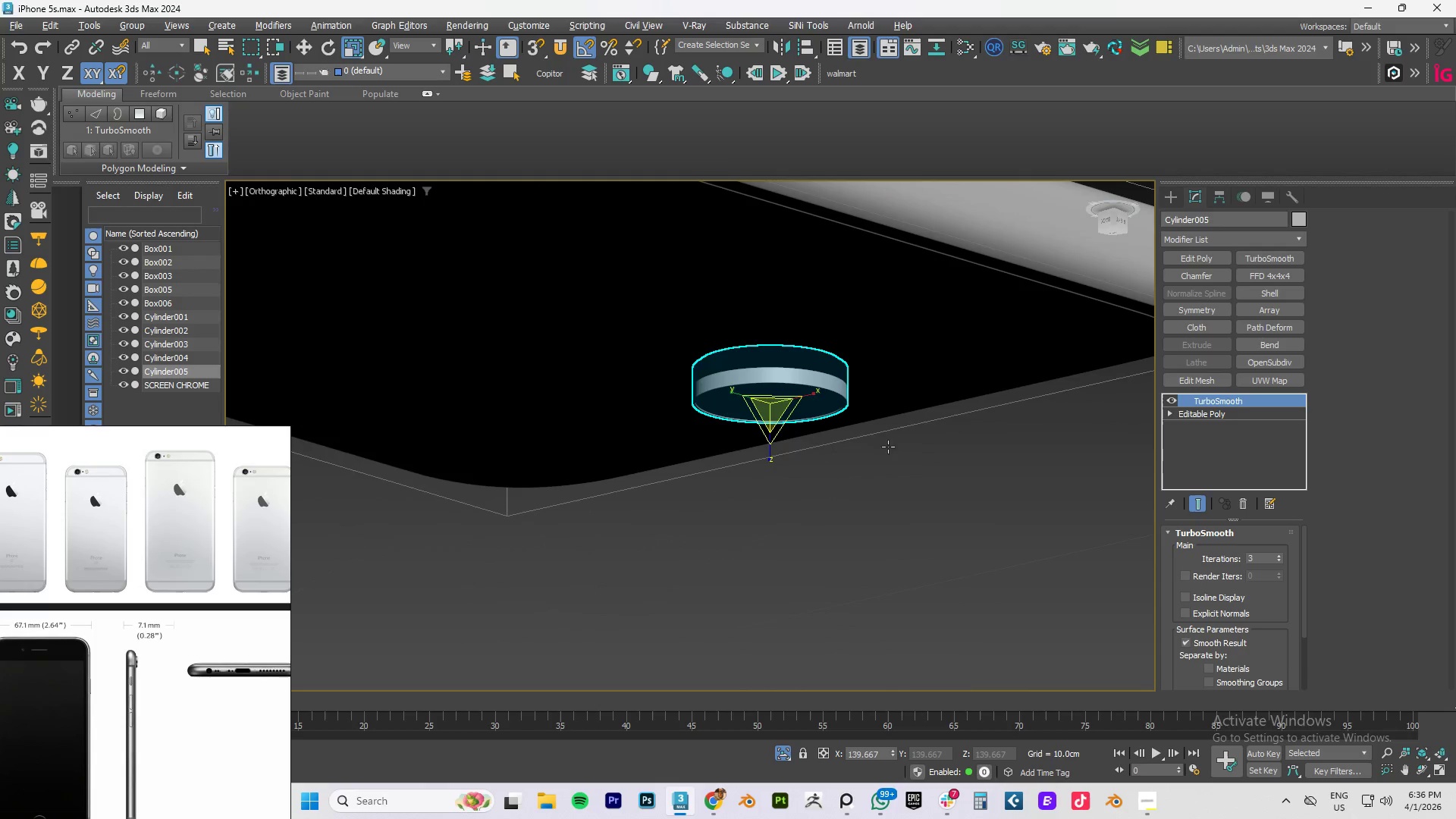 
key(Alt+AltLeft)
 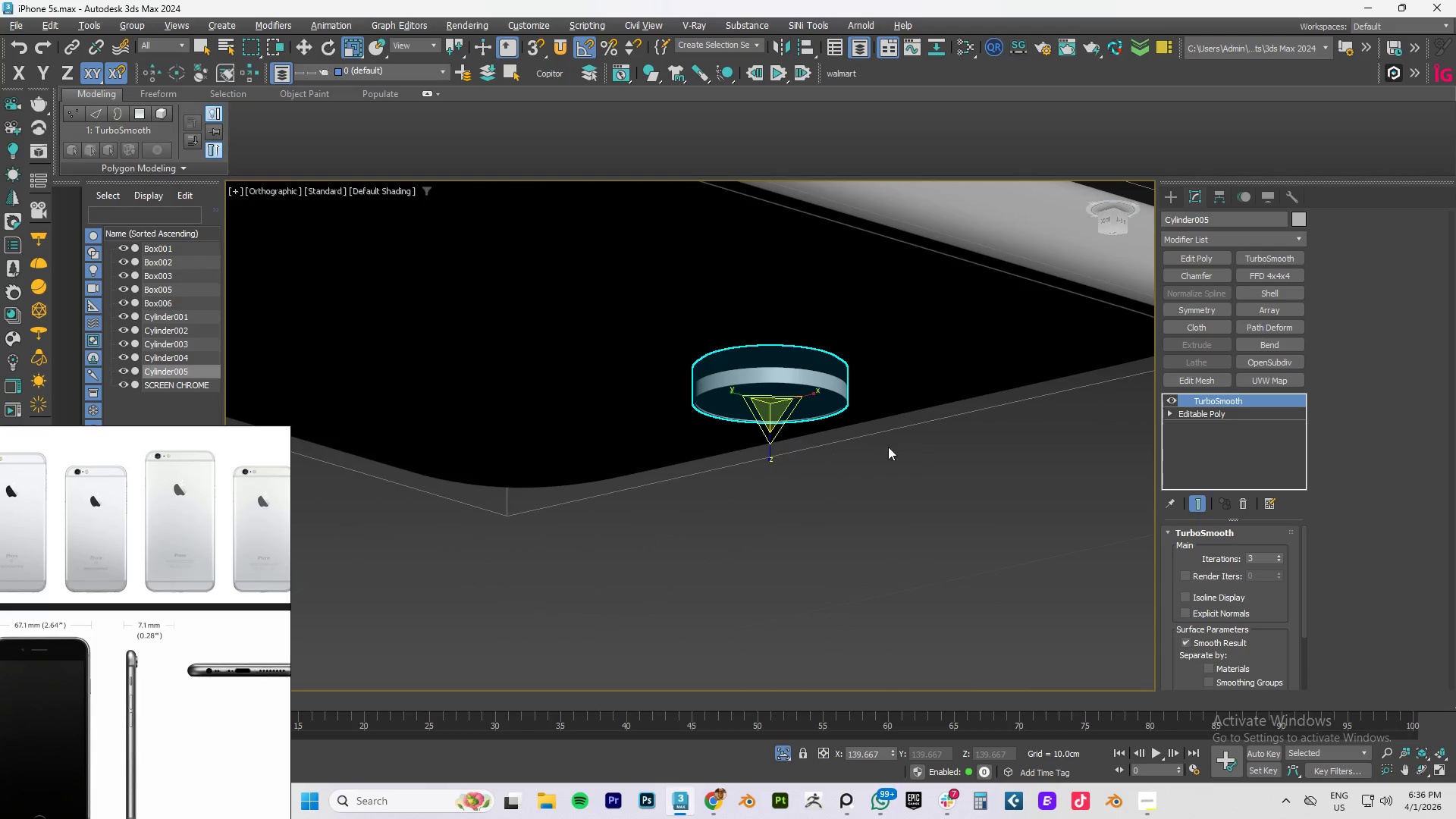 
key(Alt+AltLeft)
 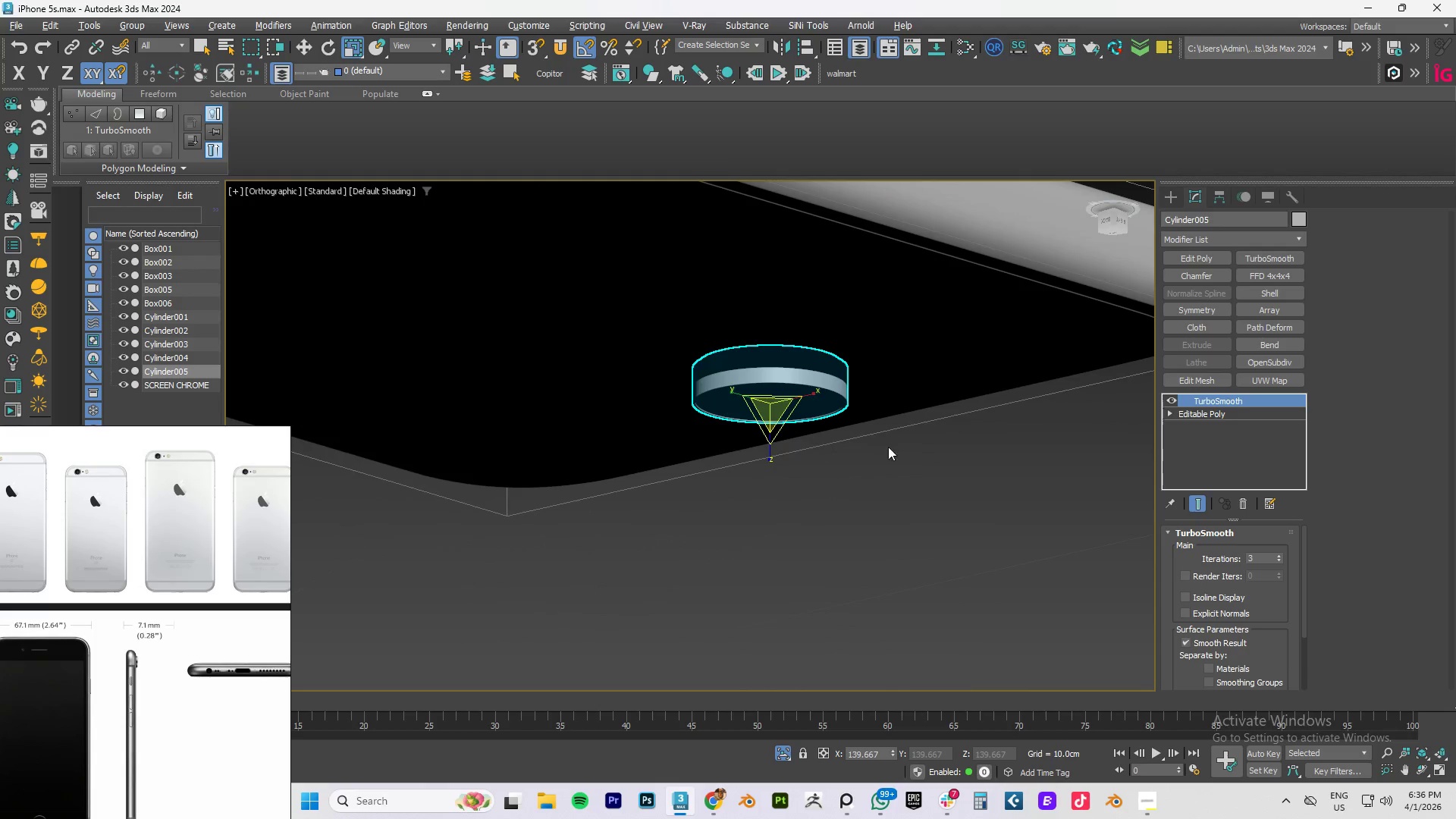 
key(Alt+AltLeft)
 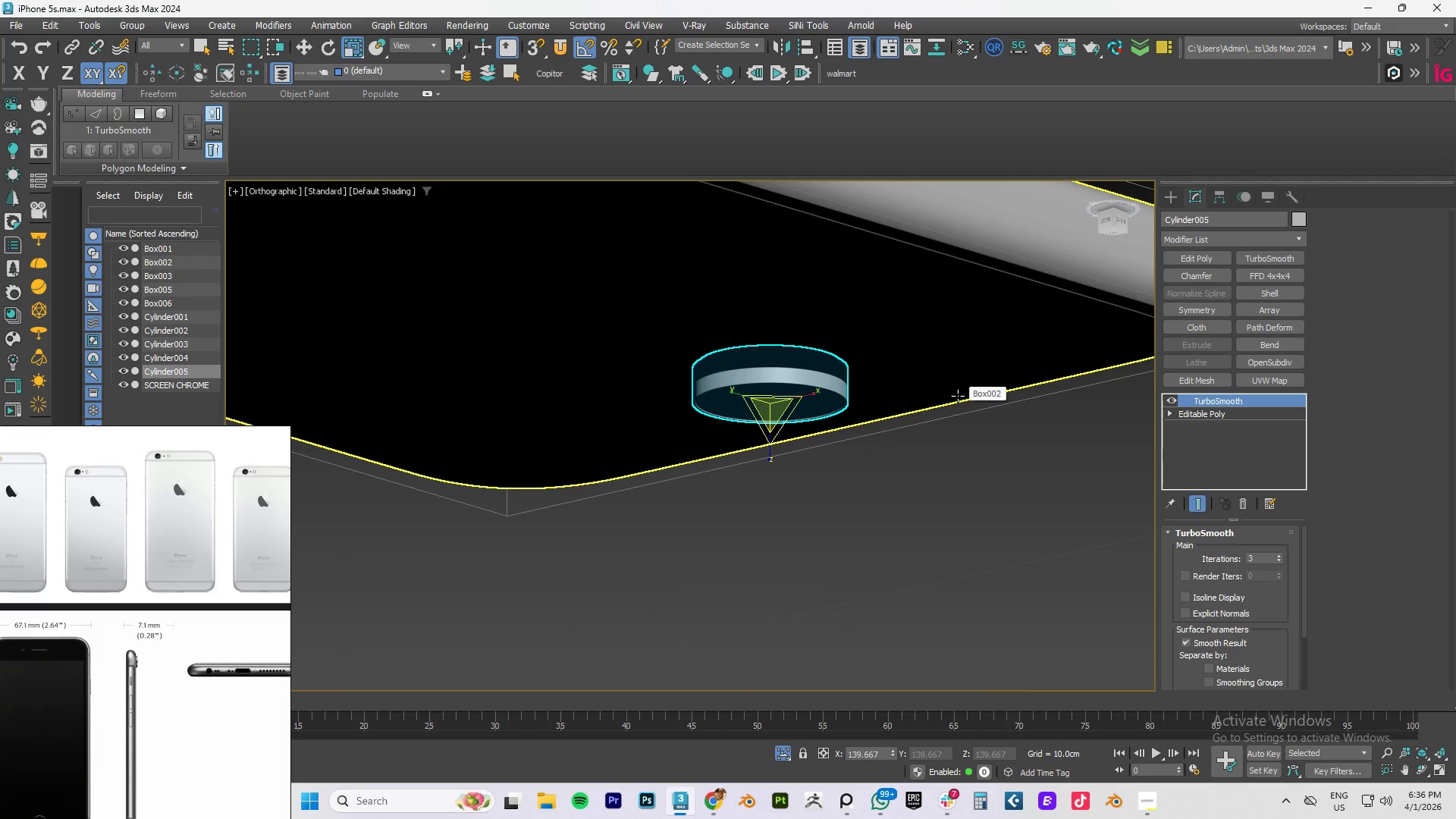 
key(F3)
 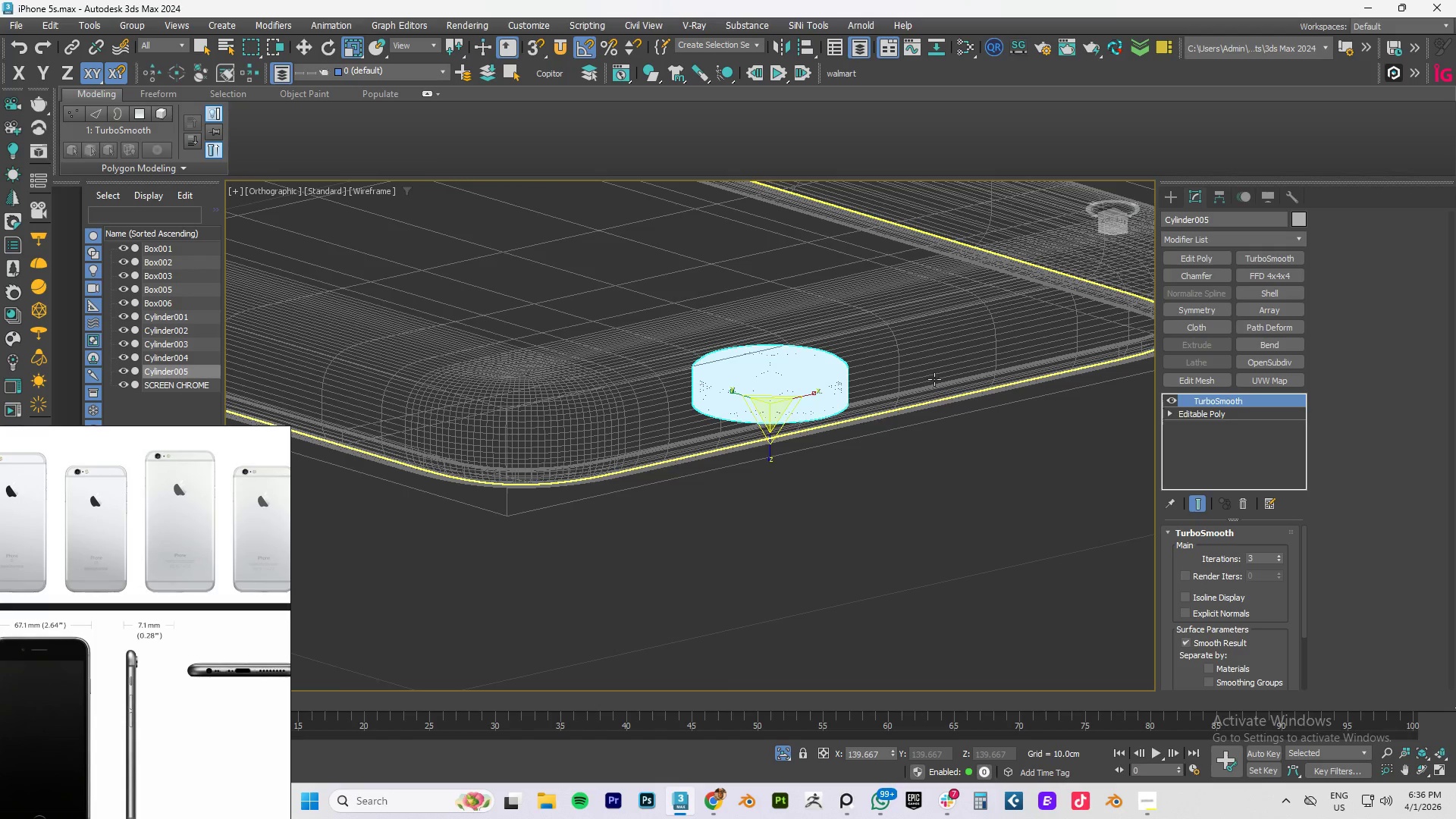 
type(tzfz)
 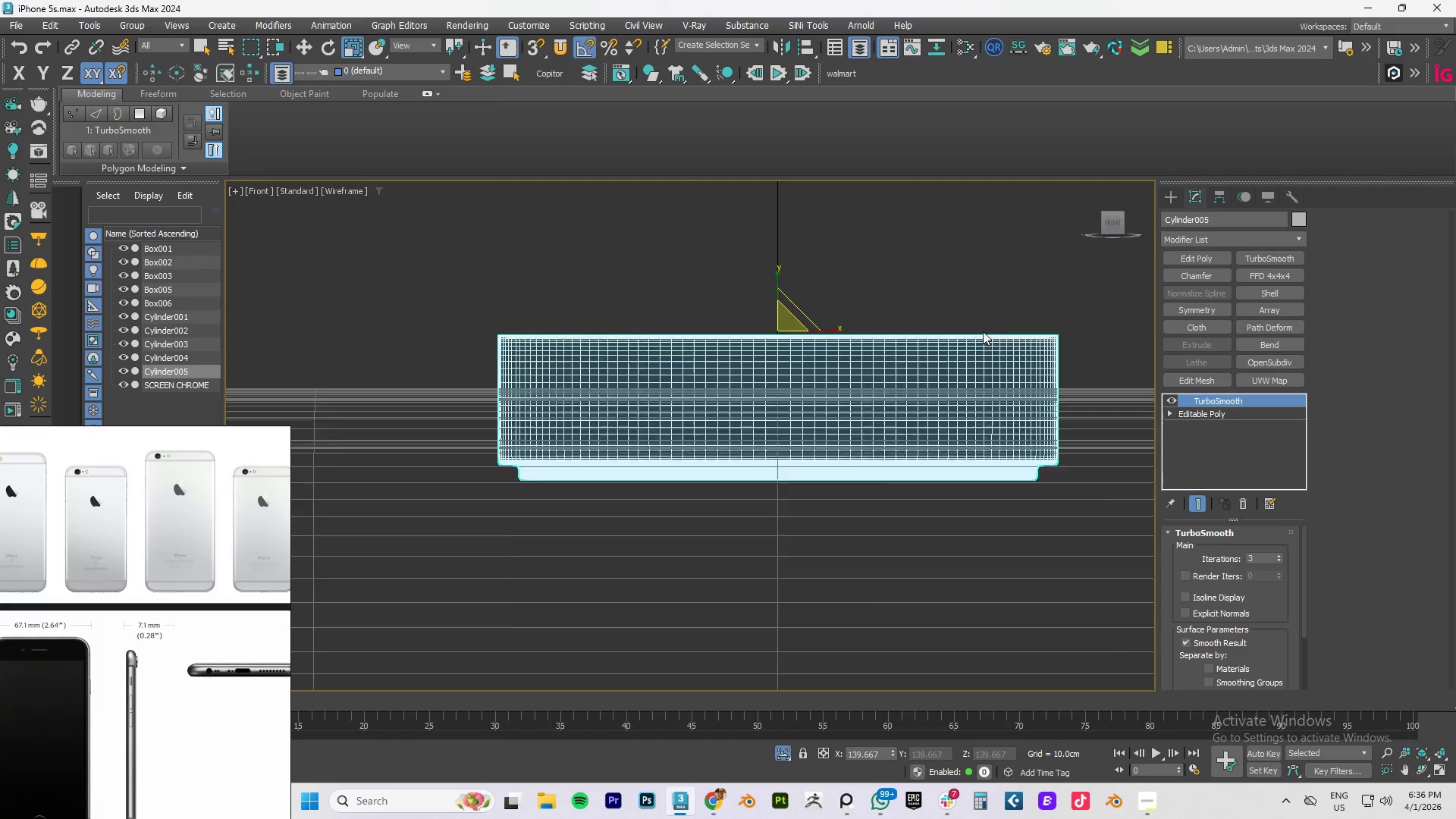 
scroll: coordinate [846, 341], scroll_direction: down, amount: 6.0
 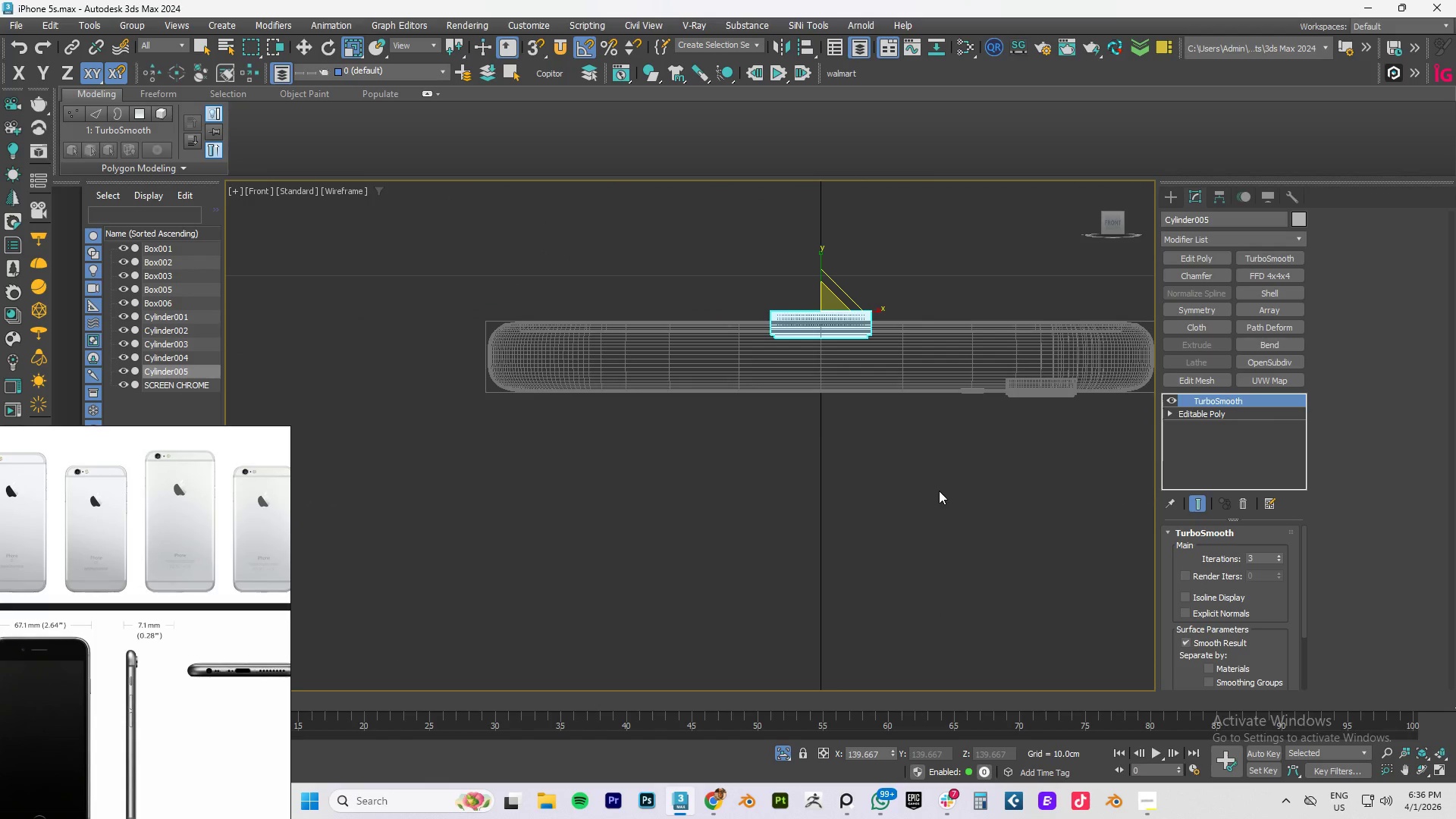 
key(W)
 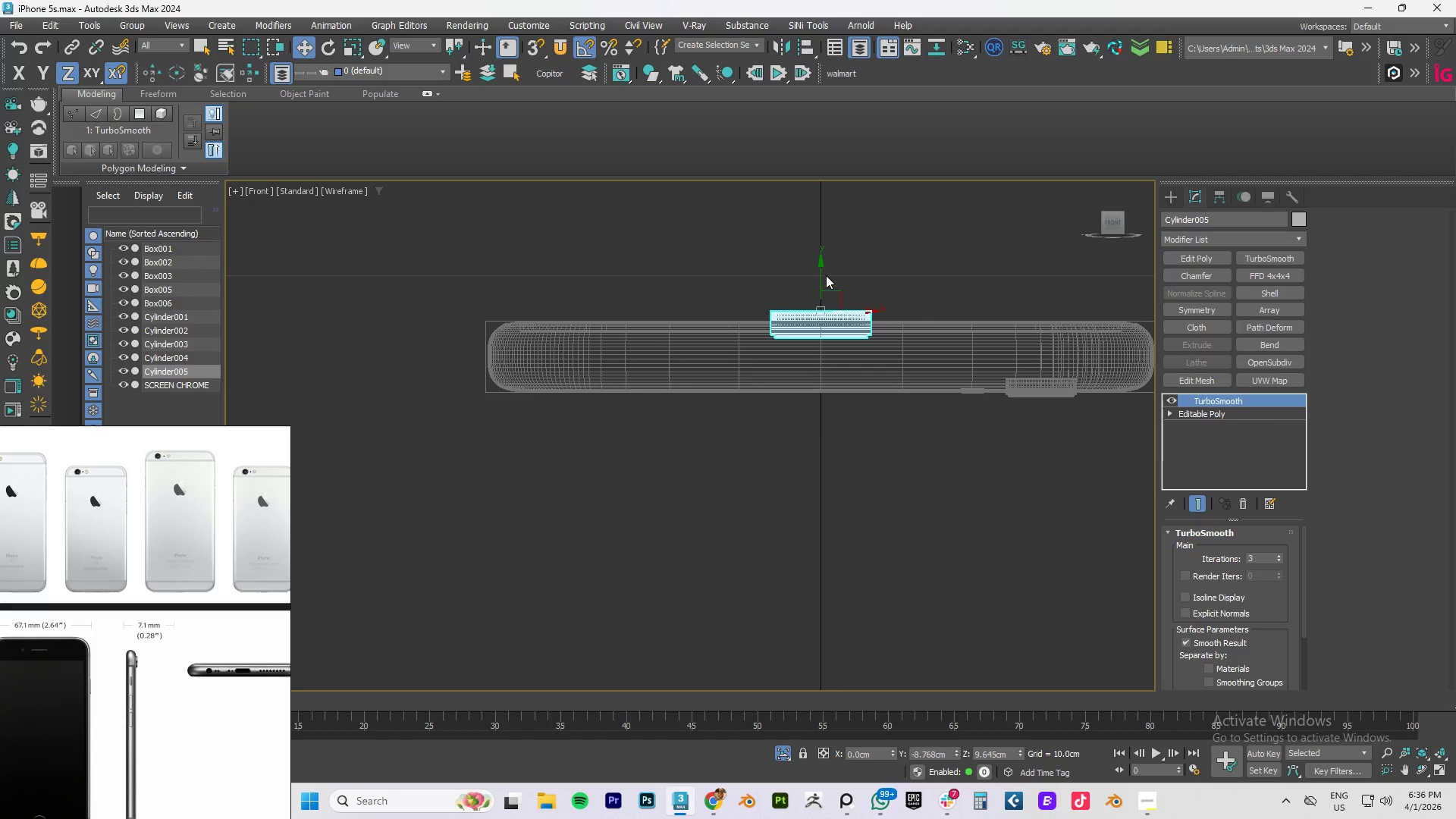 
scroll: coordinate [821, 275], scroll_direction: up, amount: 2.0
 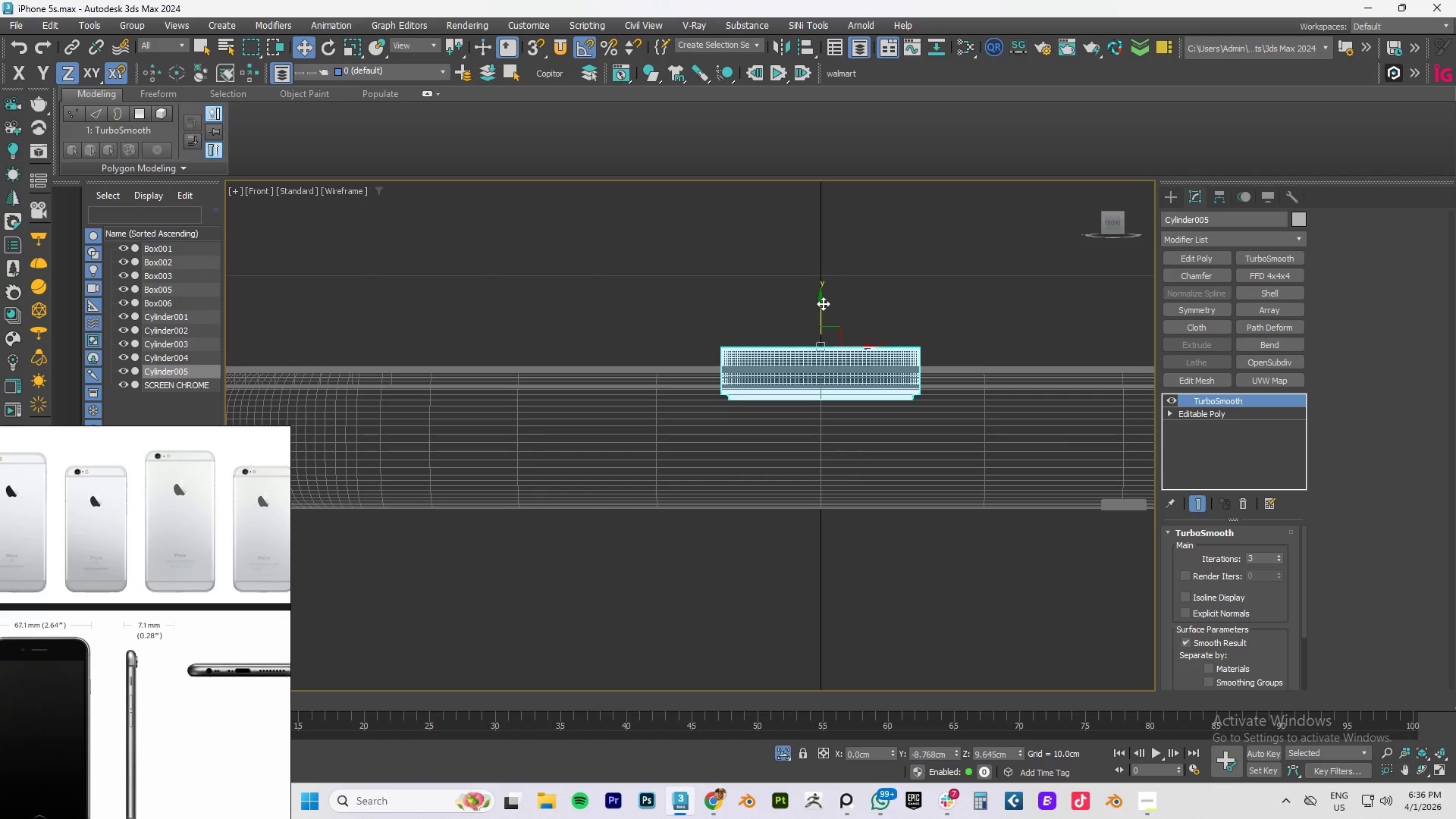 
left_click_drag(start_coordinate=[822, 303], to_coordinate=[824, 320])
 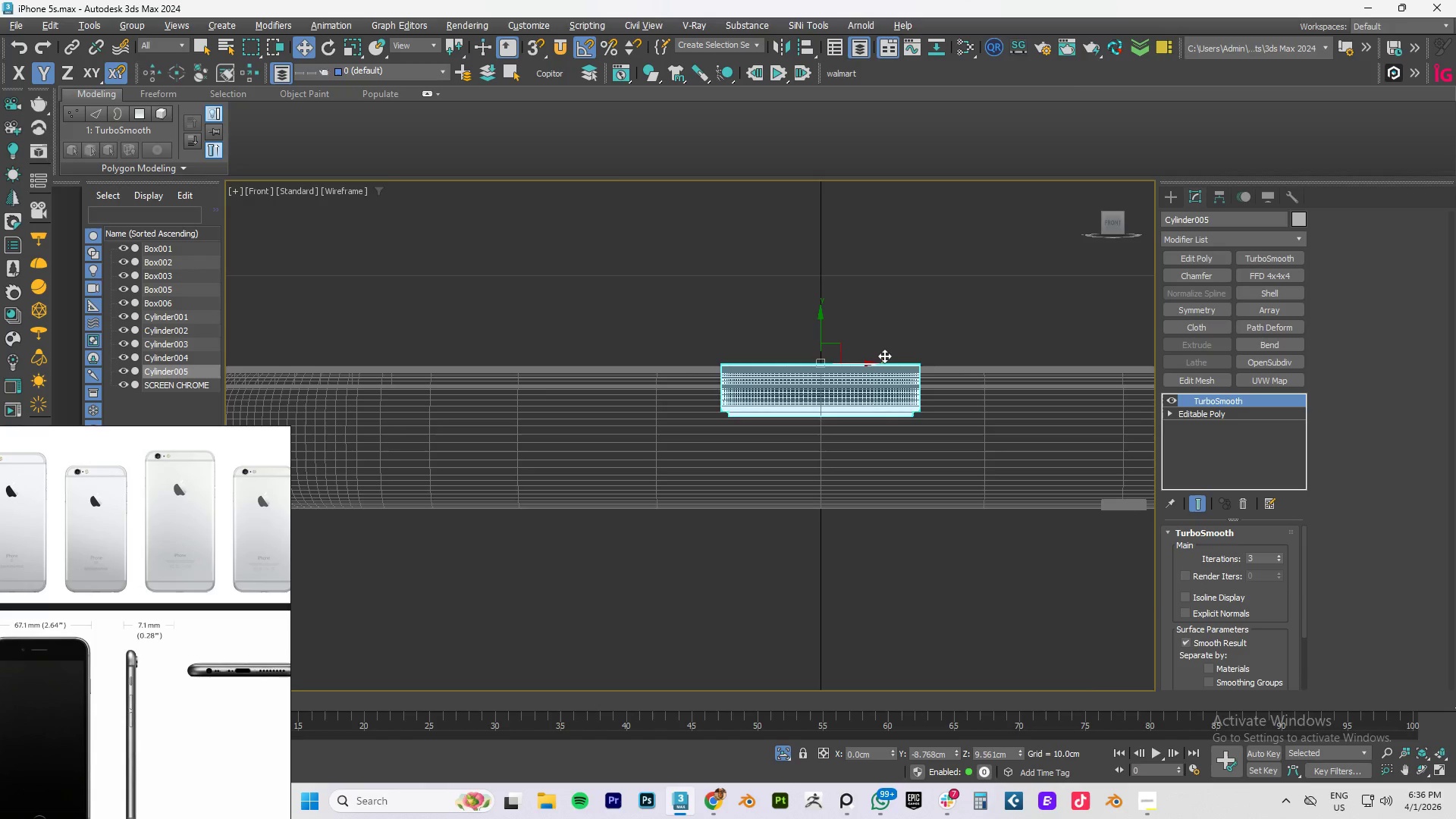 
hold_key(key=AltLeft, duration=0.77)
 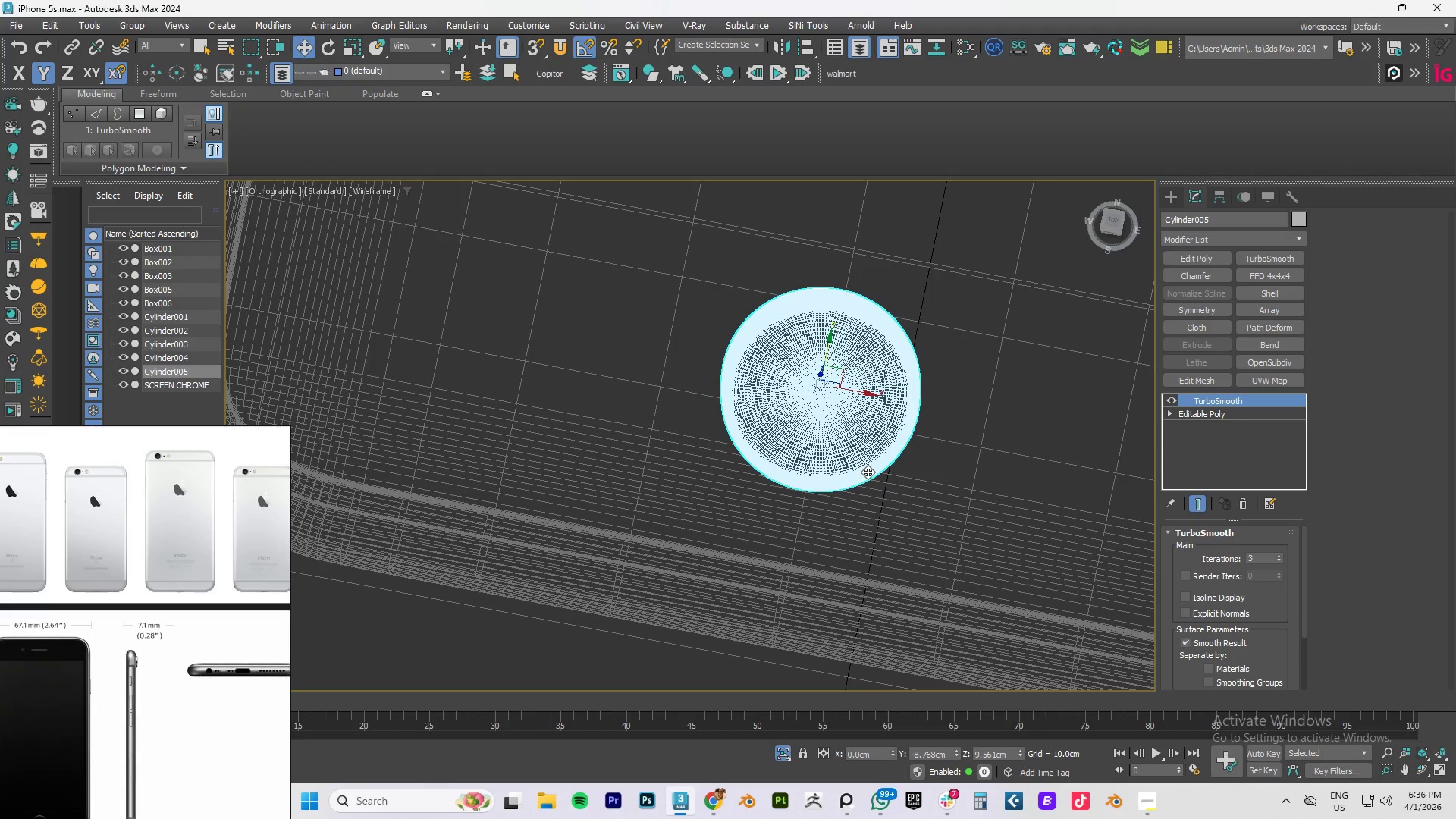 
key(F4)
 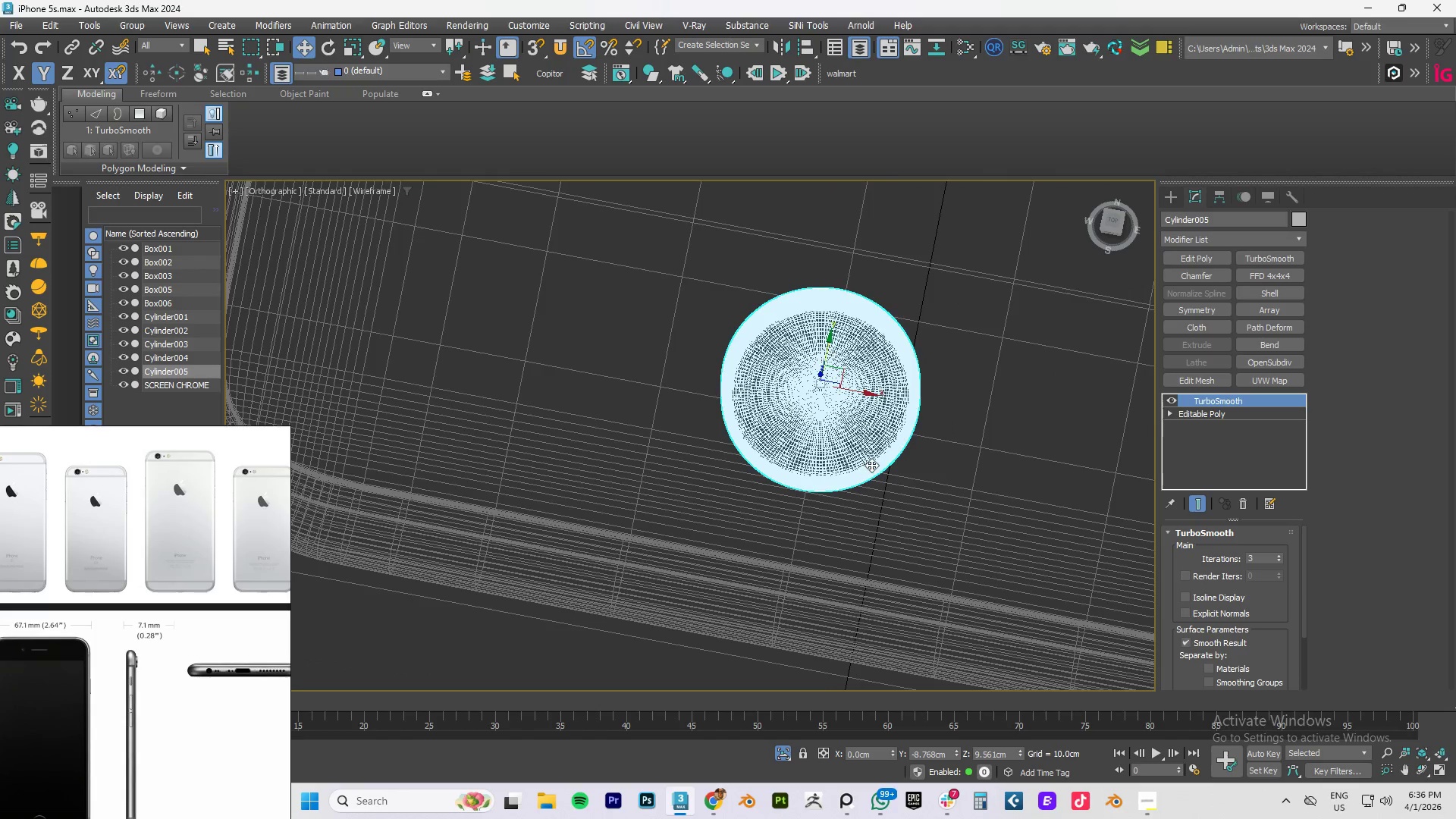 
key(F3)
 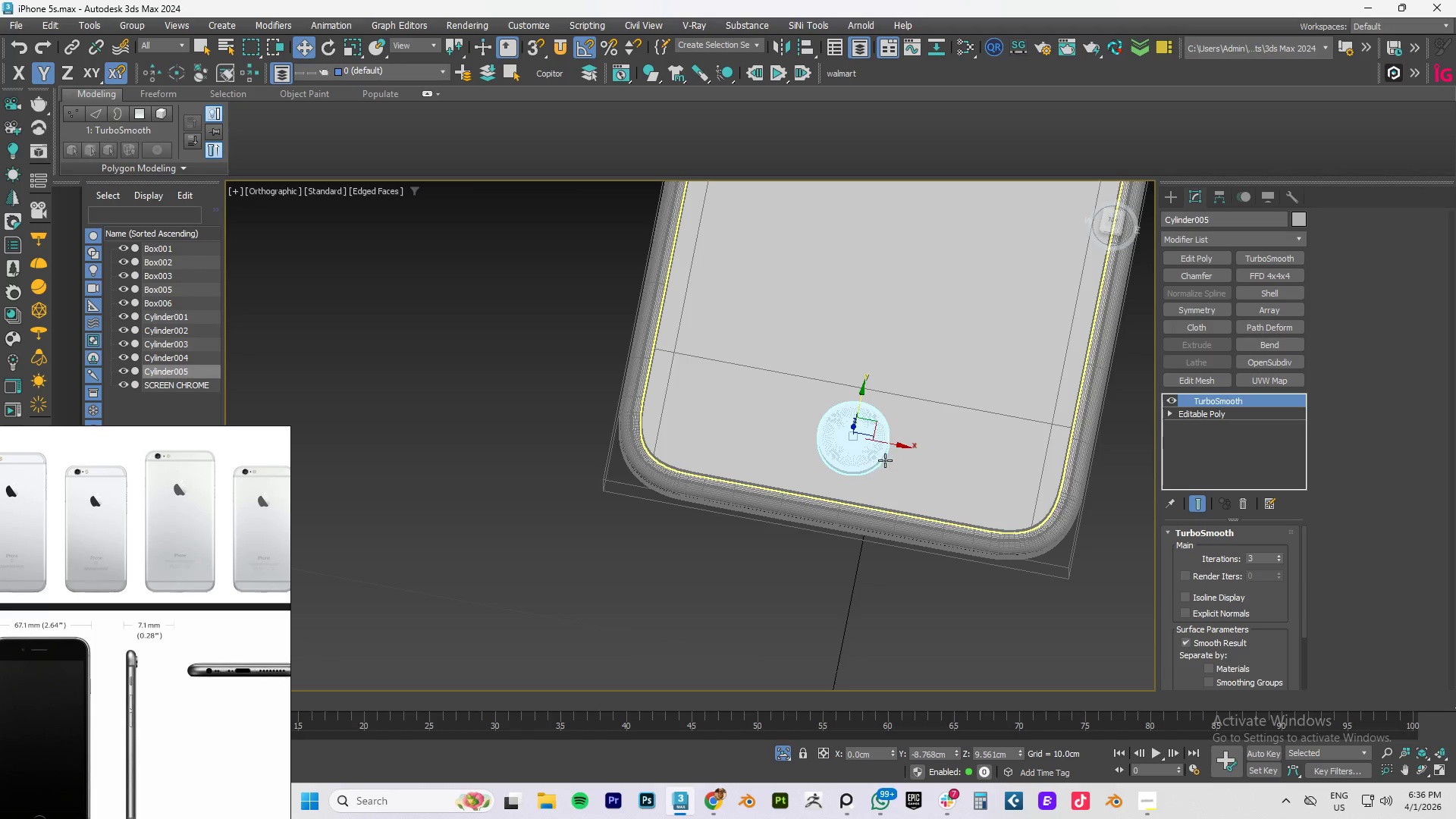 
scroll: coordinate [871, 465], scroll_direction: down, amount: 3.0
 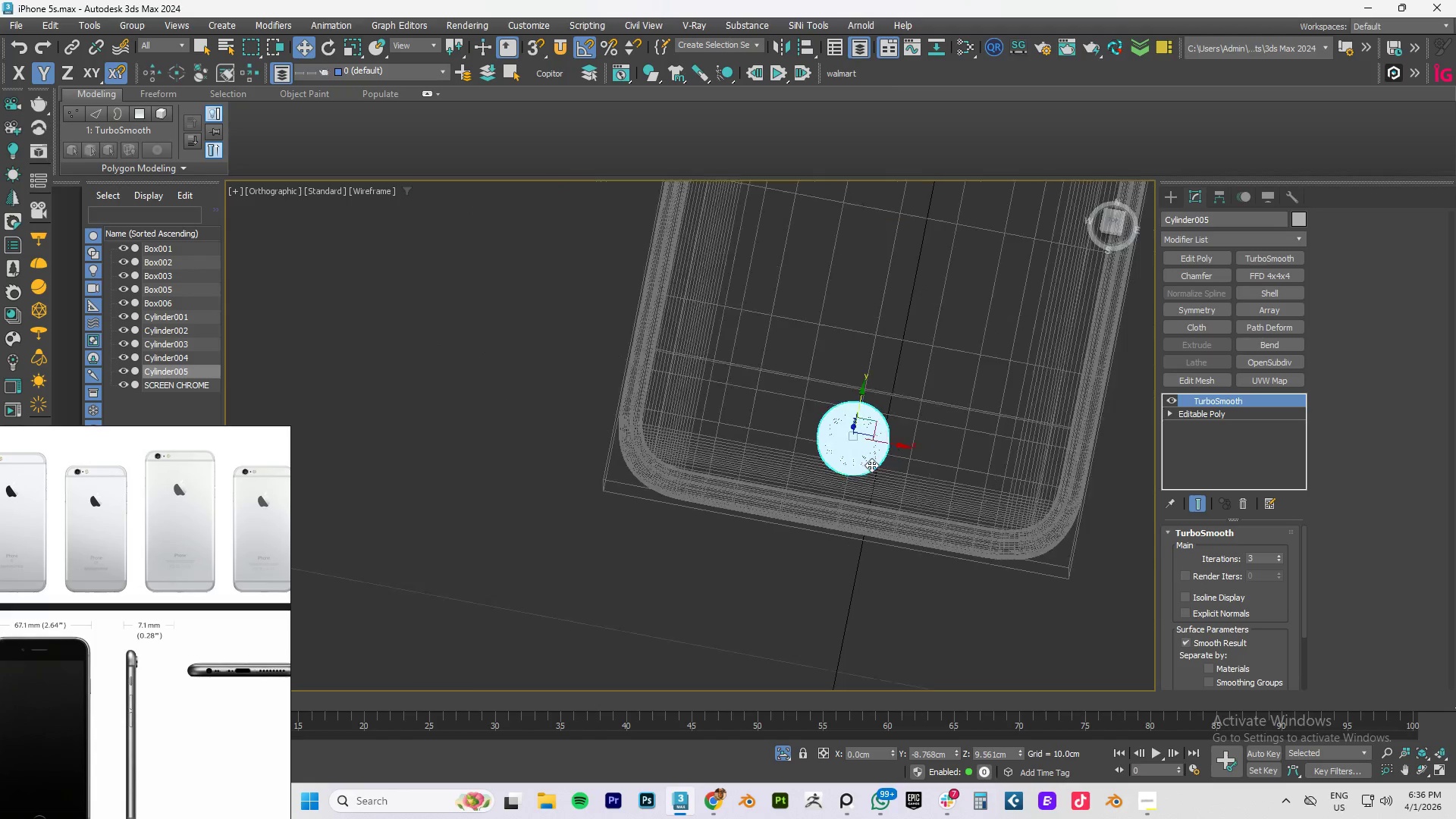 
key(R)
 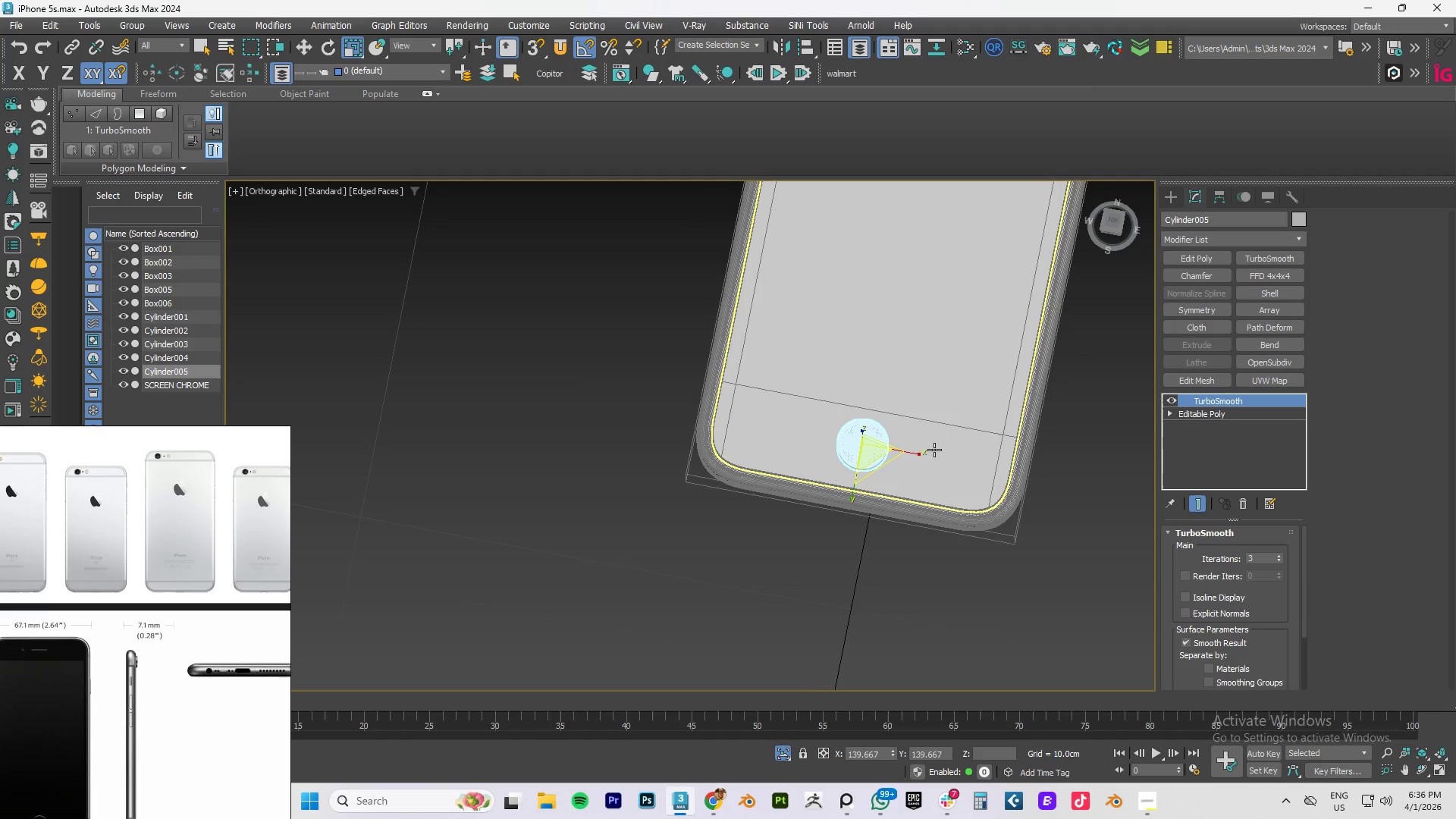 
scroll: coordinate [885, 460], scroll_direction: down, amount: 1.0
 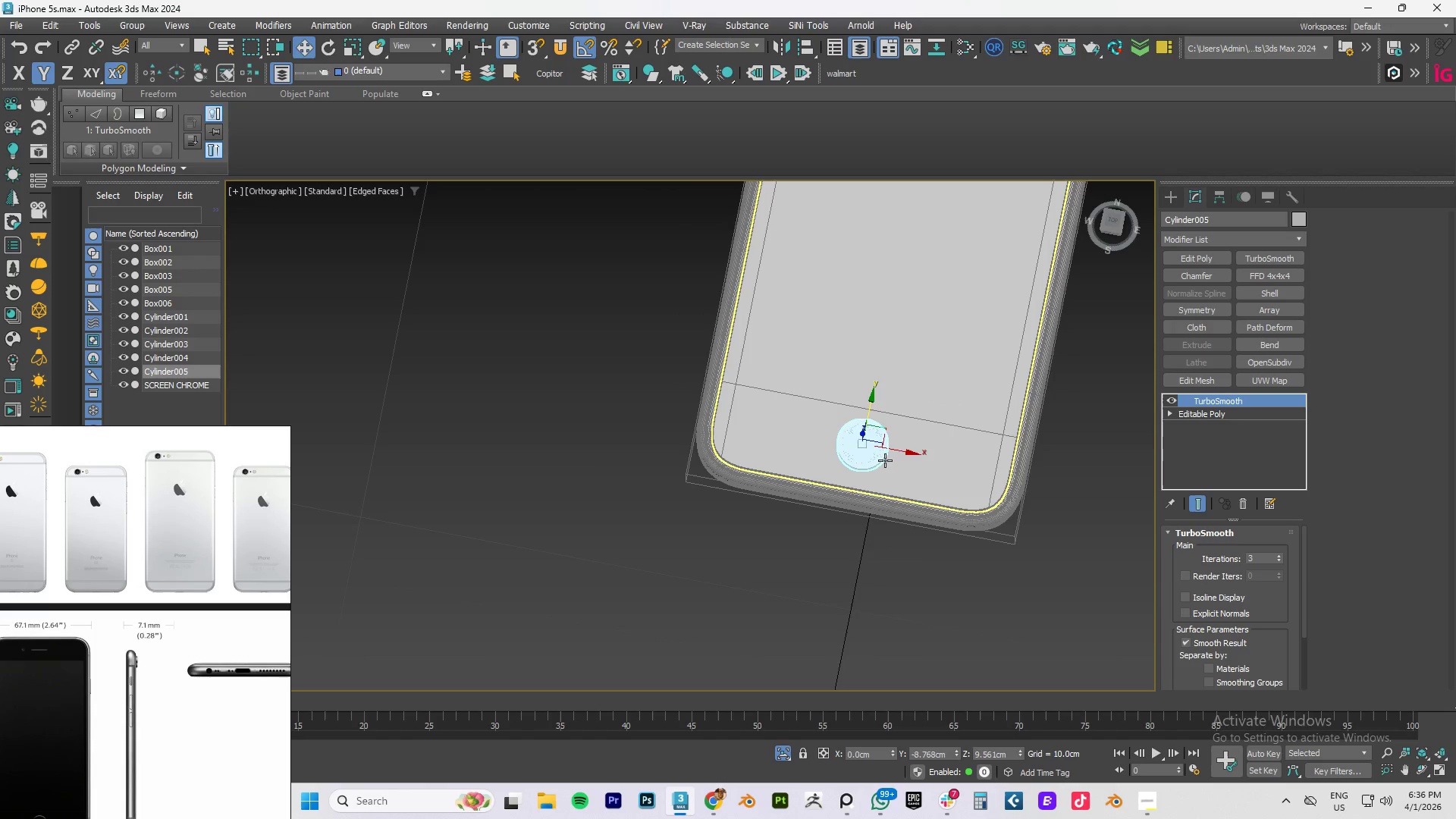 
hold_key(key=AltLeft, duration=0.45)
 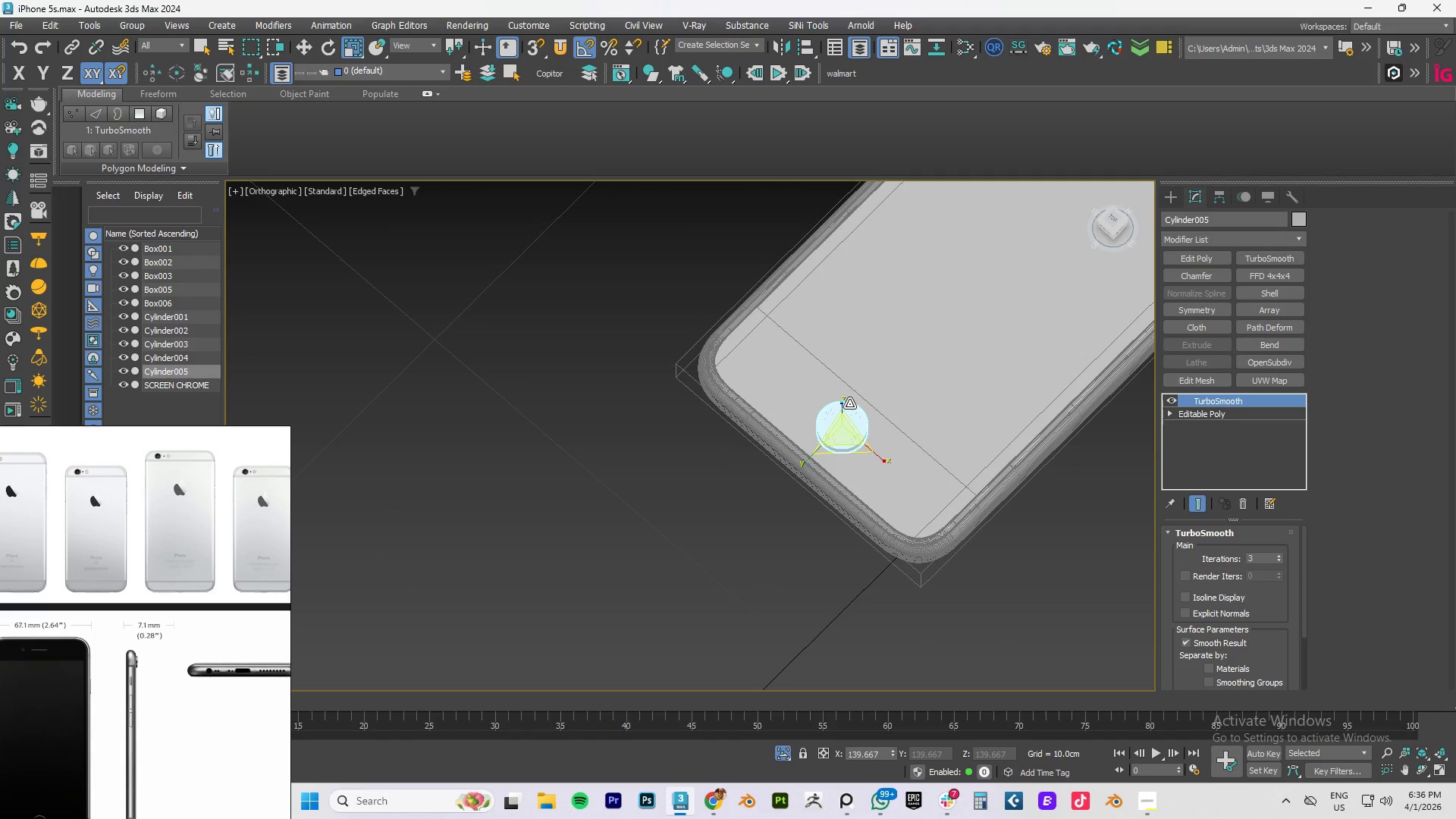 
key(T)
 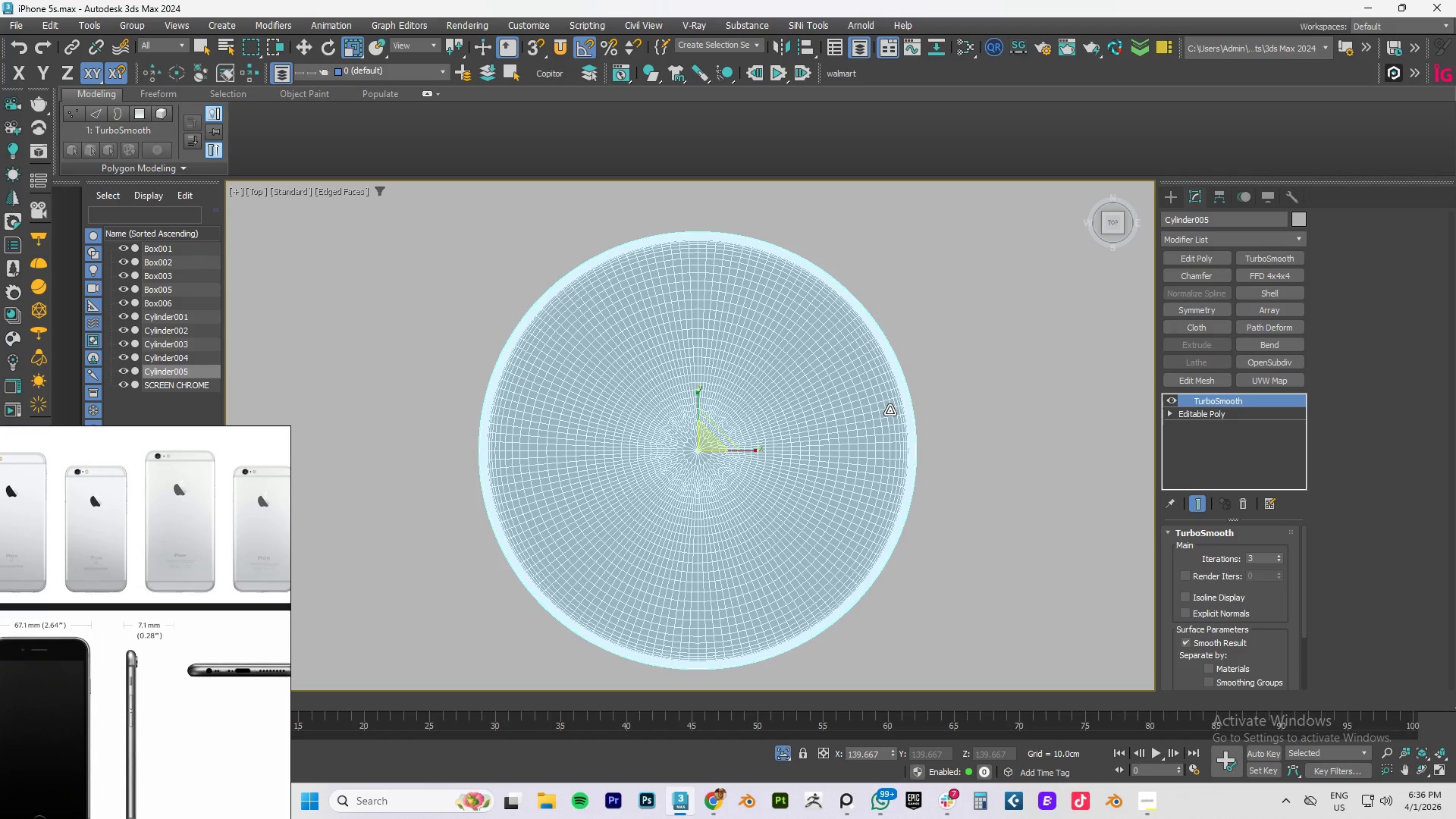 
key(F4)
 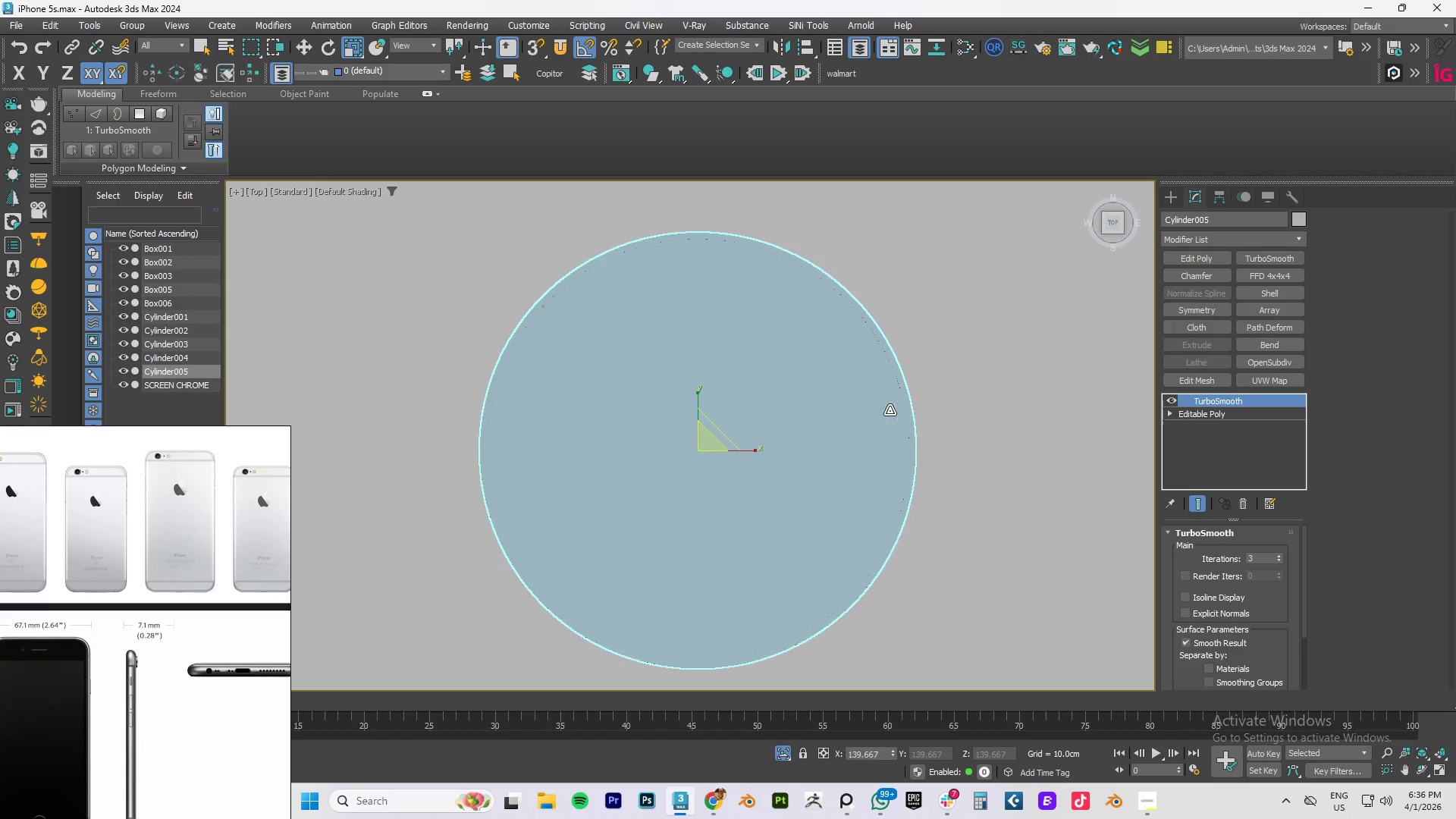 
key(F3)
 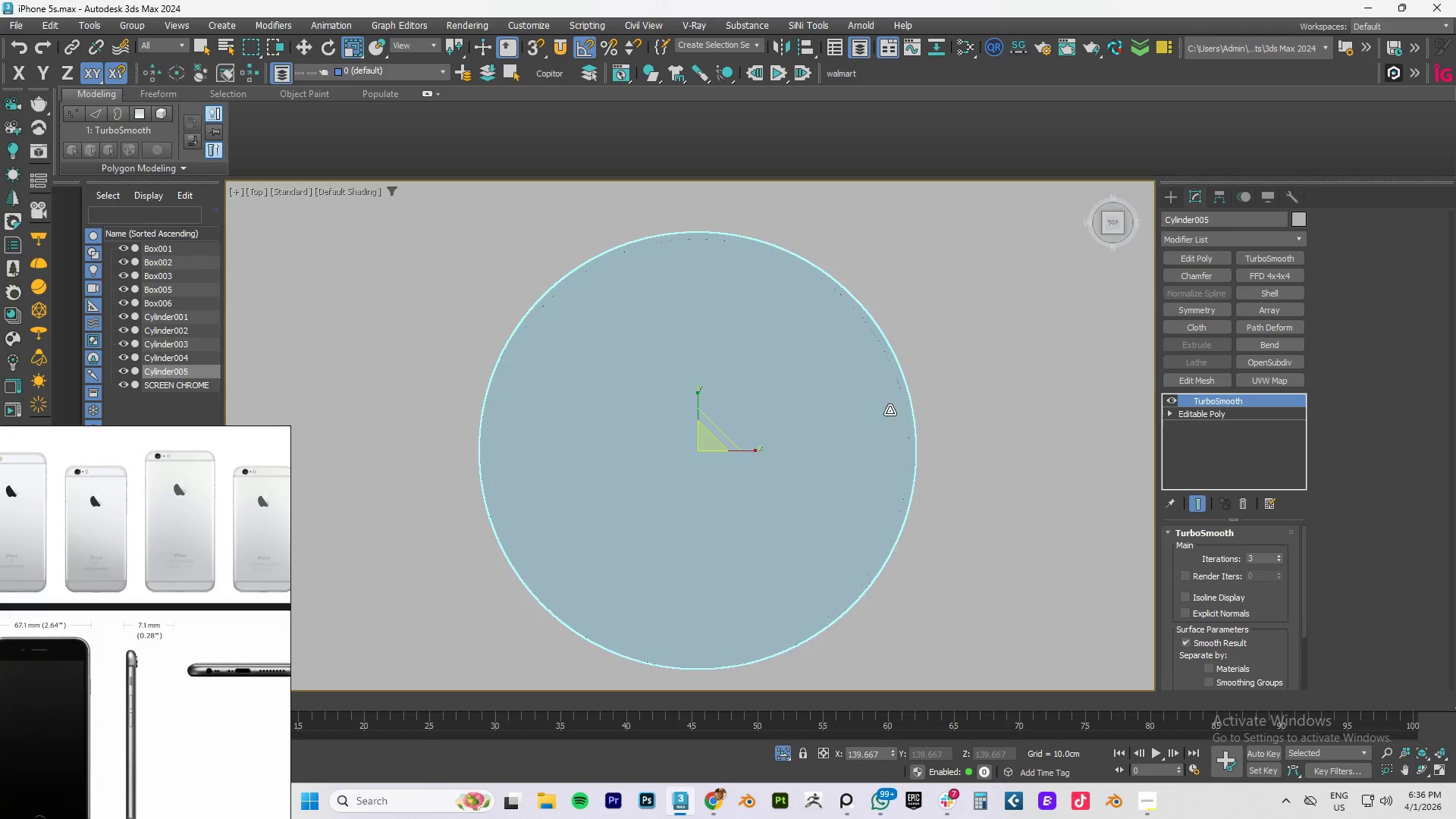 
key(F3)
 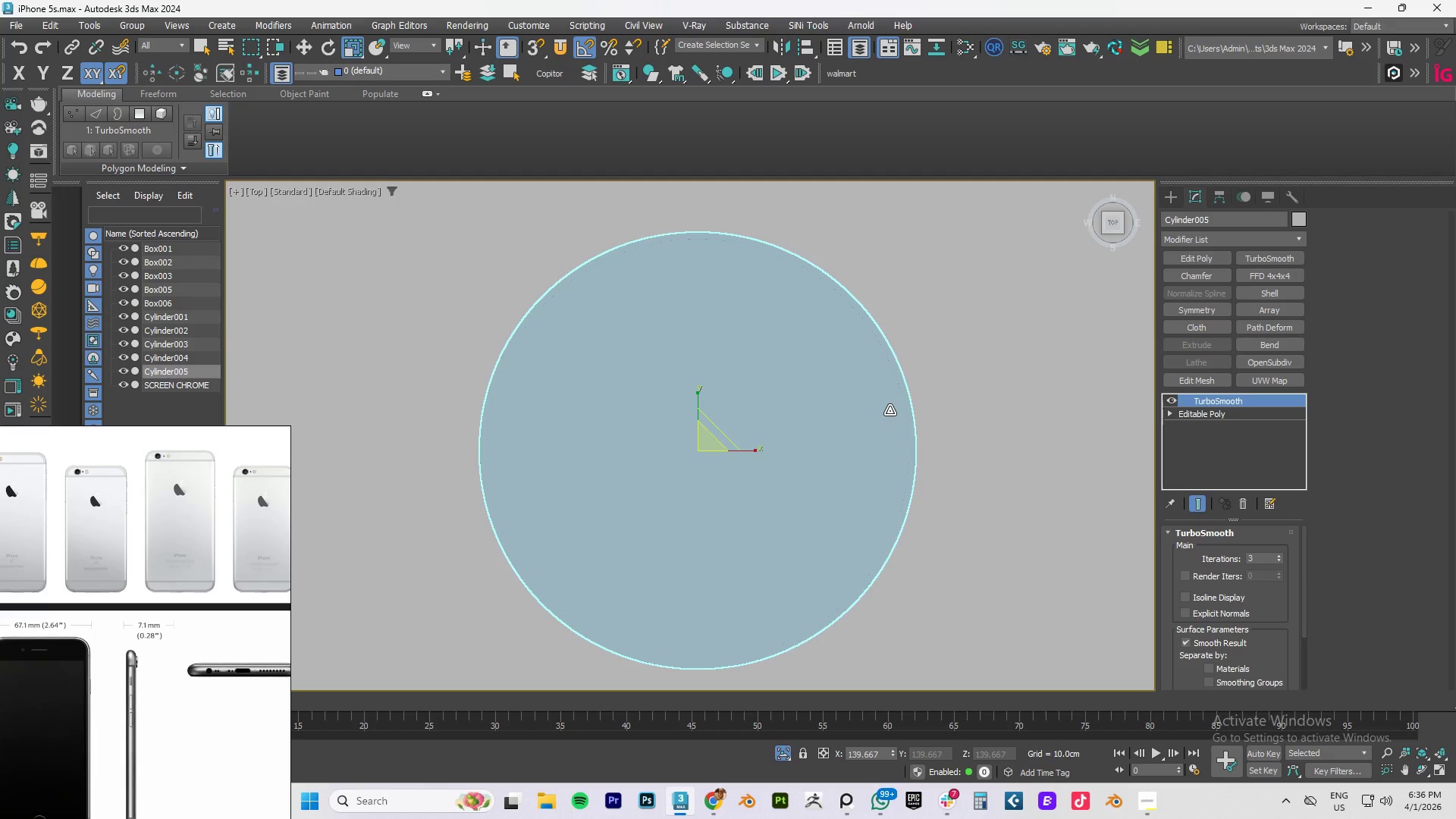 
key(F4)
 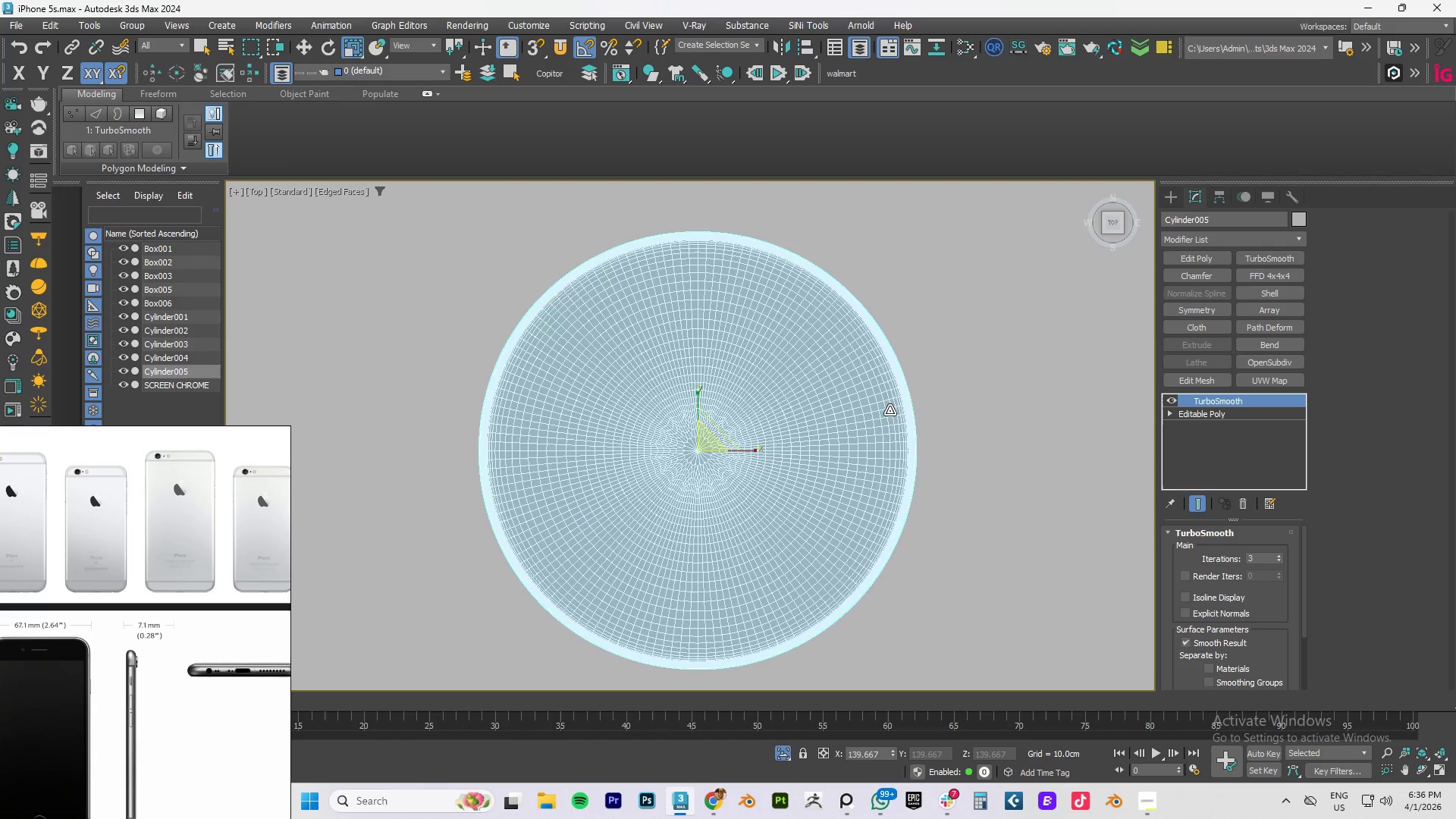 
key(F4)
 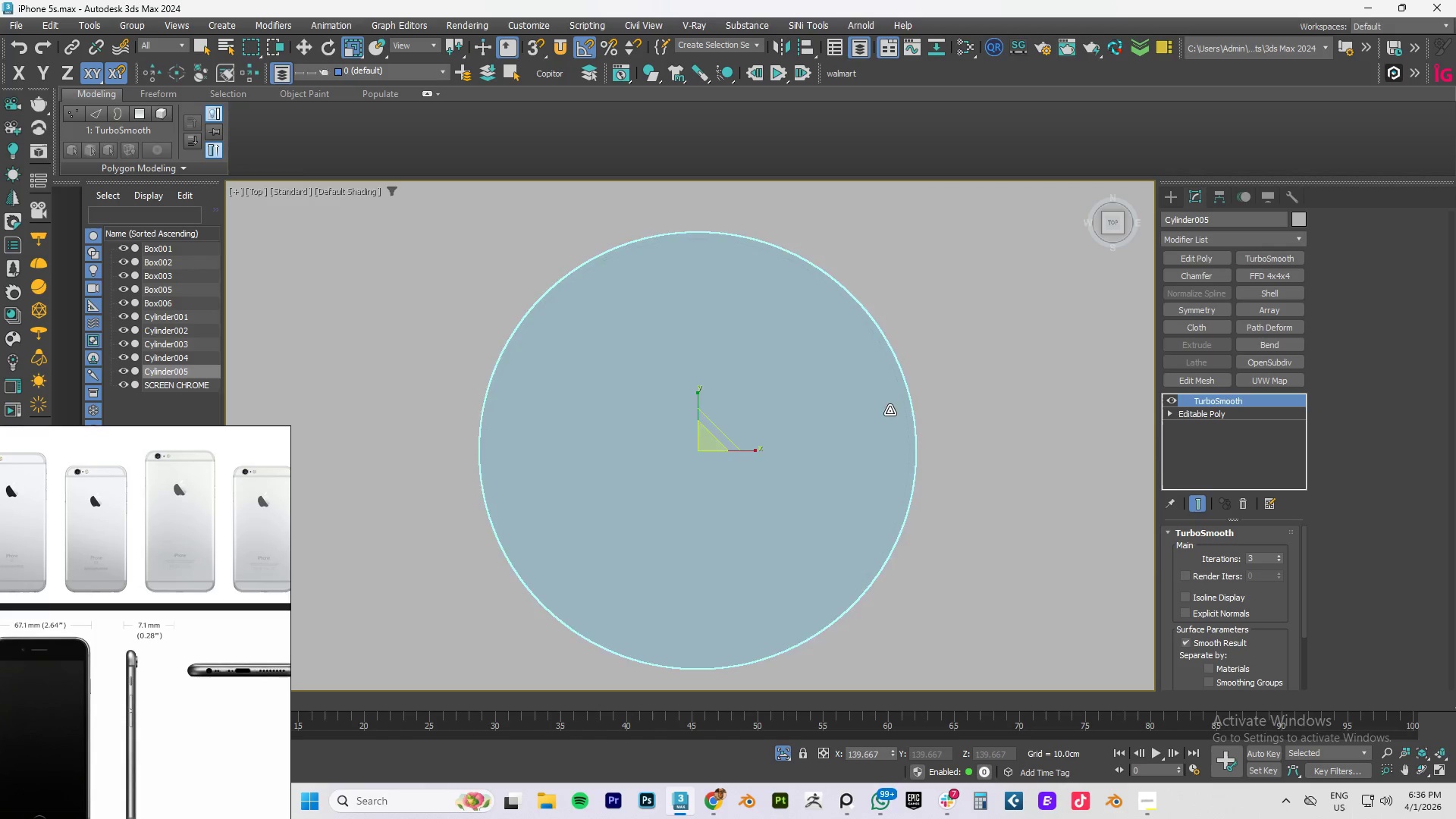 
hold_key(key=AltLeft, duration=1.53)
 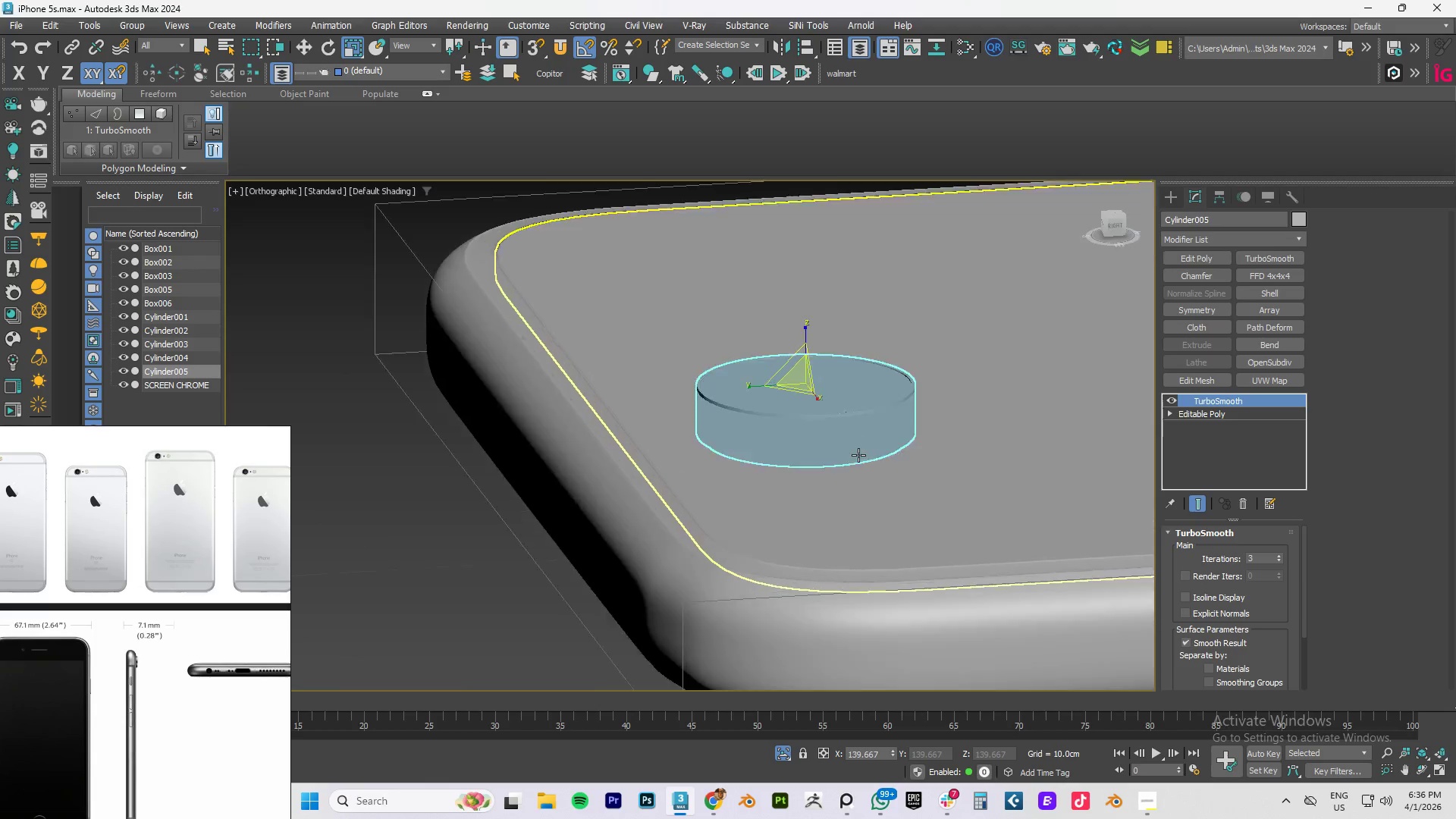 
scroll: coordinate [889, 410], scroll_direction: down, amount: 3.0
 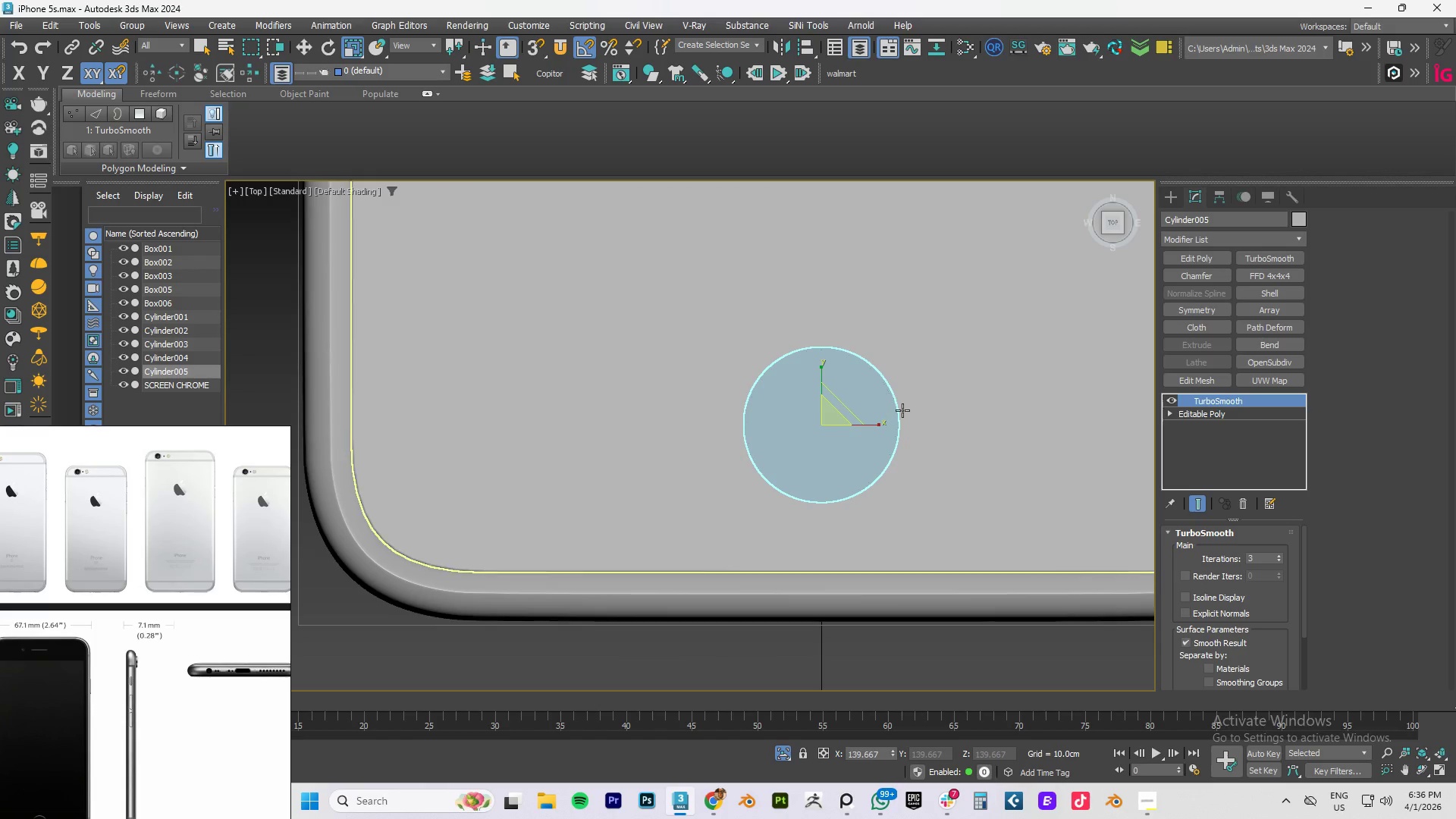 
key(Alt+AltLeft)
 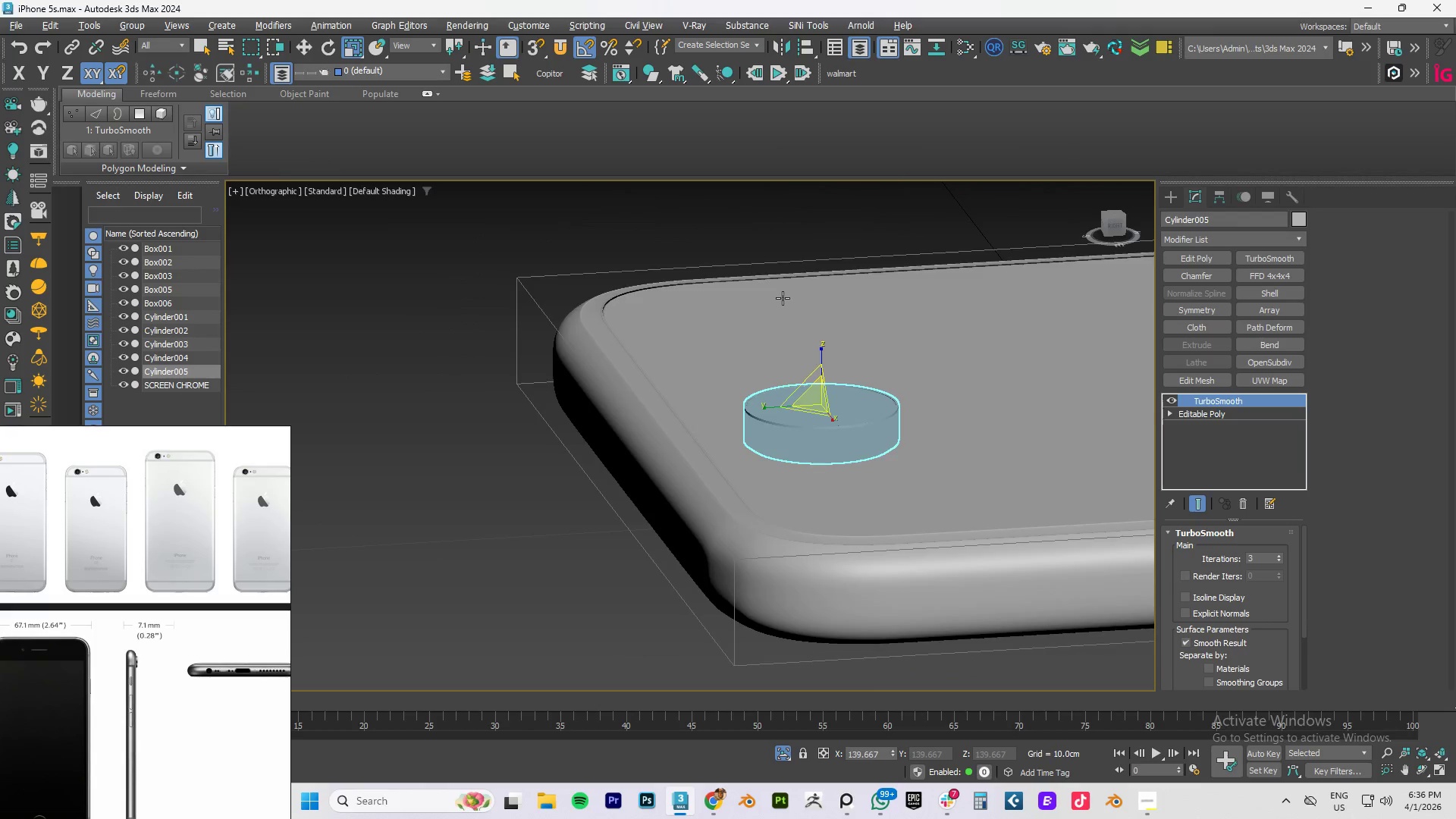 
key(Alt+AltLeft)
 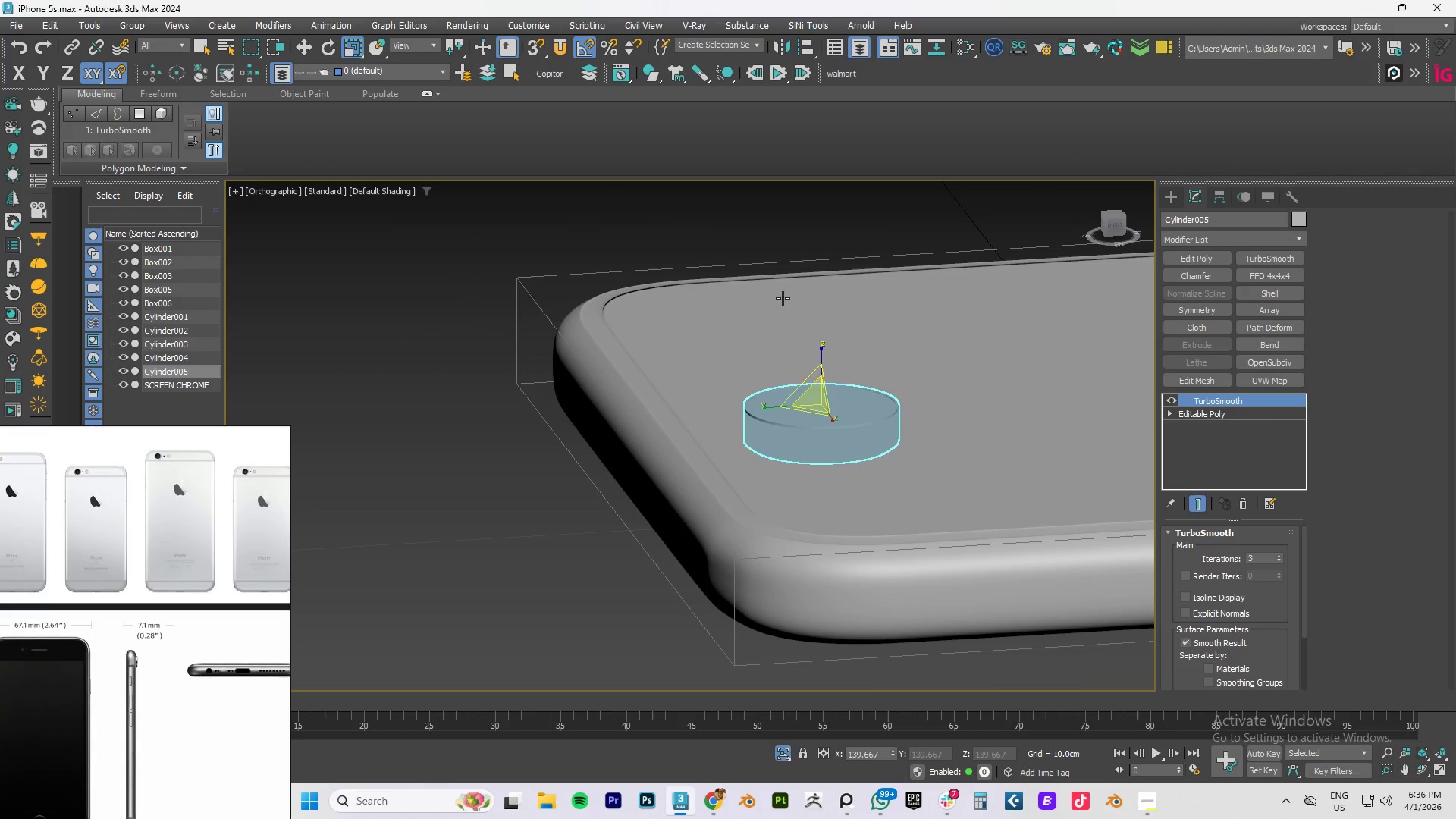 
key(Alt+AltLeft)
 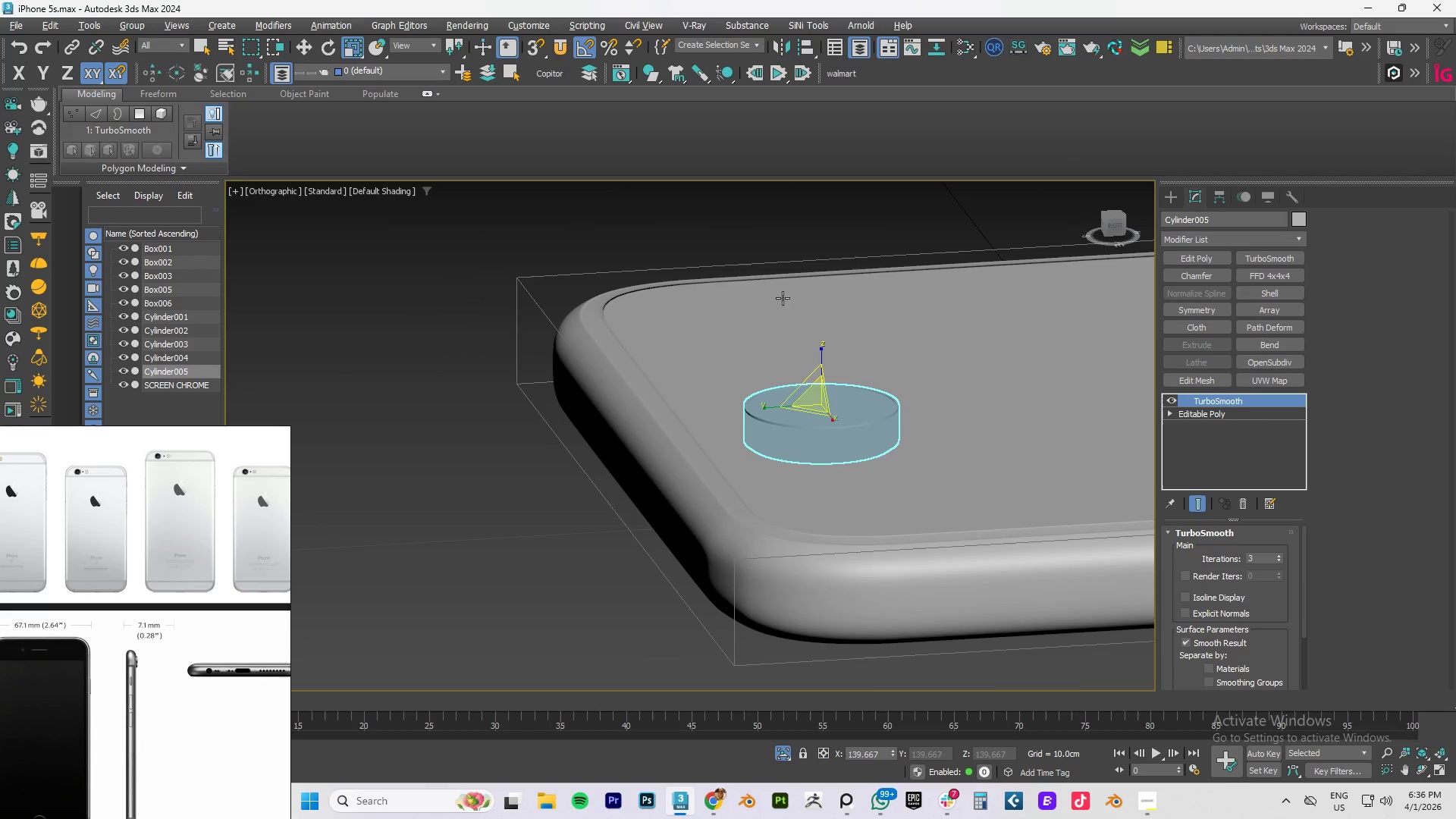 
key(Alt+AltLeft)
 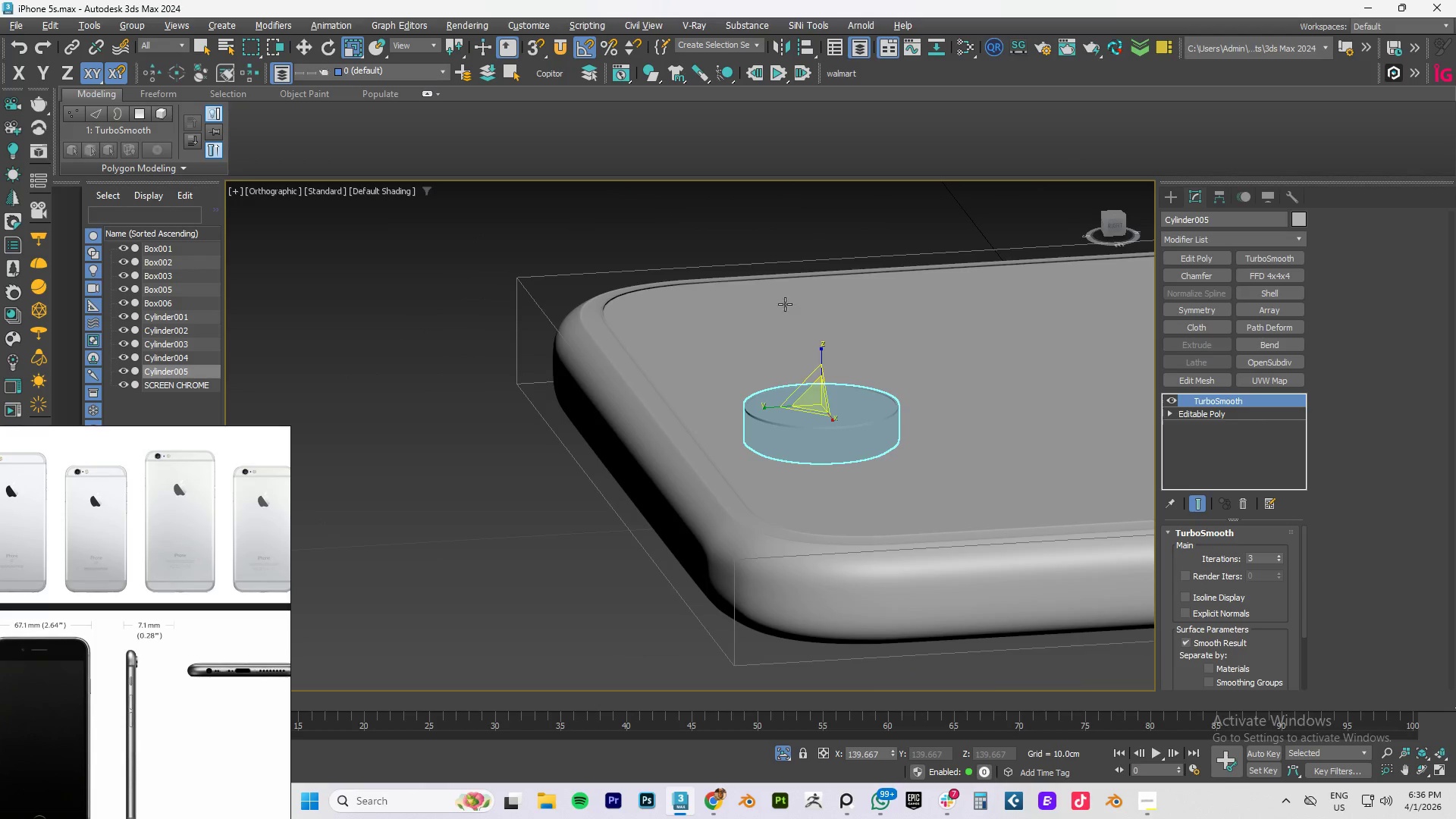 
key(Alt+AltLeft)
 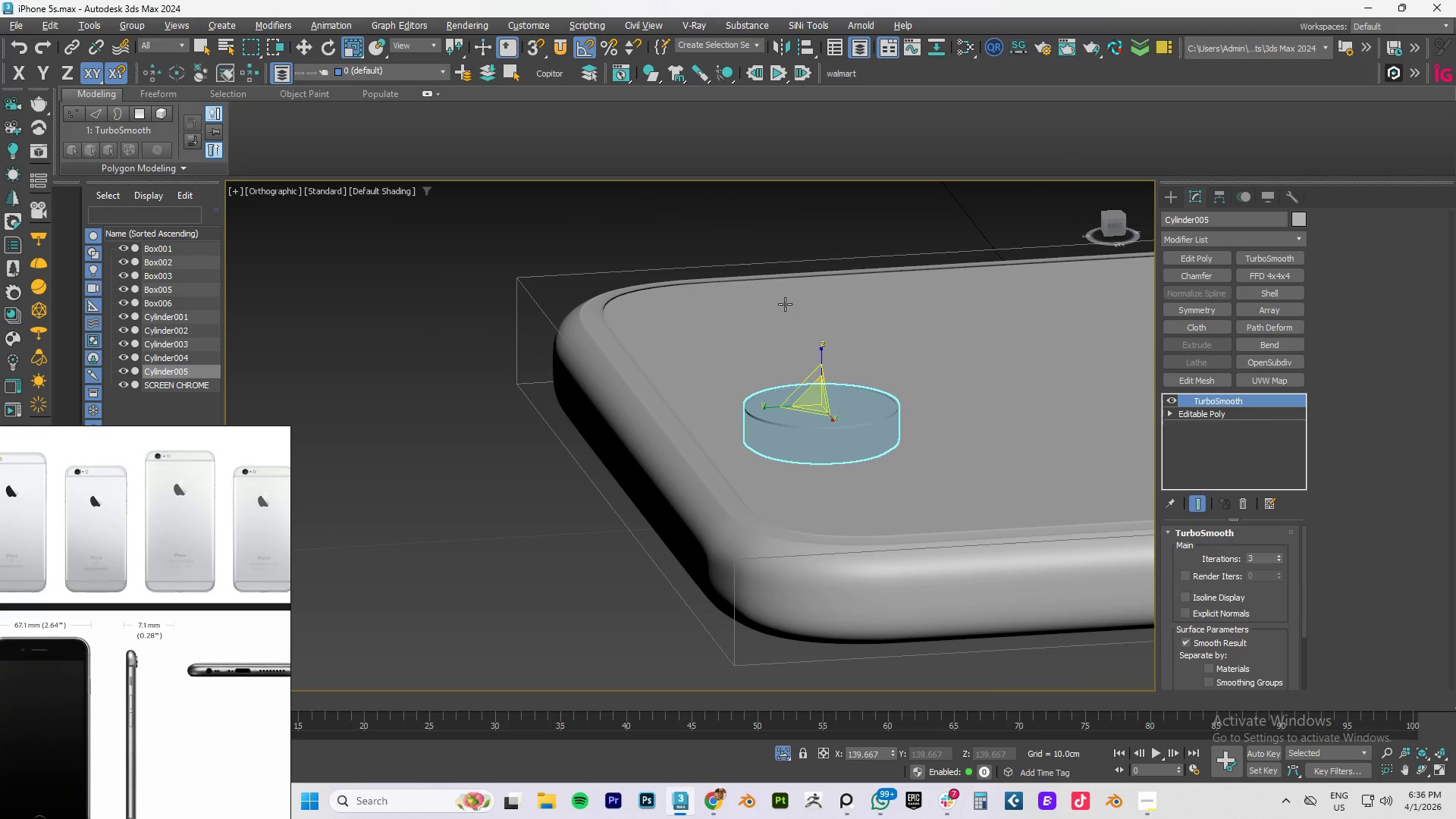 
key(Alt+AltLeft)
 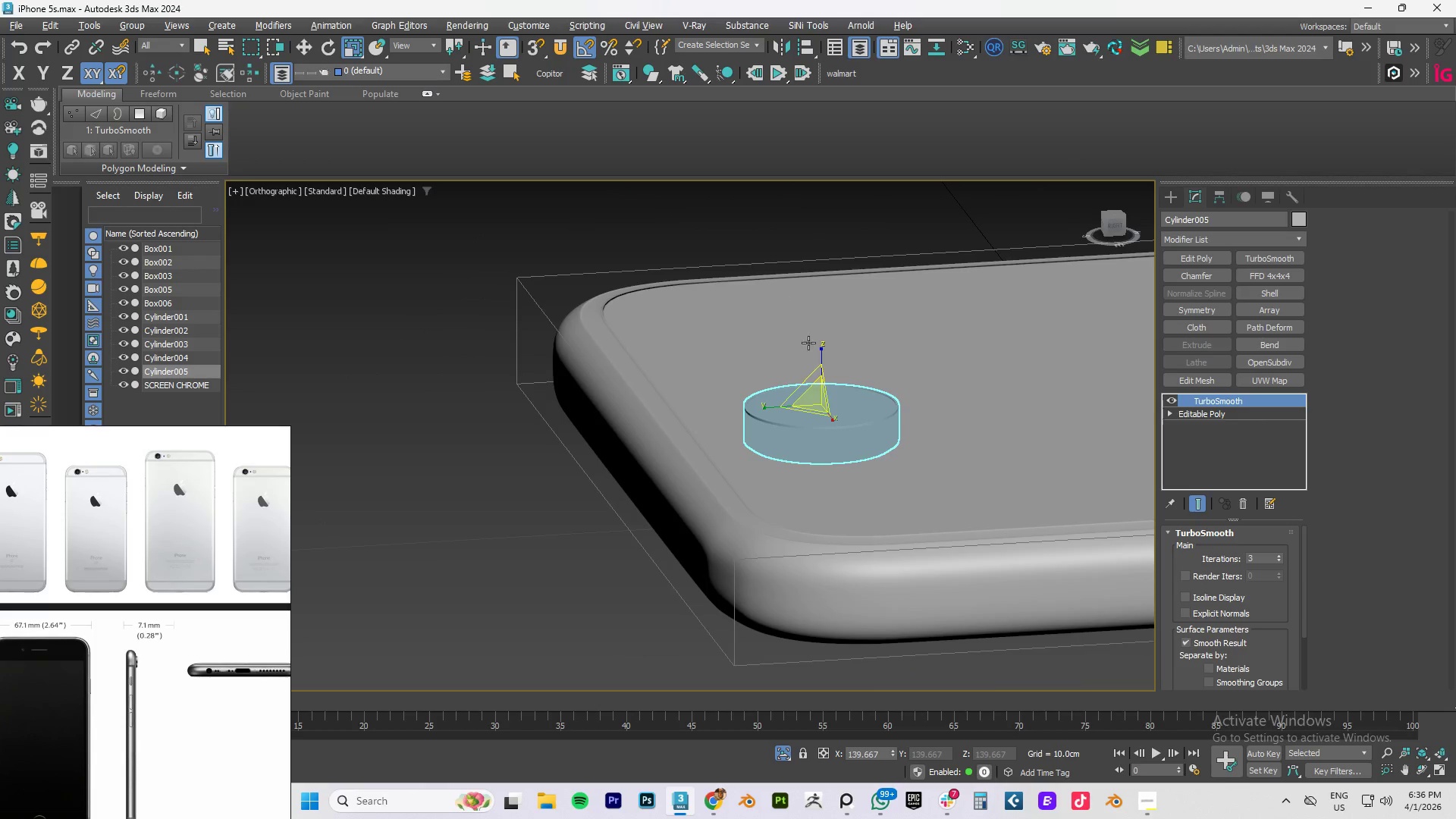 
key(Alt+AltLeft)
 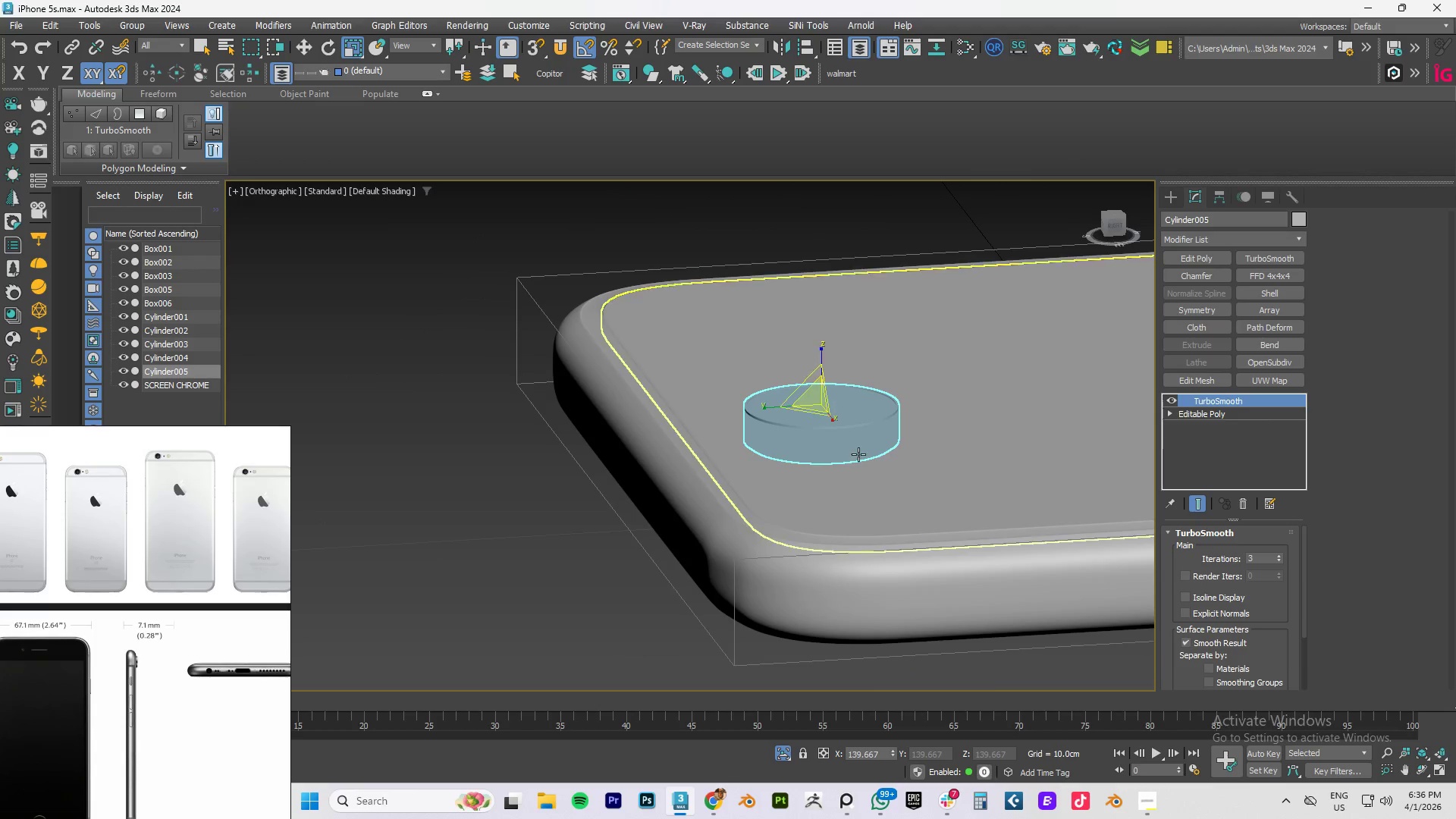 
scroll: coordinate [858, 455], scroll_direction: up, amount: 3.0
 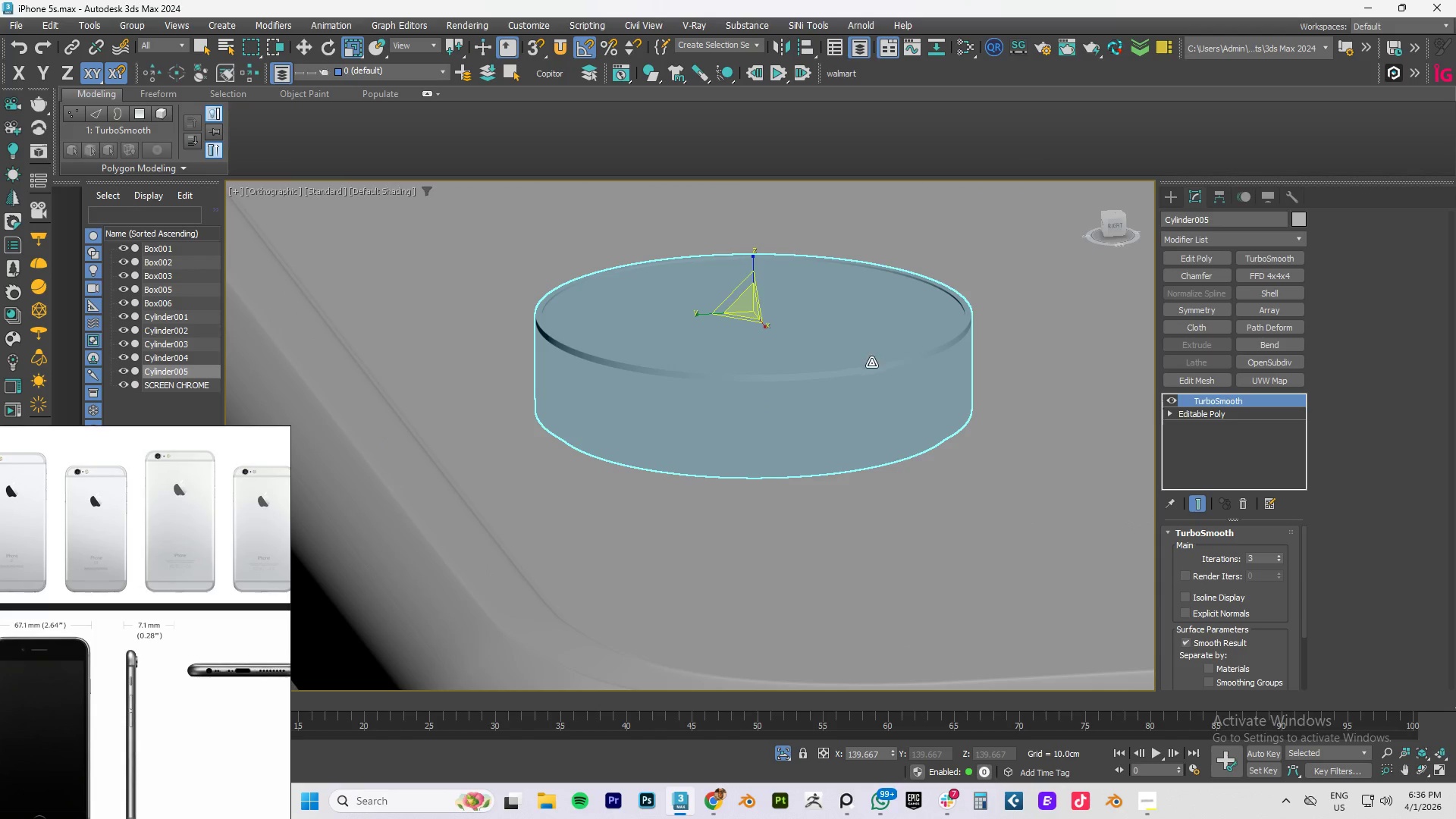 
key(F4)
 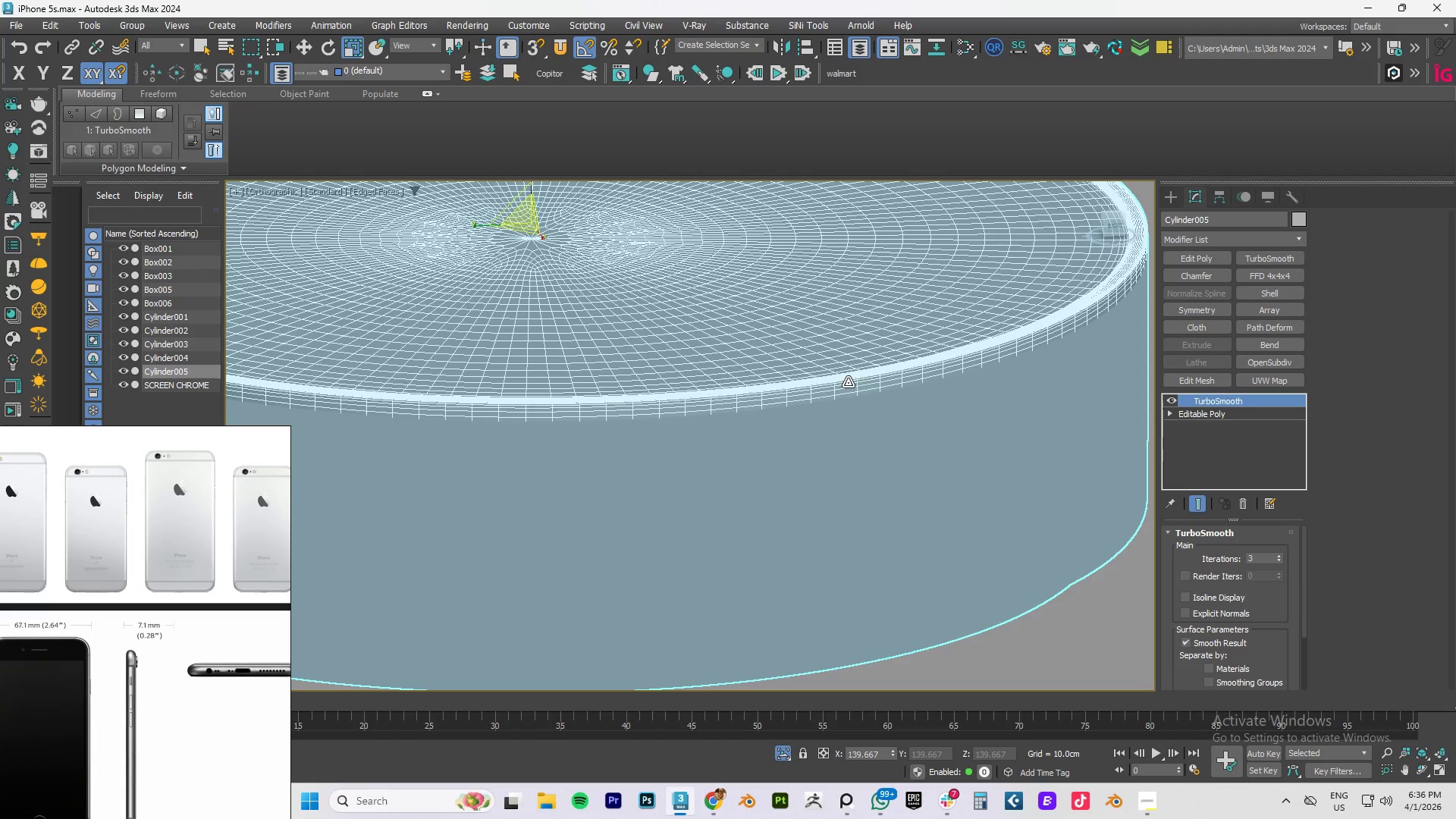 
scroll: coordinate [848, 382], scroll_direction: up, amount: 5.0
 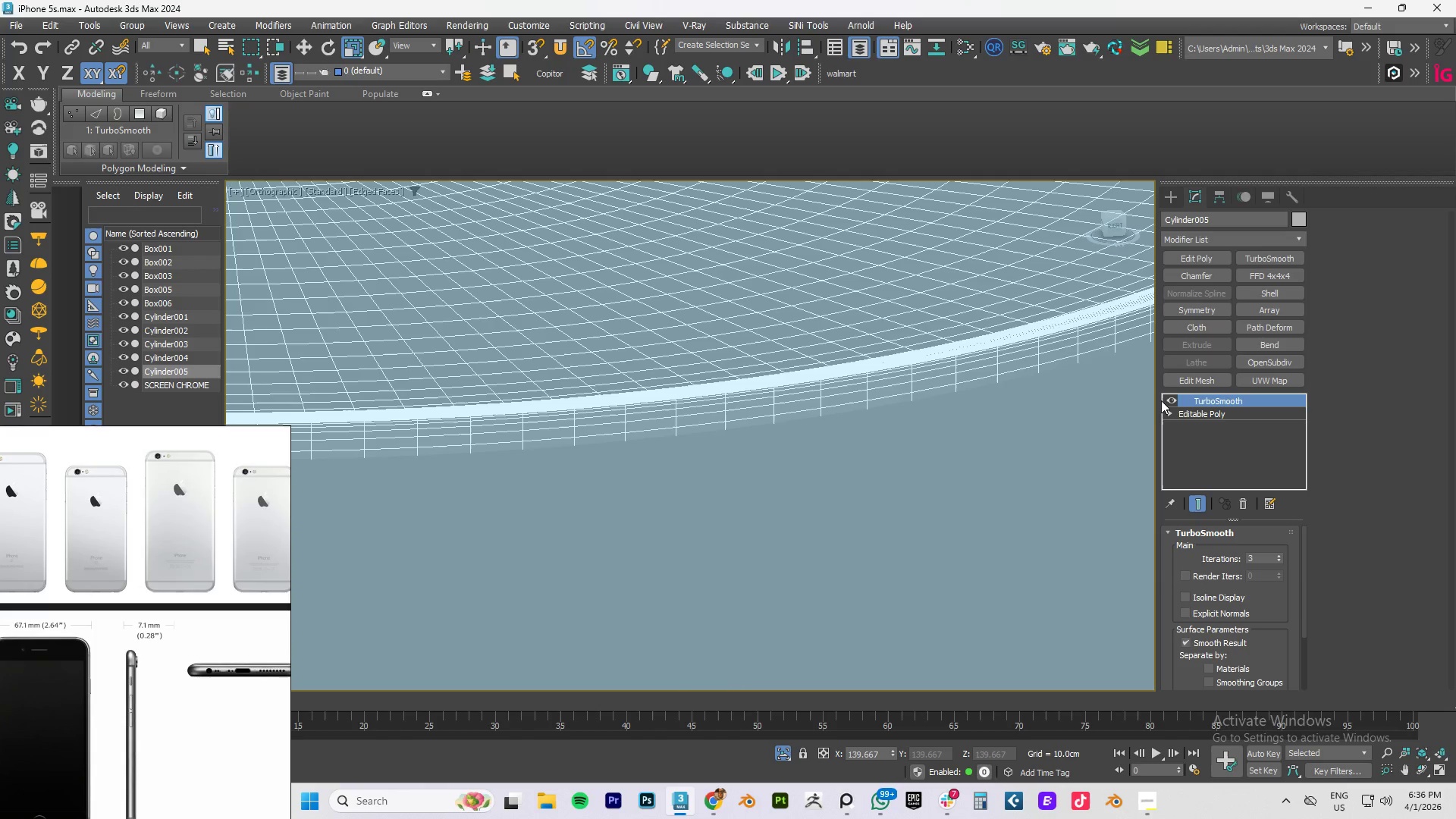 
left_click([1162, 400])
 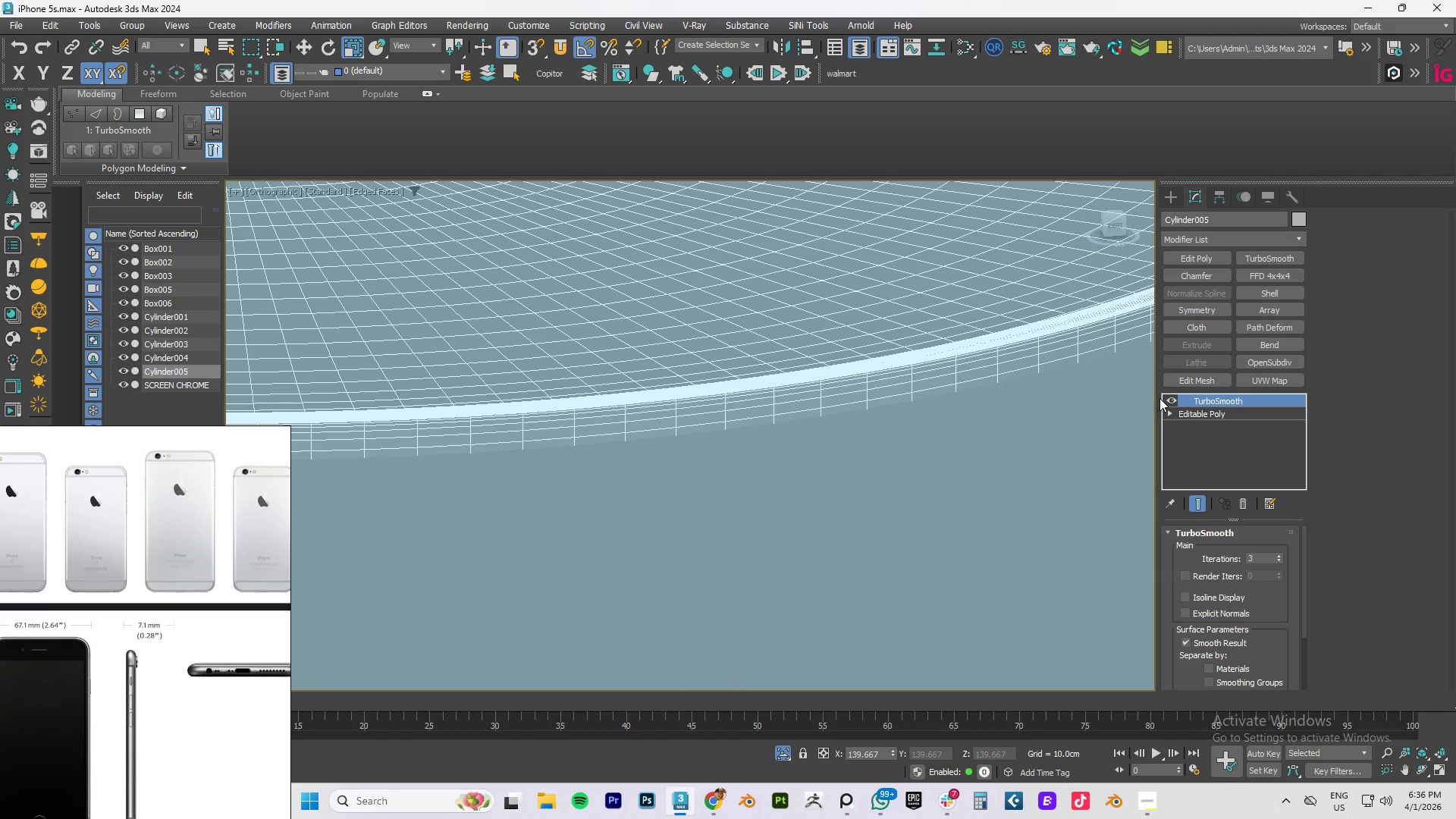 
left_click([1168, 398])
 